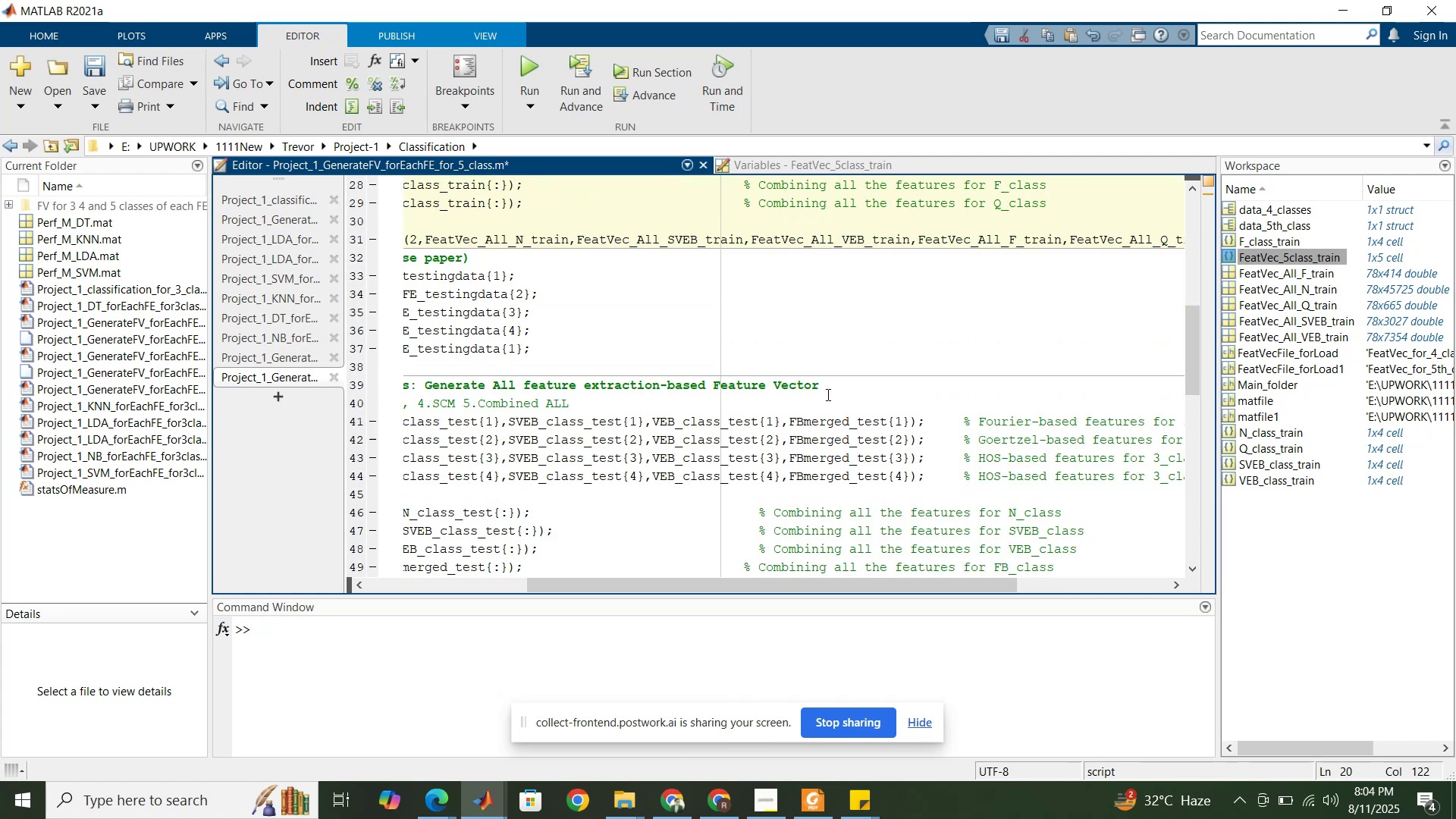 
scroll: coordinate [827, 394], scroll_direction: up, amount: 4.0
 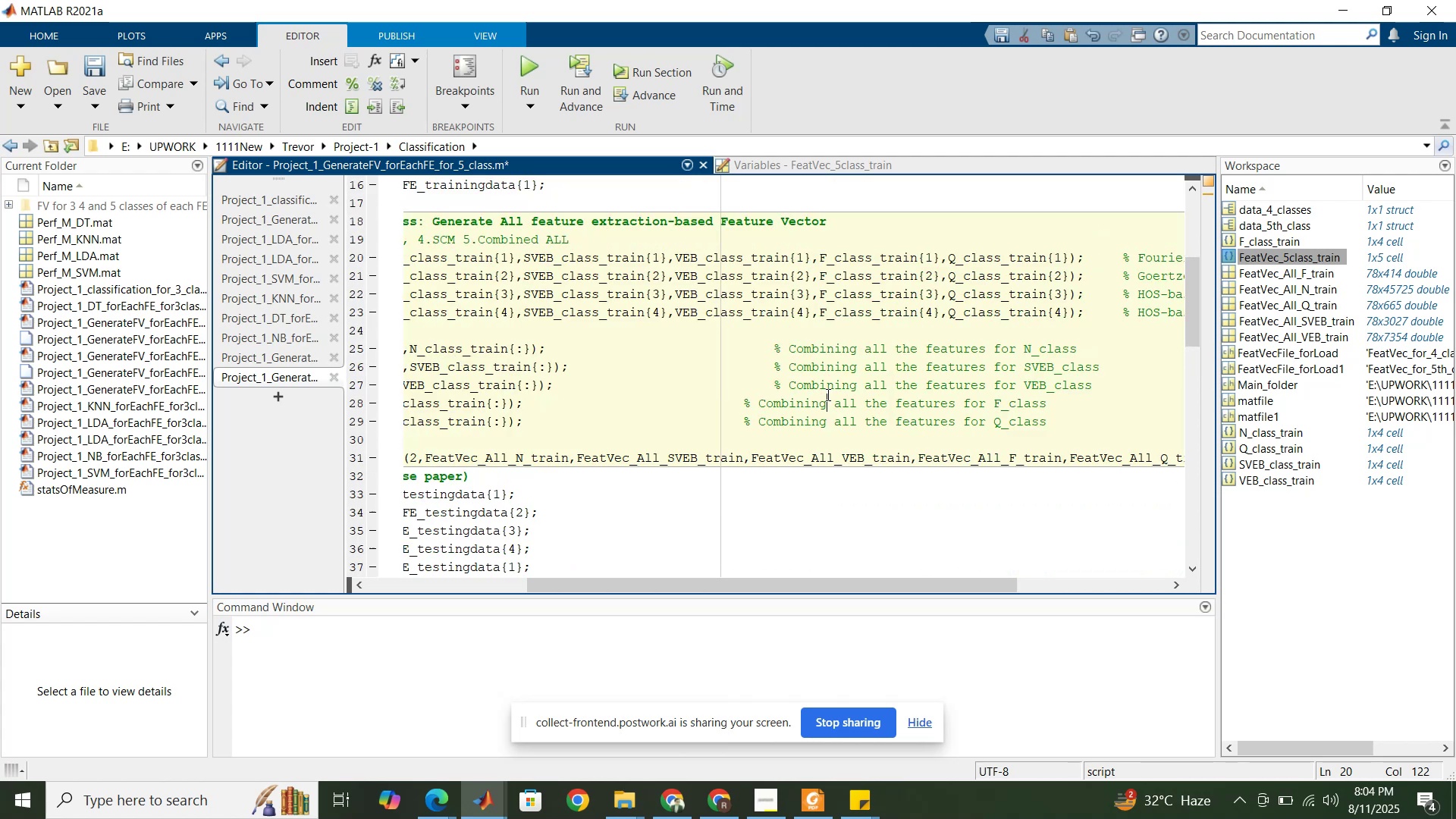 
left_click([827, 394])
 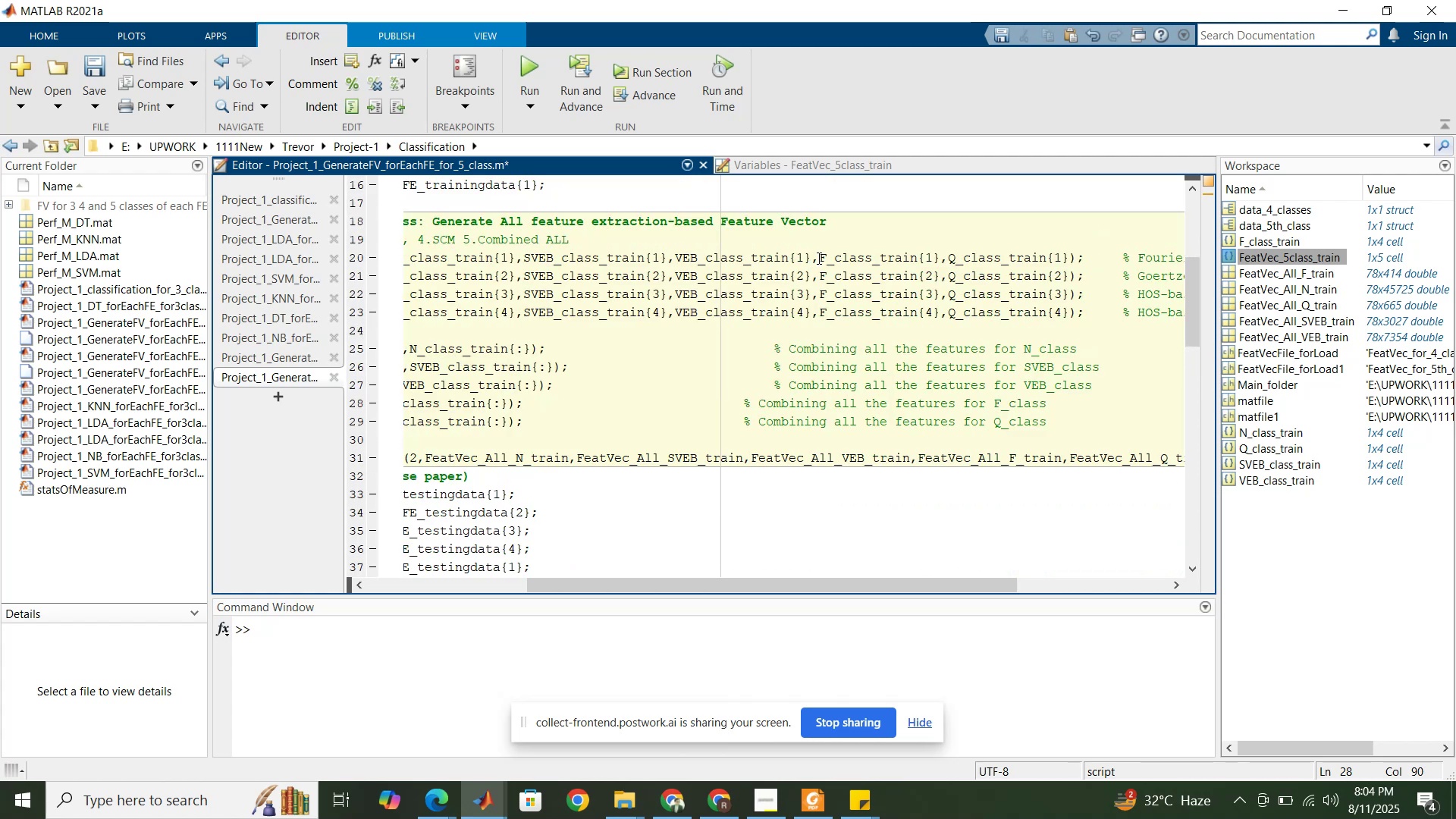 
left_click_drag(start_coordinate=[812, 257], to_coordinate=[1068, 256])
 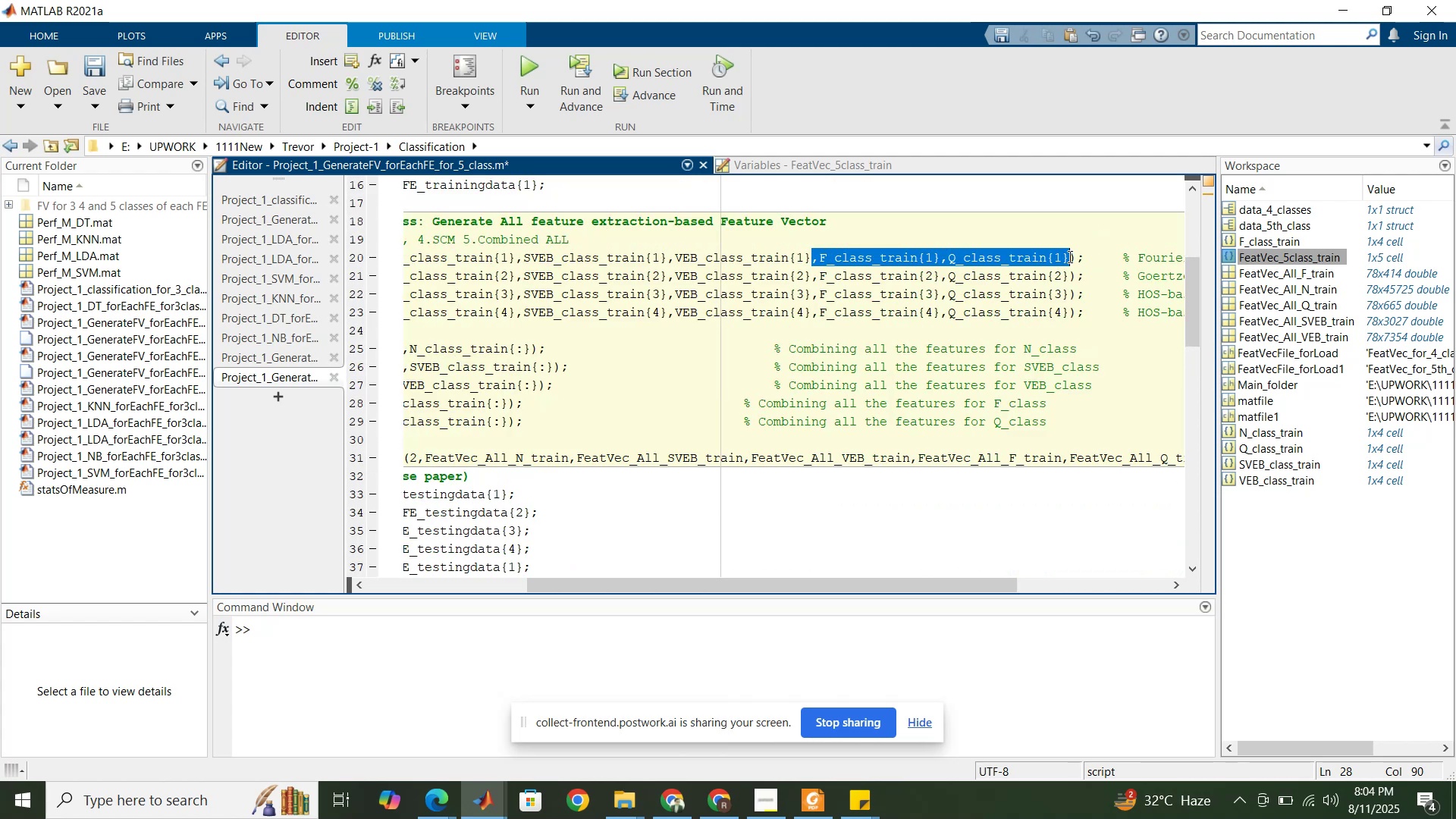 
key(Control+C)
 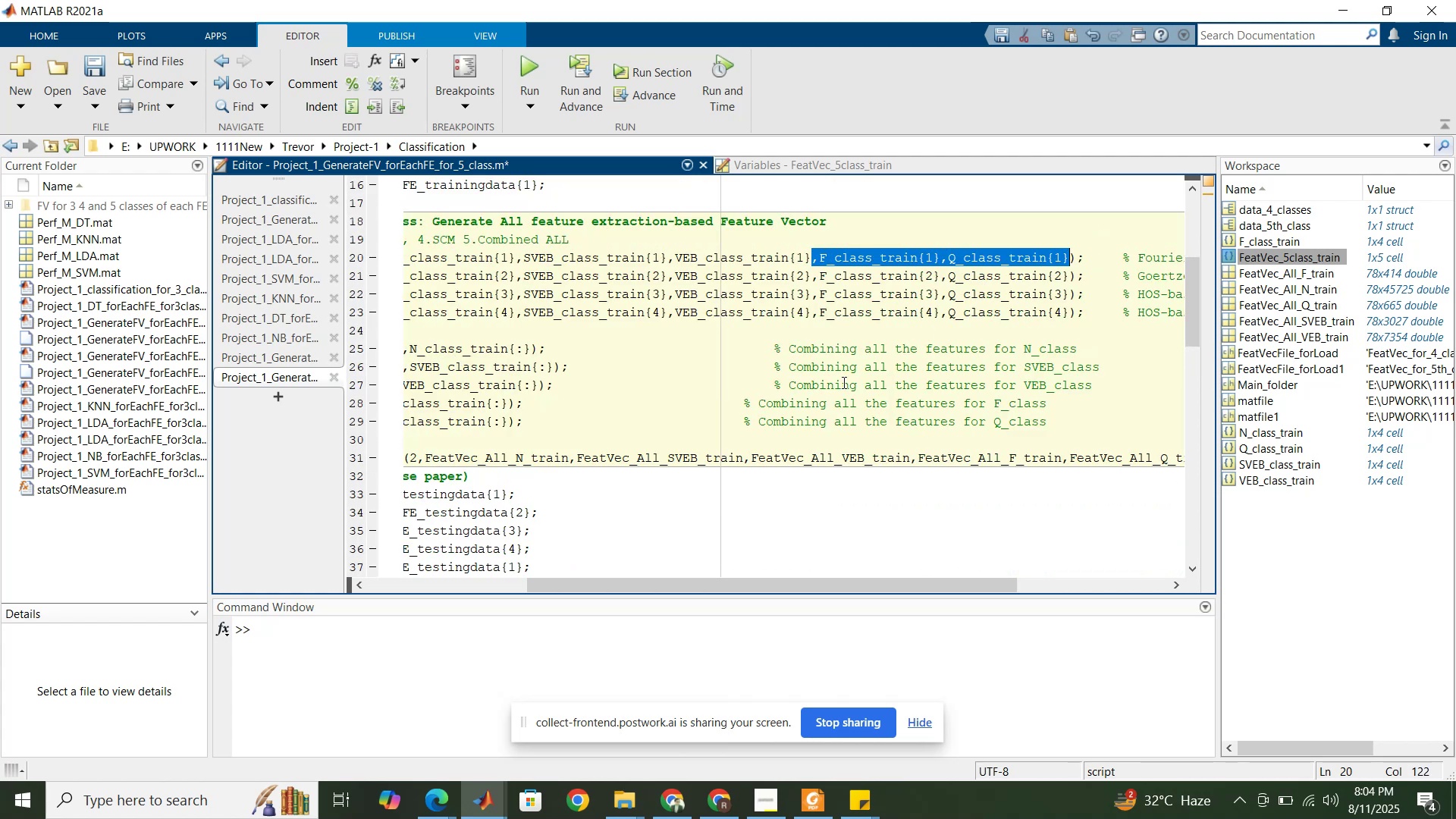 
scroll: coordinate [779, 431], scroll_direction: down, amount: 4.0
 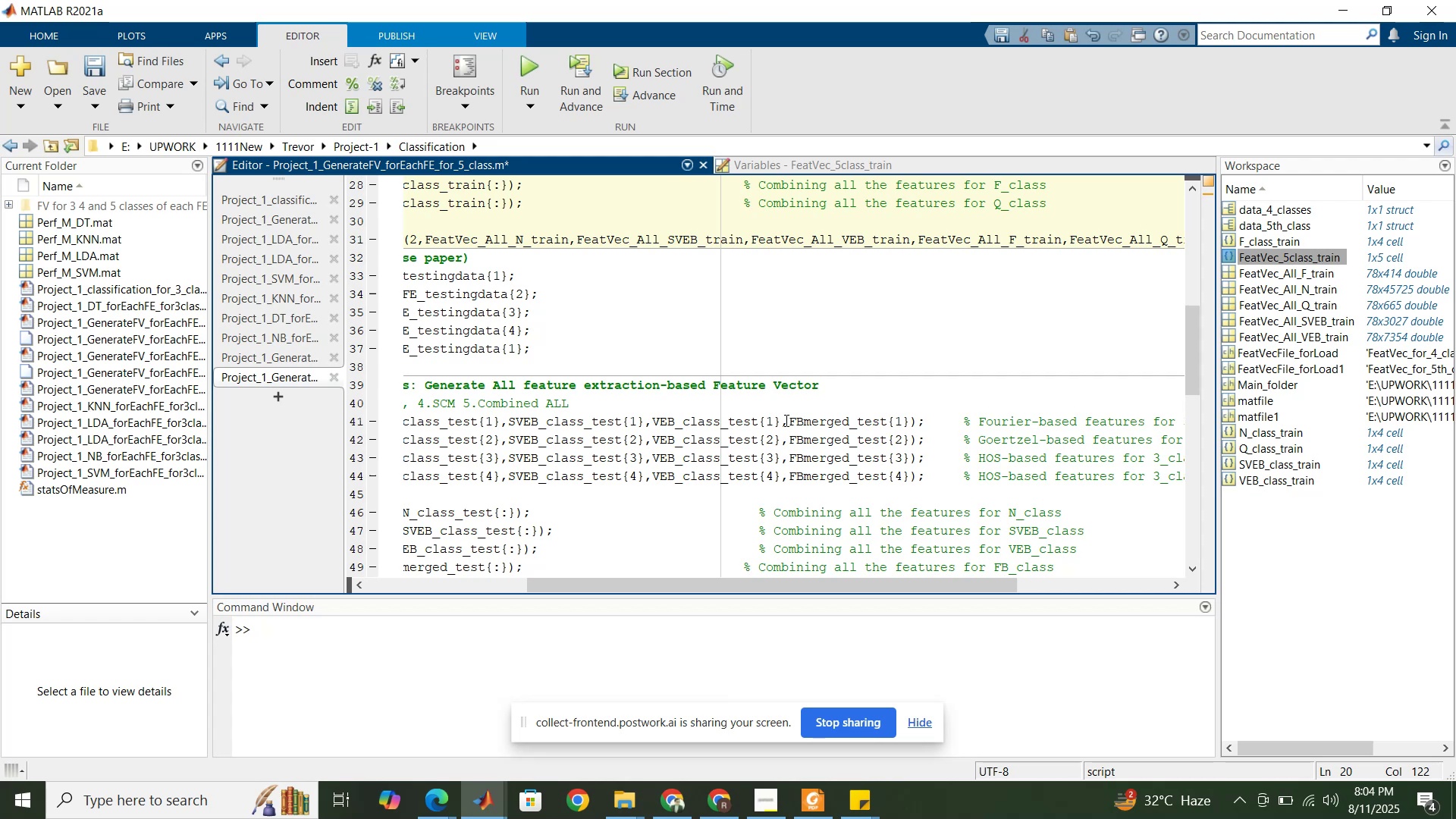 
left_click_drag(start_coordinate=[784, 420], to_coordinate=[911, 422])
 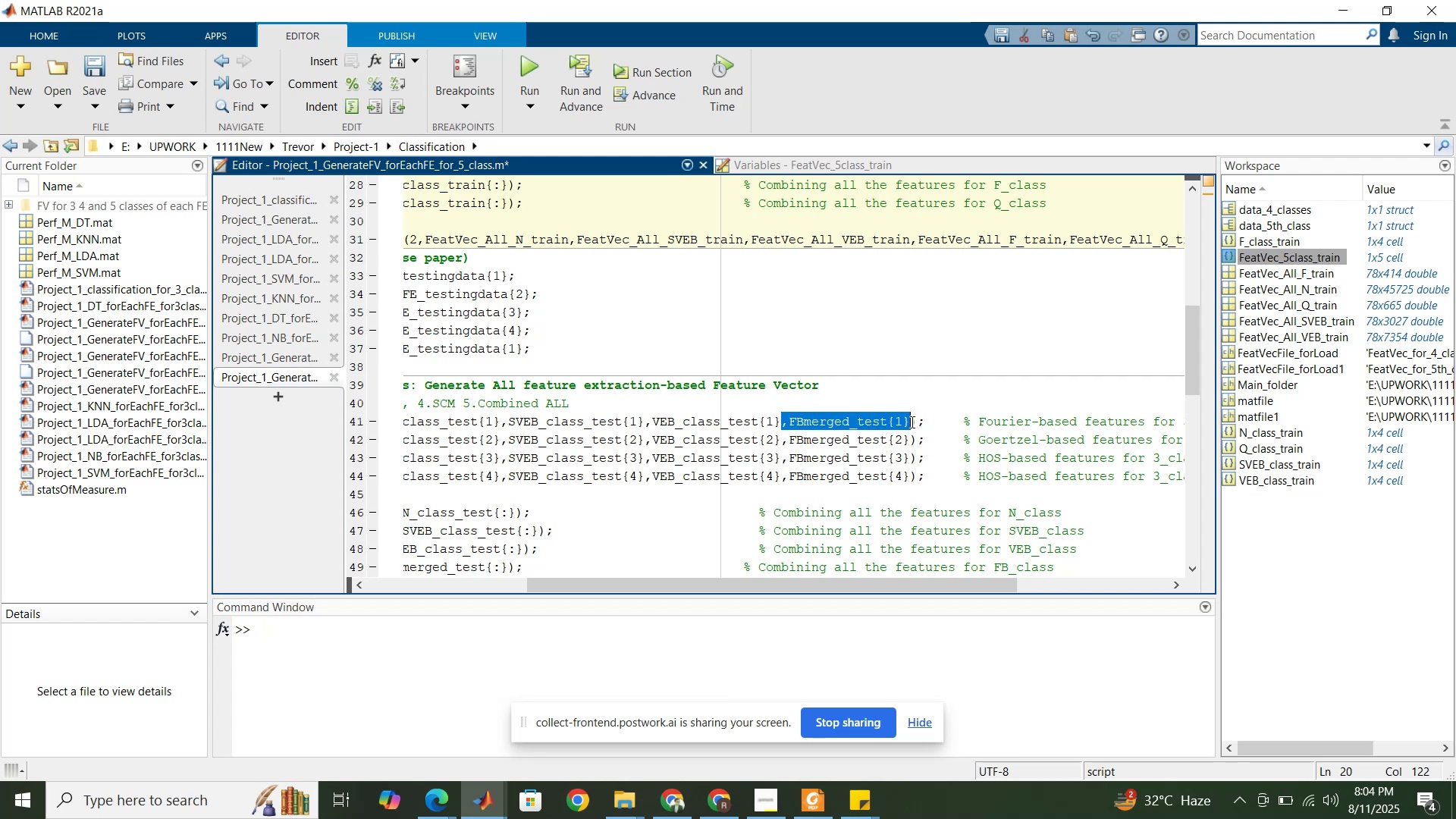 
key(Control+V)
 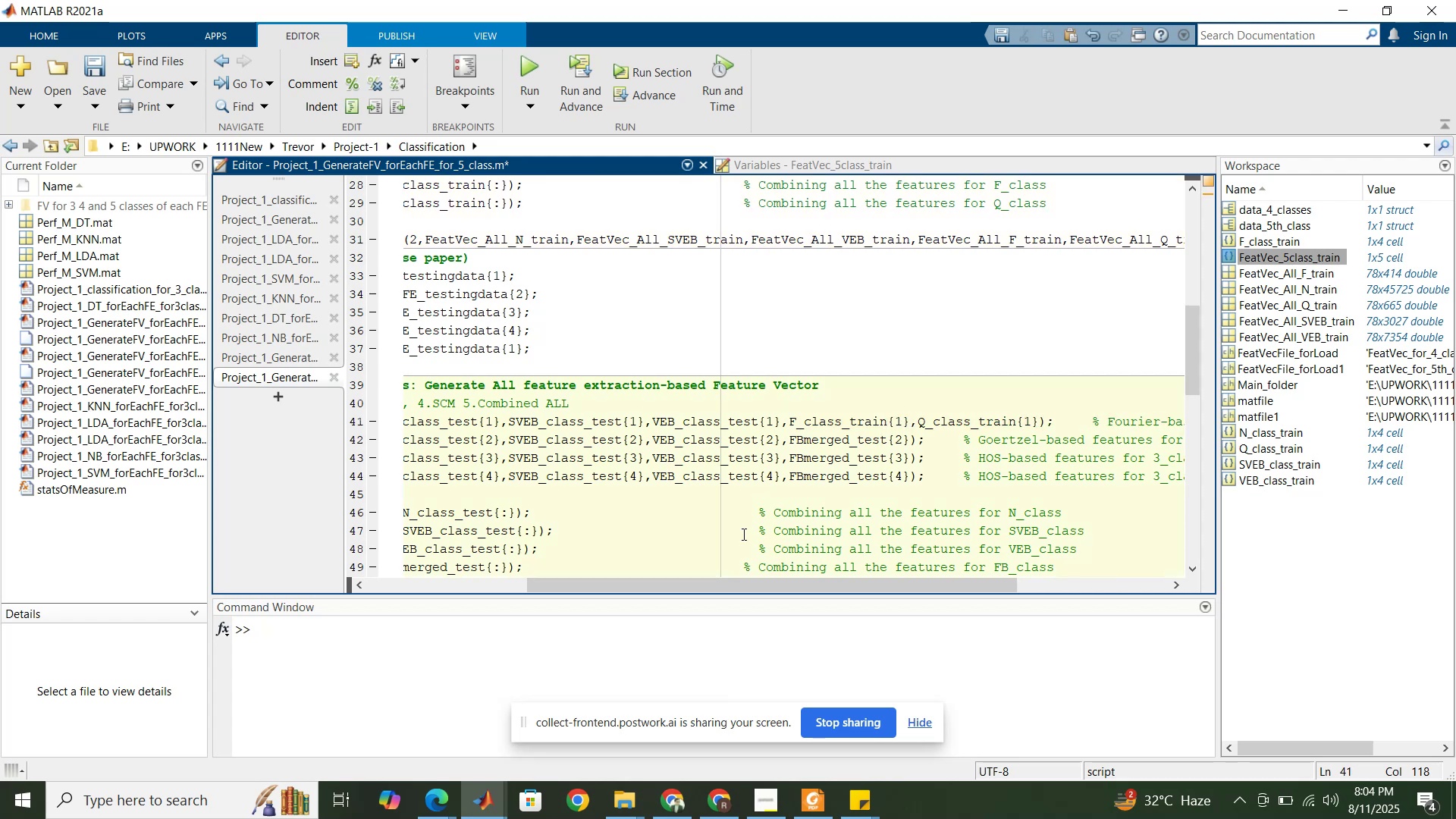 
left_click_drag(start_coordinate=[734, 581], to_coordinate=[726, 581])
 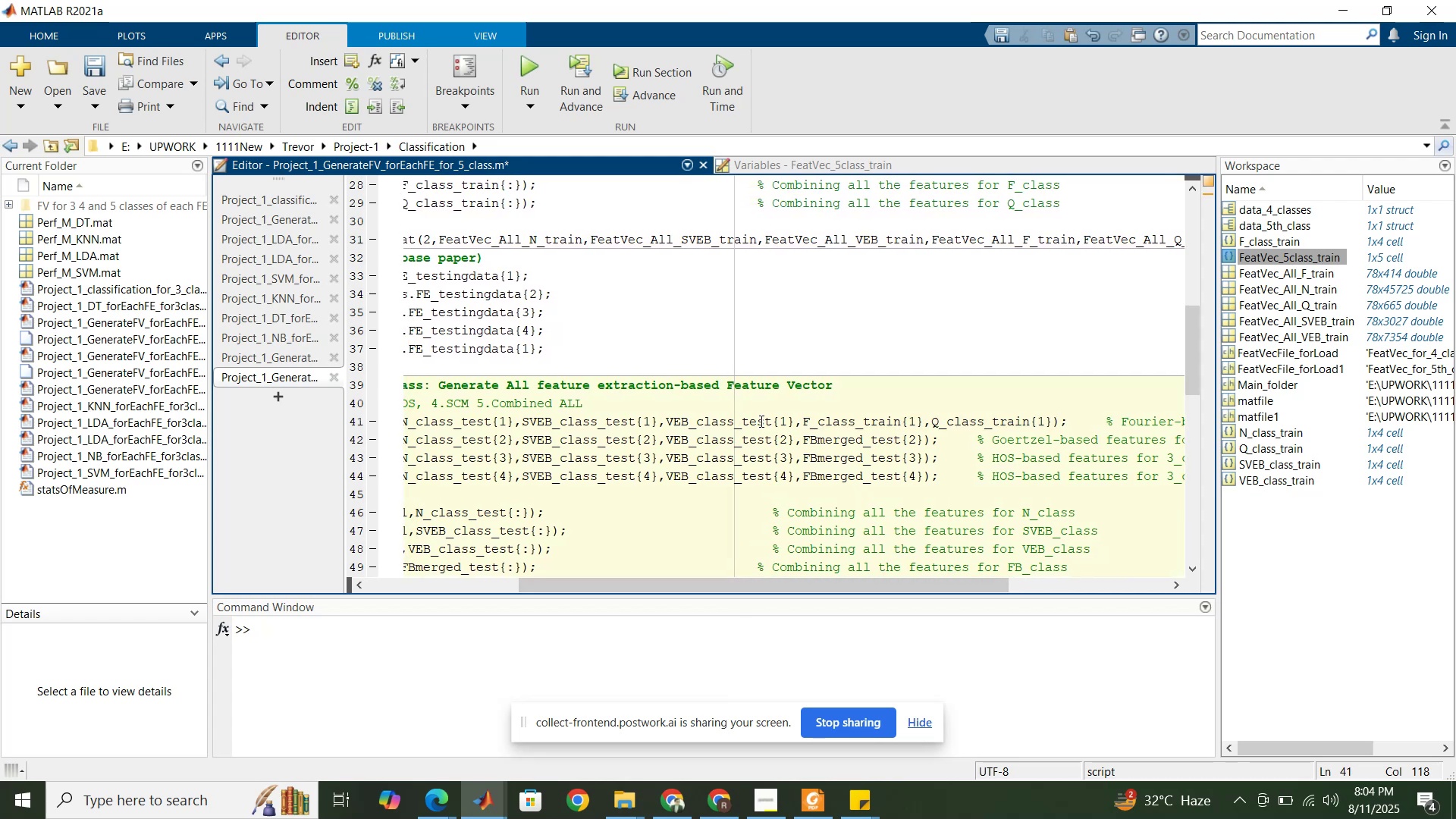 
left_click([772, 421])
 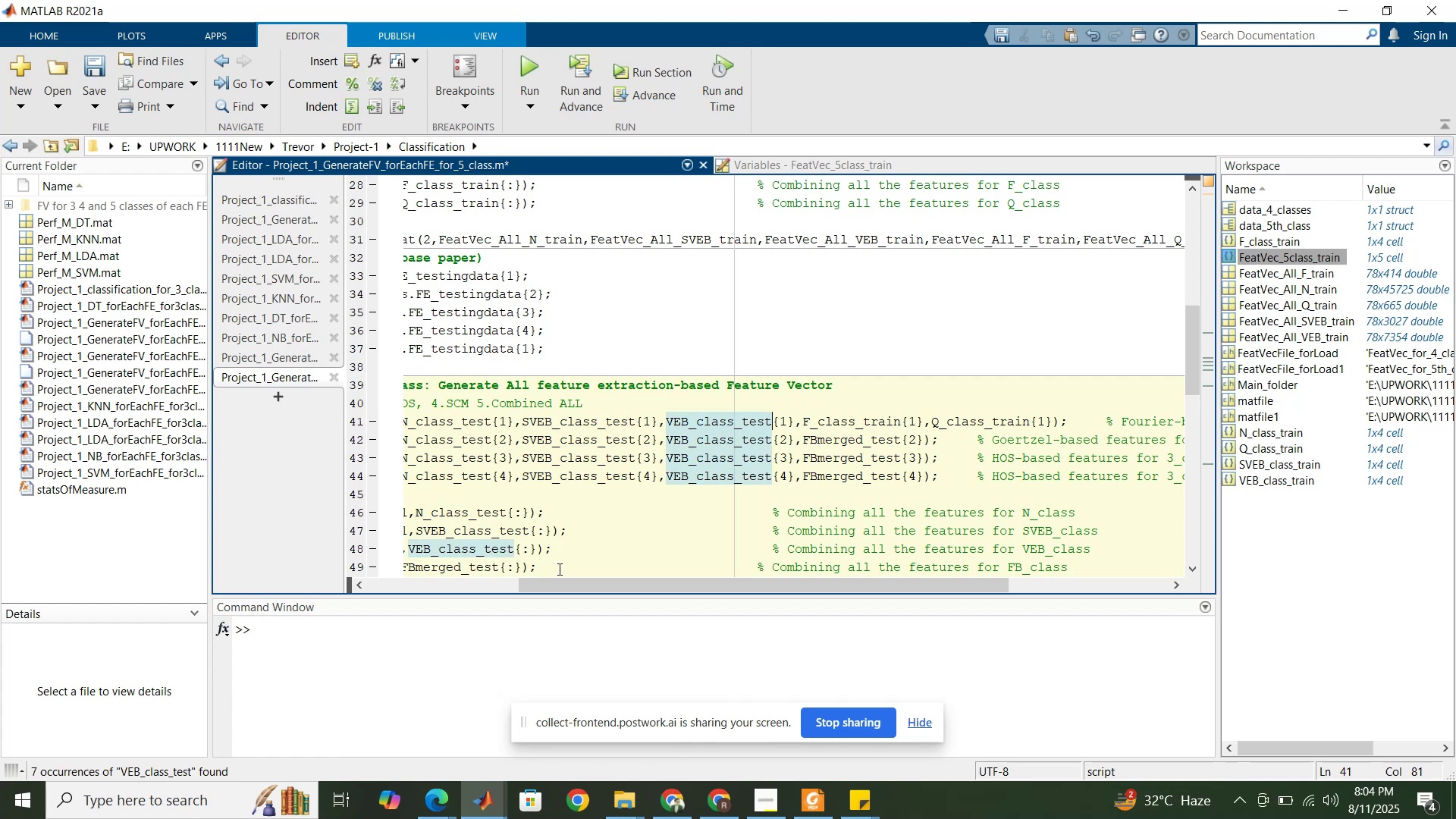 
left_click_drag(start_coordinate=[535, 588], to_coordinate=[431, 568])
 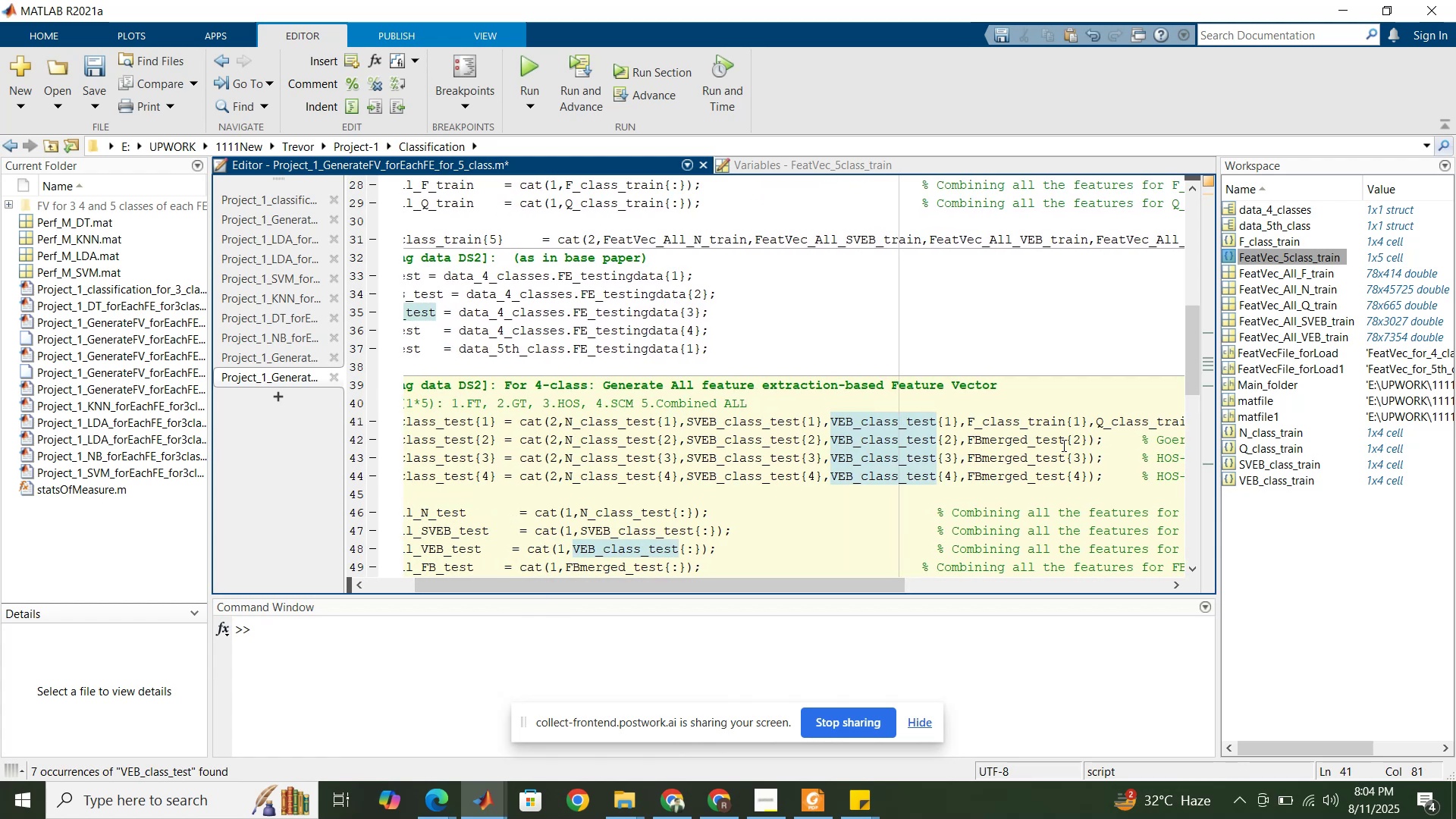 
left_click_drag(start_coordinate=[1063, 435], to_coordinate=[1037, 434])
 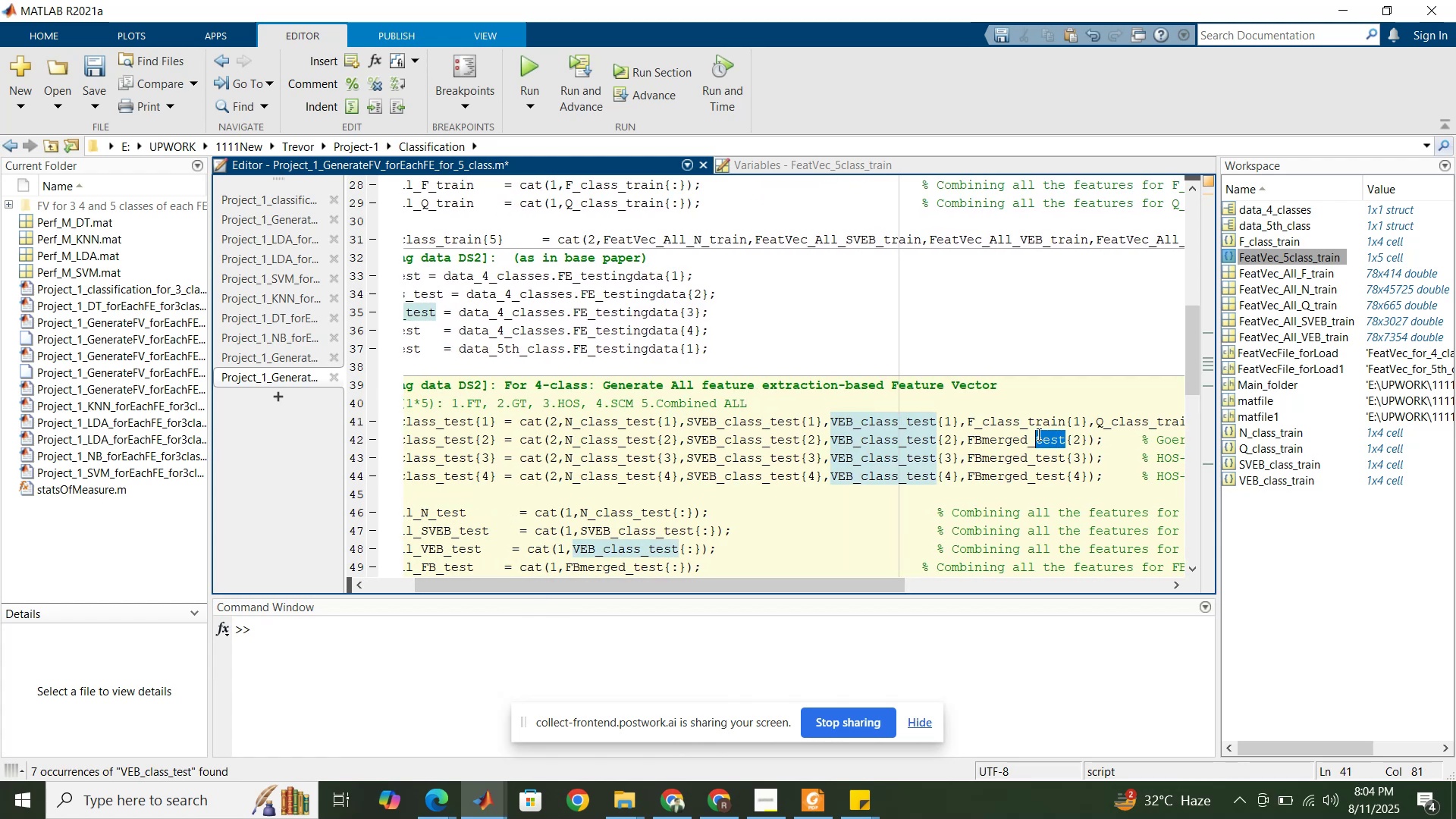 
key(Control+C)
 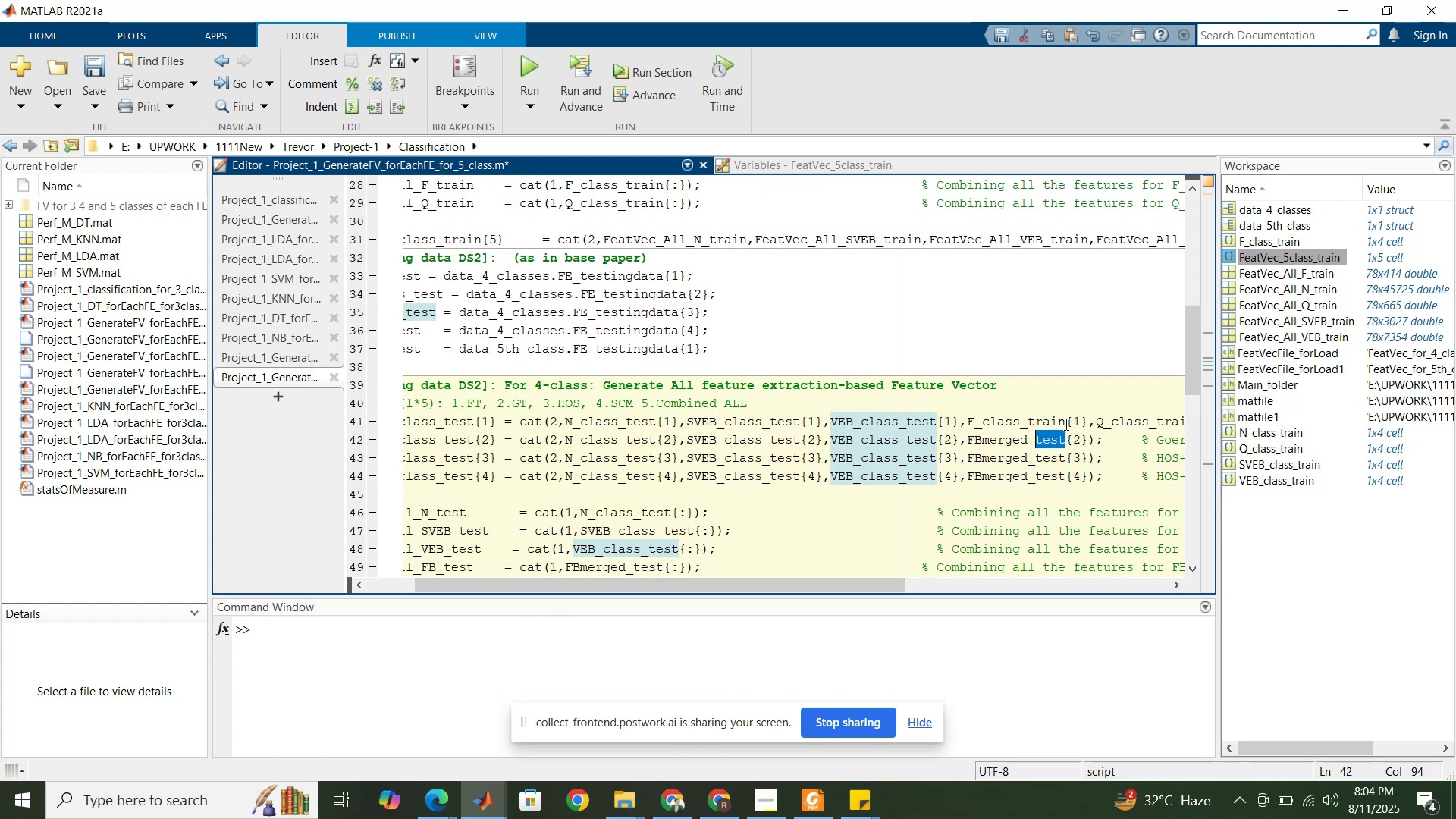 
left_click_drag(start_coordinate=[1067, 424], to_coordinate=[1030, 418])
 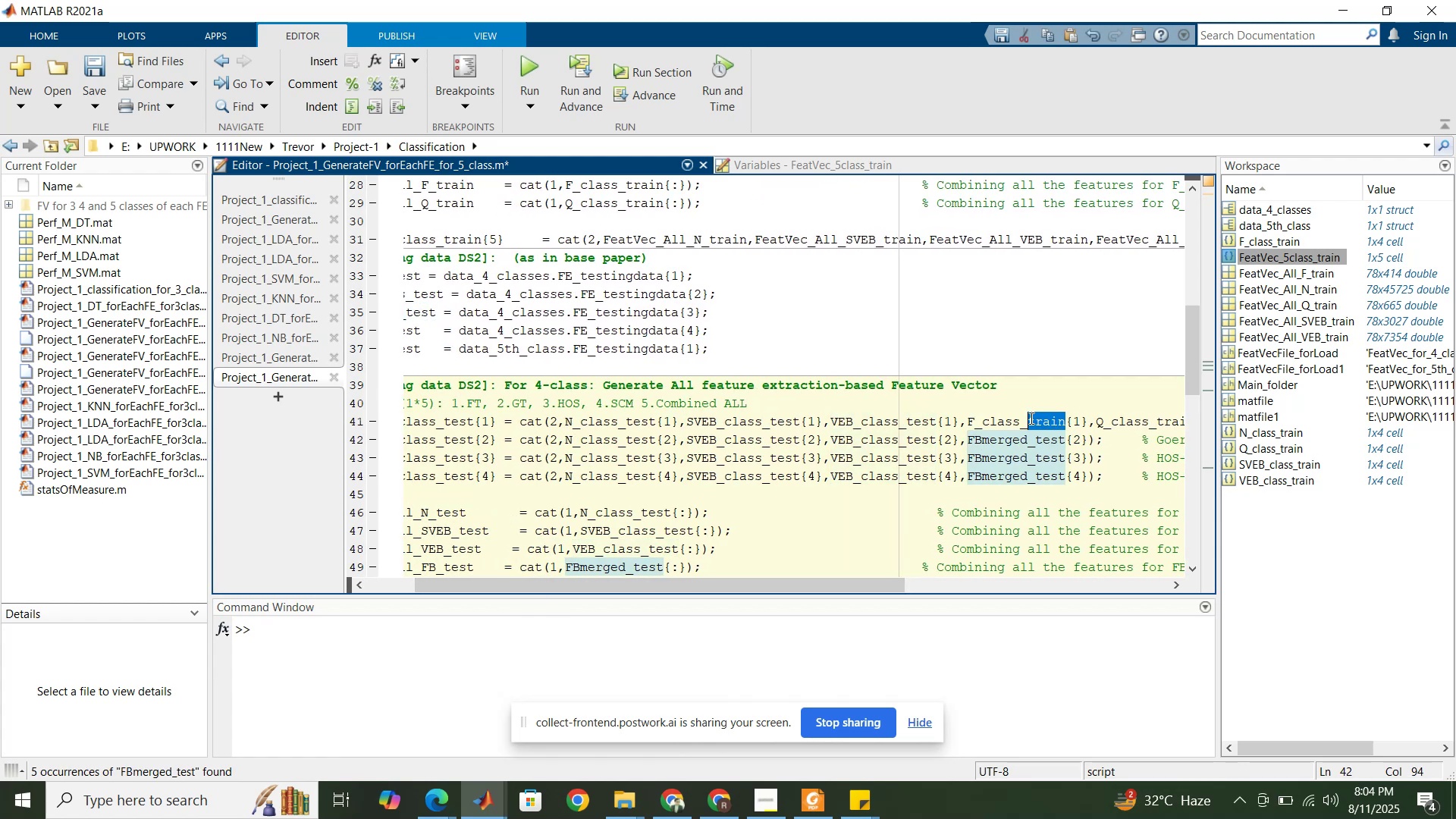 
key(Control+ControlLeft)
 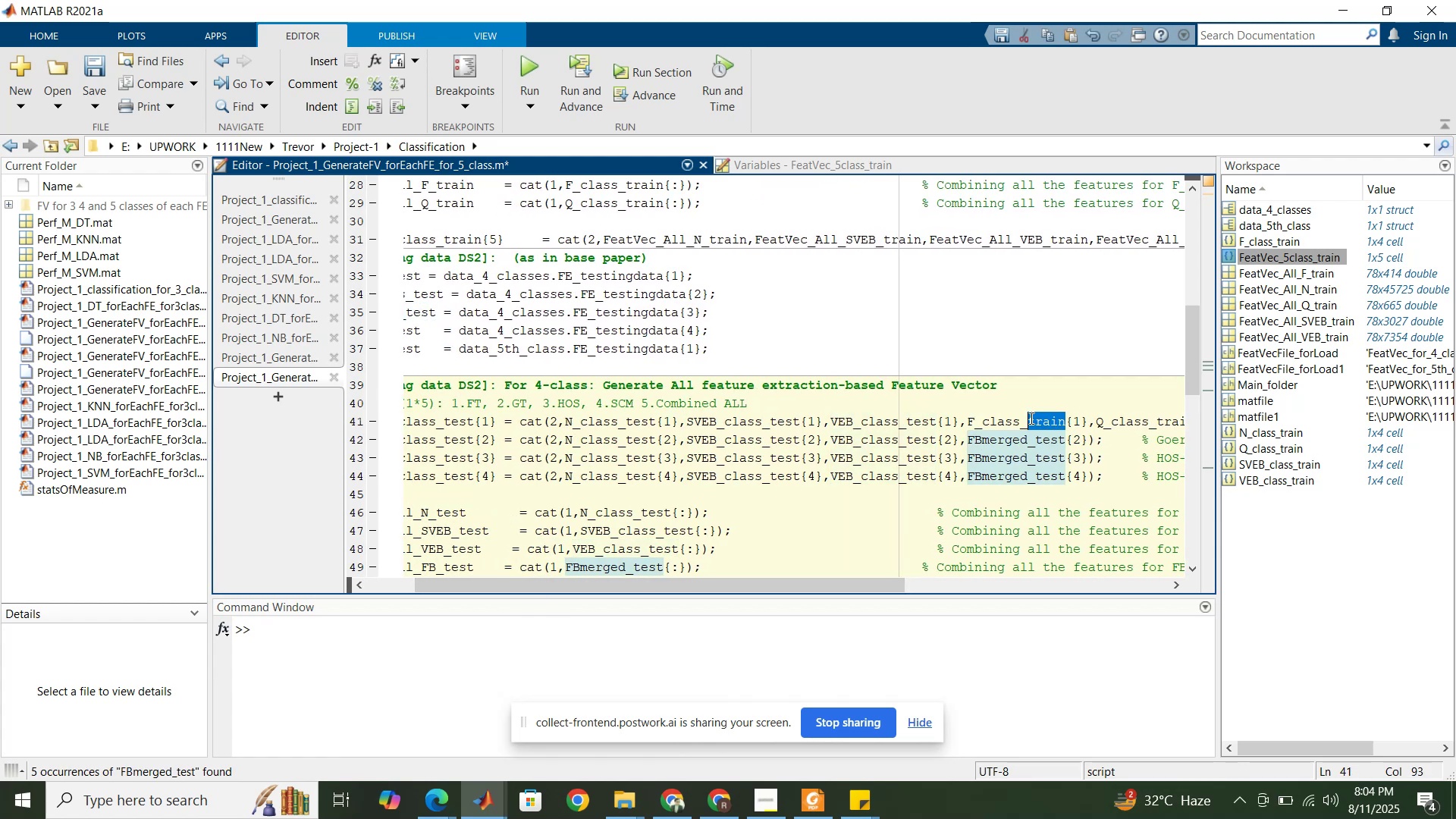 
key(Control+V)
 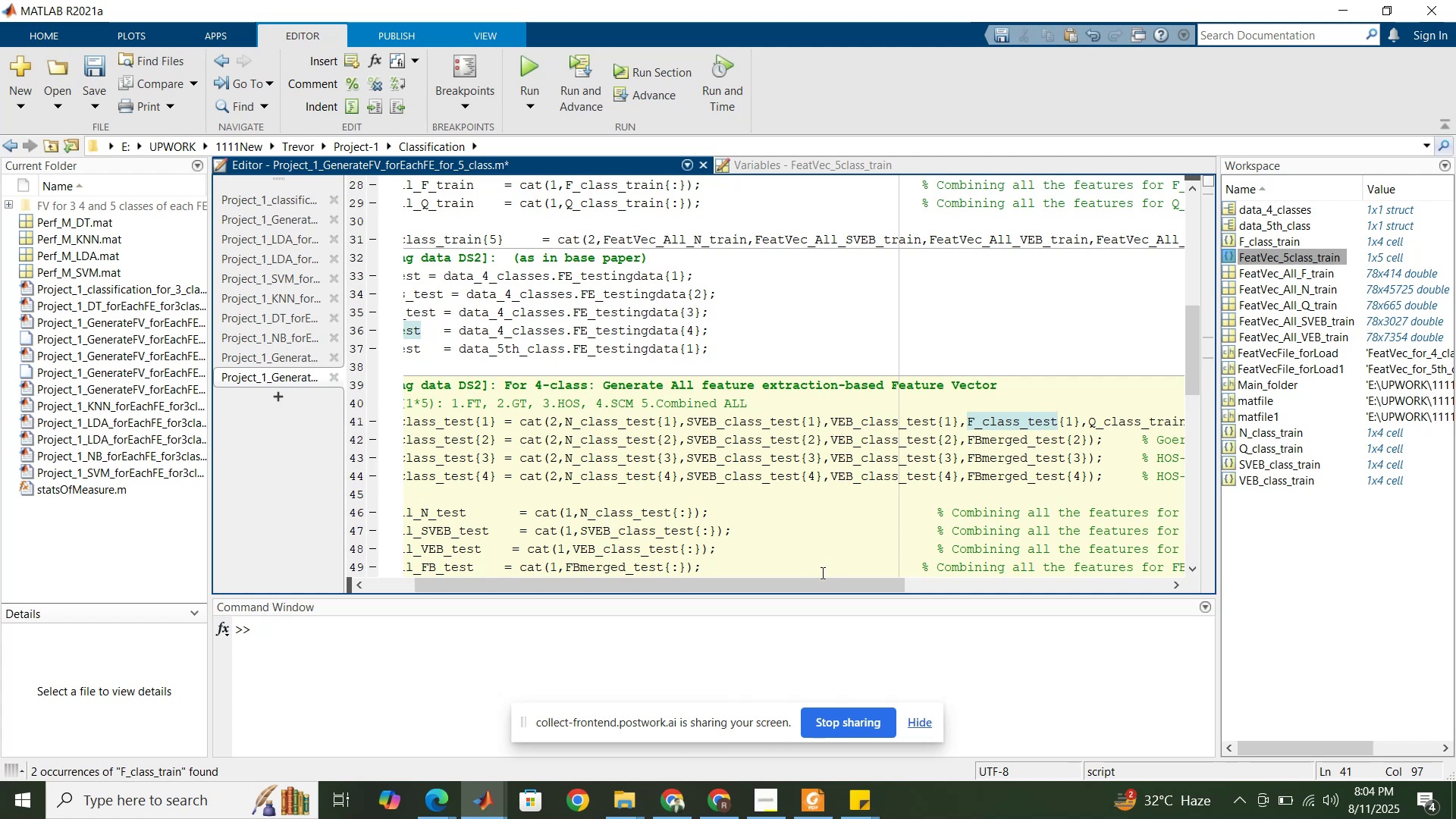 
left_click_drag(start_coordinate=[818, 585], to_coordinate=[931, 579])
 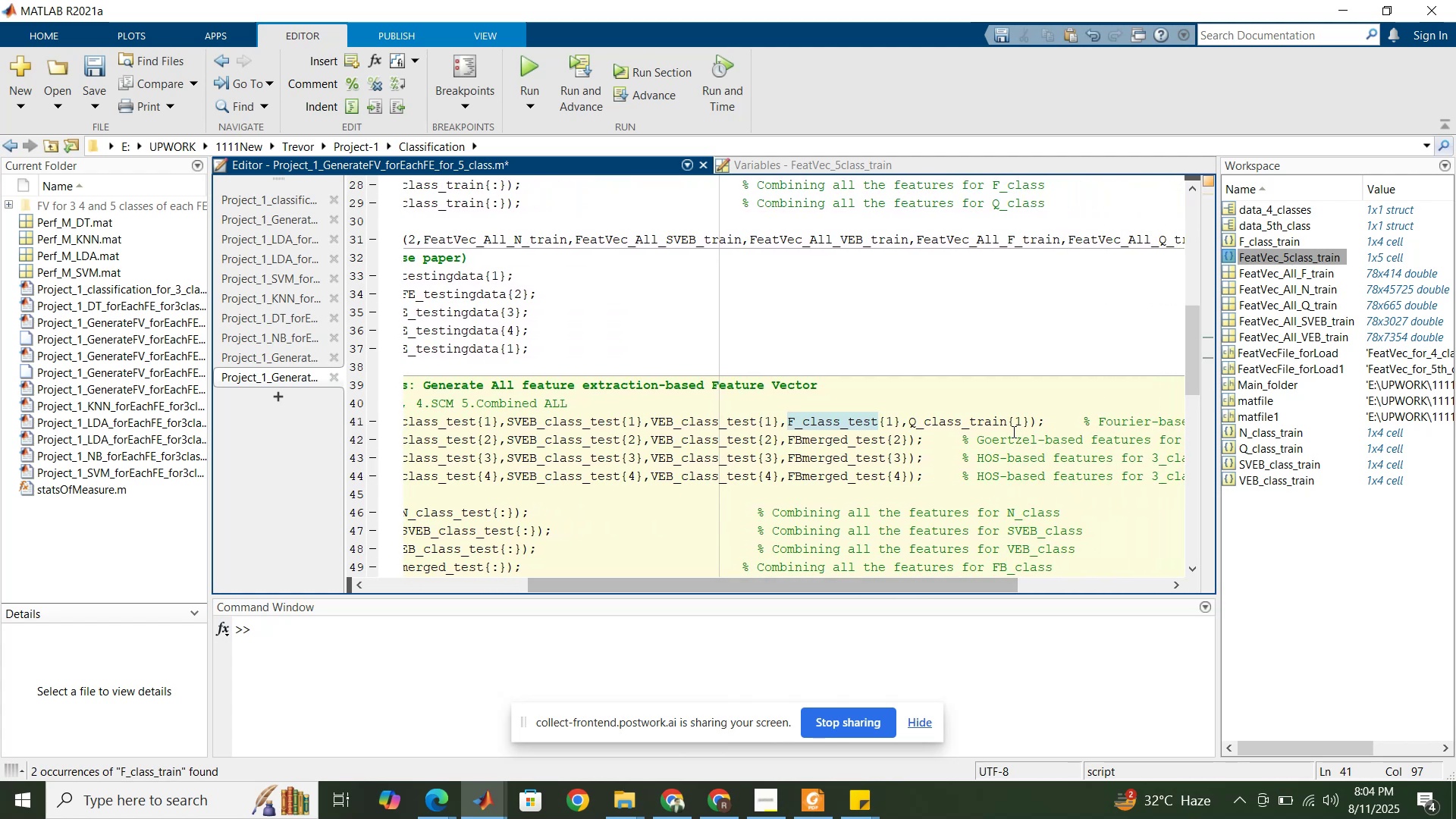 
left_click_drag(start_coordinate=[1007, 424], to_coordinate=[972, 419])
 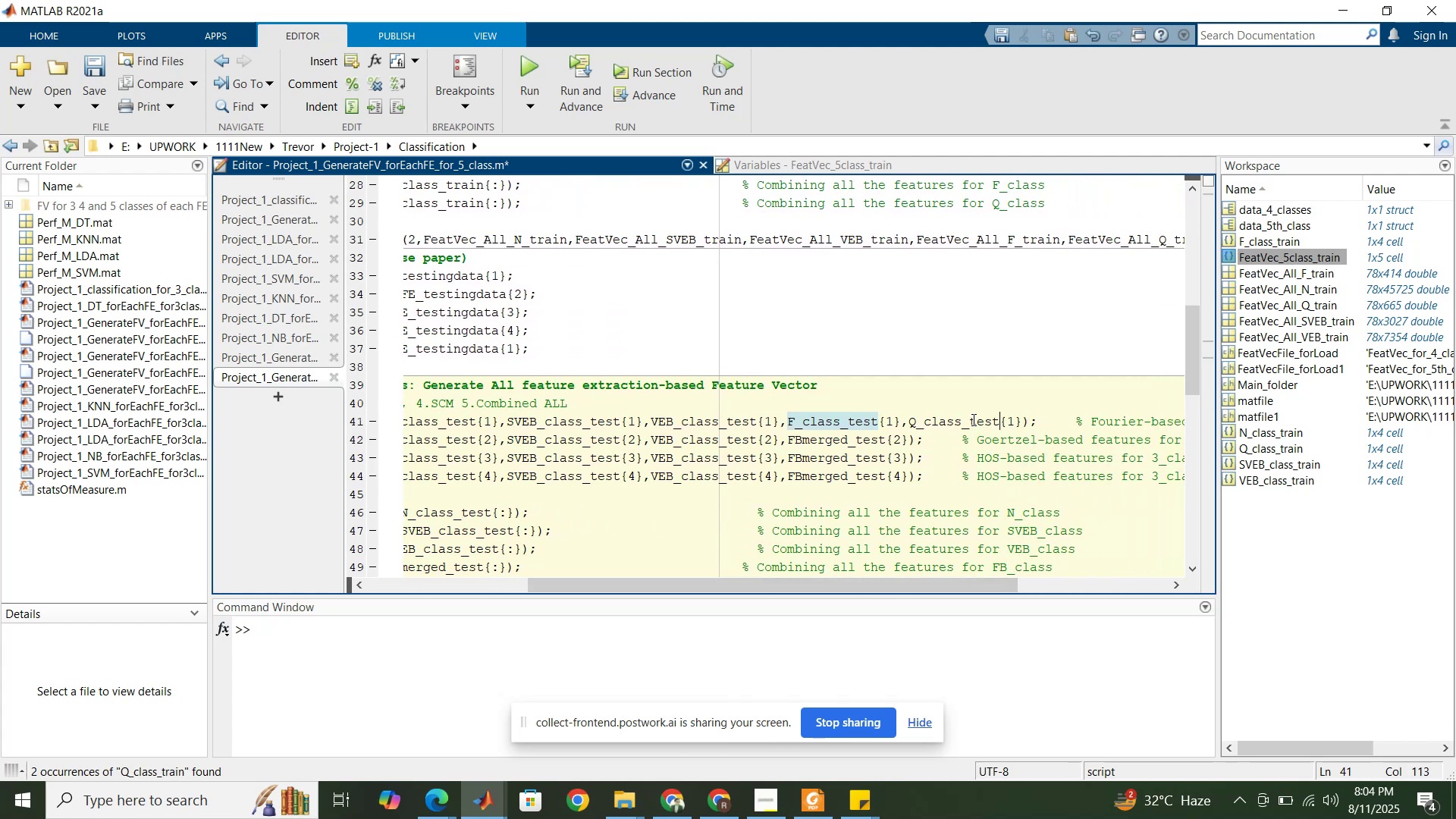 
key(Control+ControlLeft)
 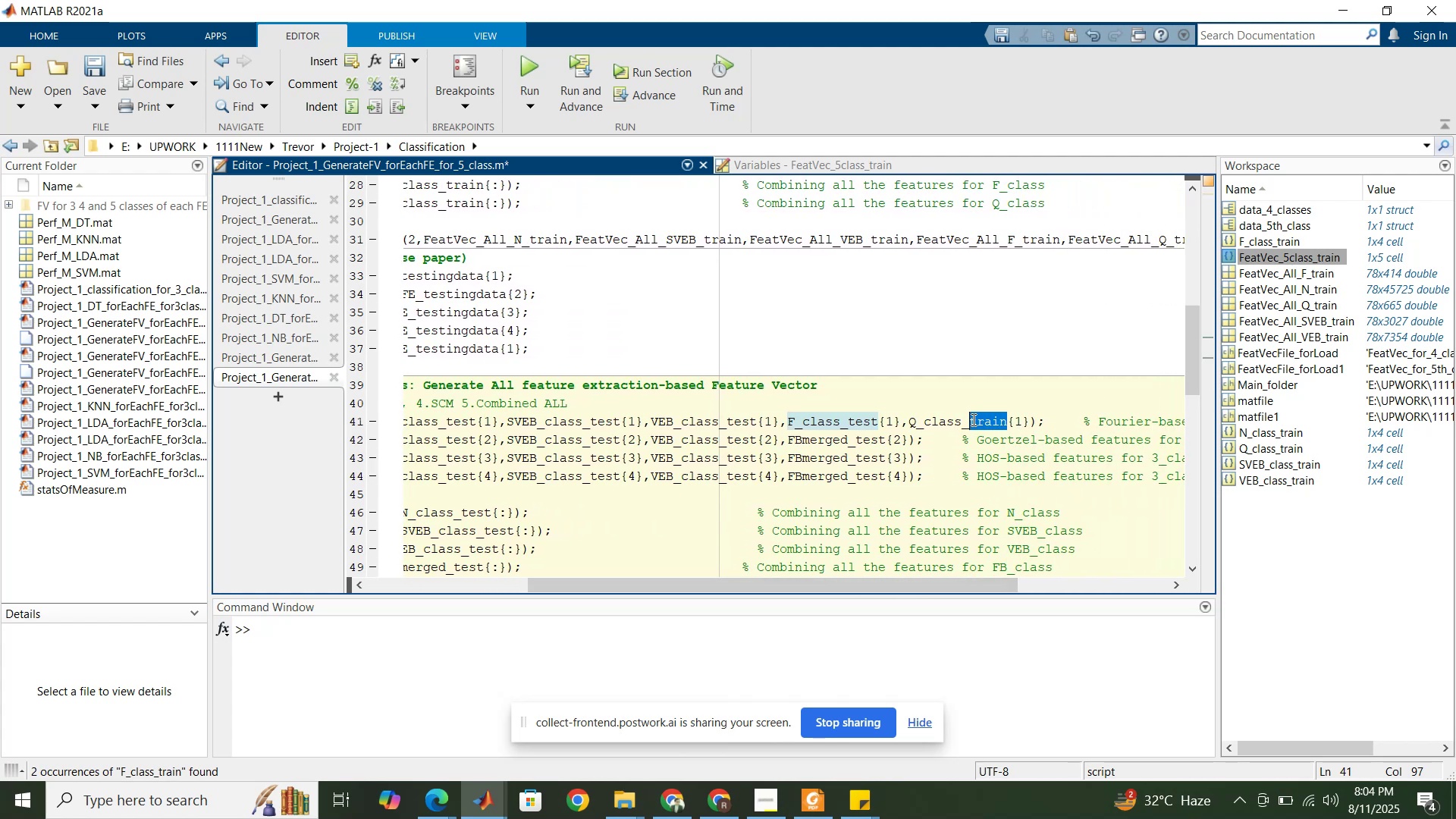 
key(Control+V)
 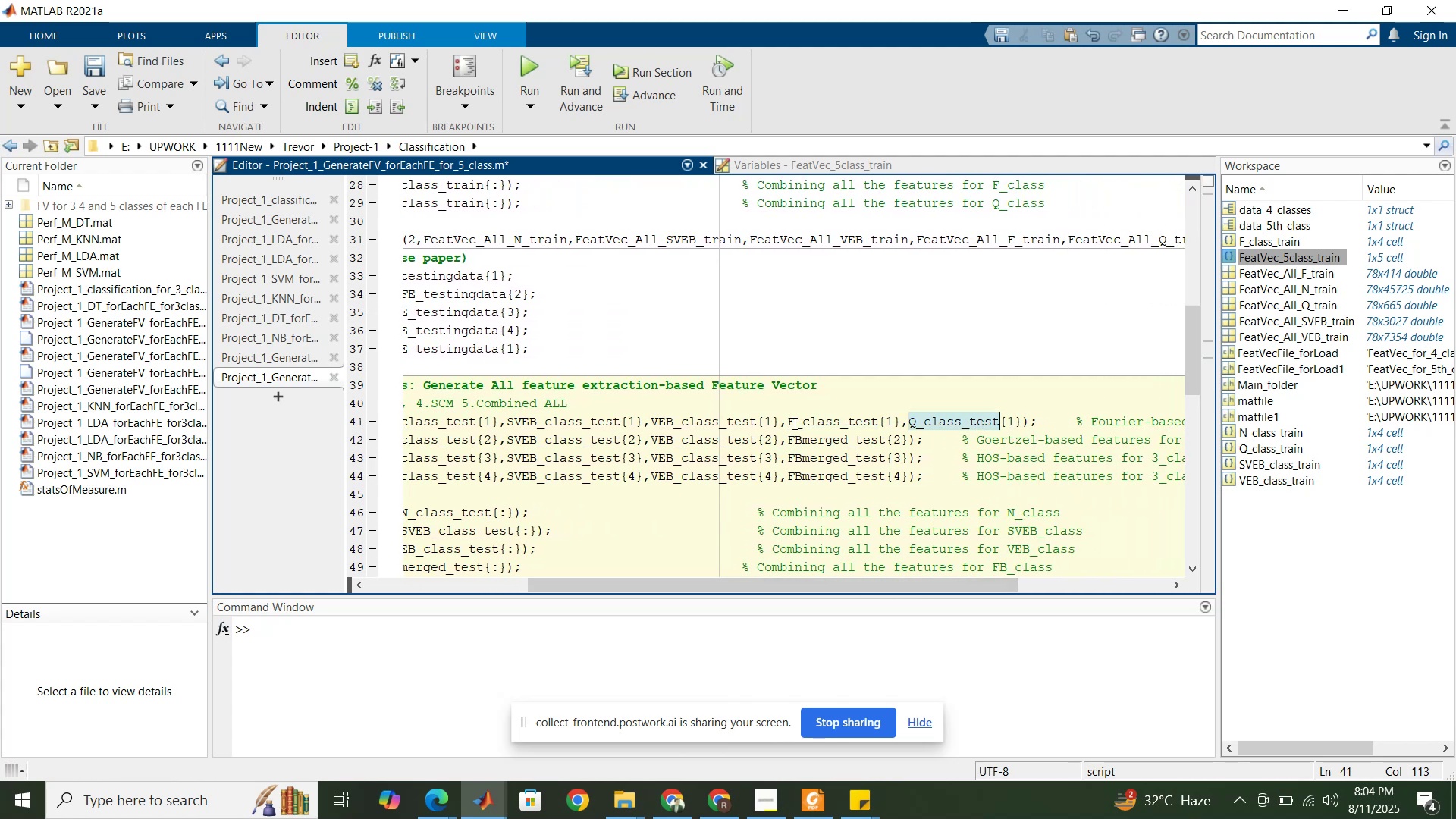 
left_click_drag(start_coordinate=[783, 421], to_coordinate=[1019, 418])
 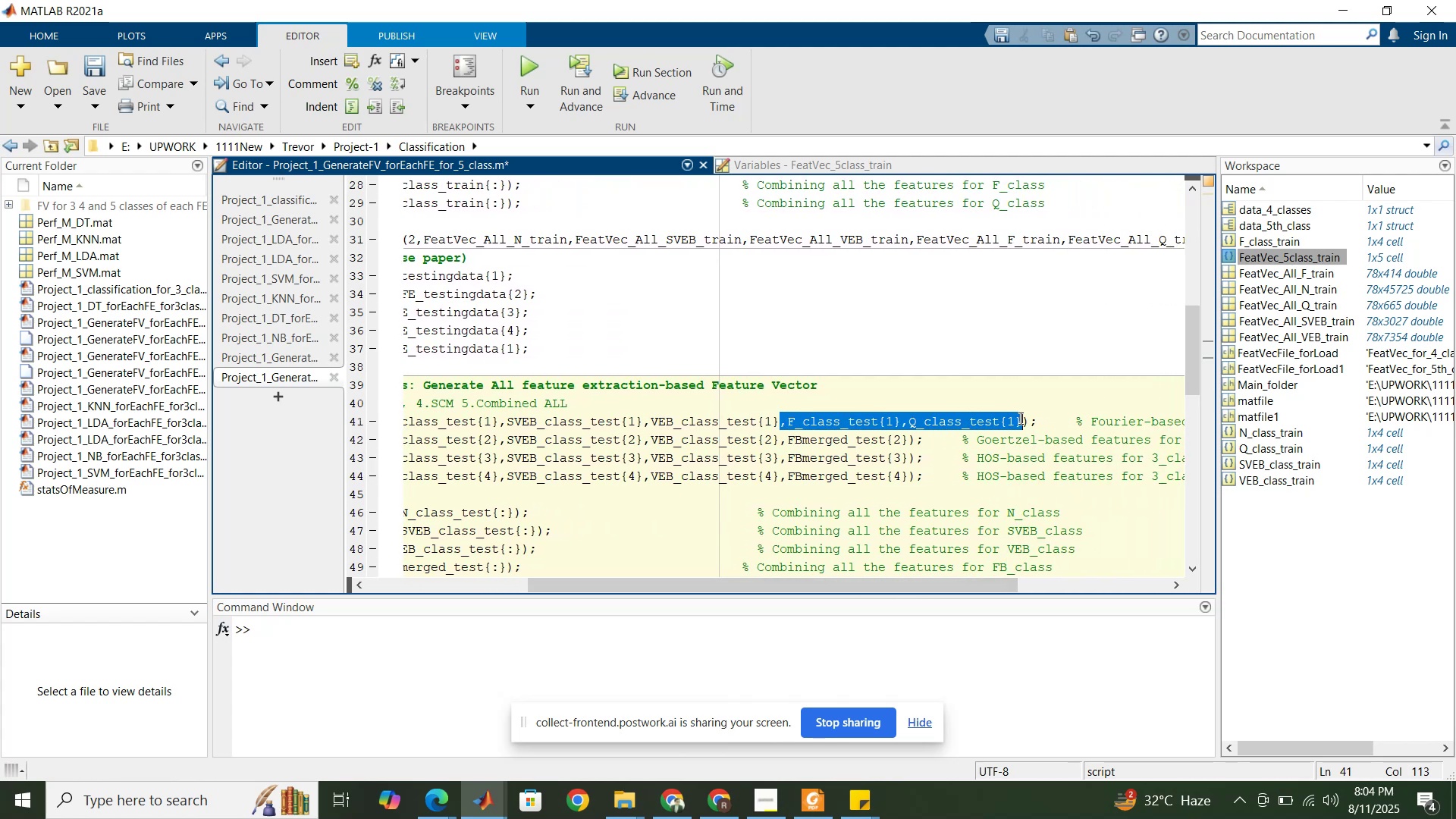 
key(Control+C)
 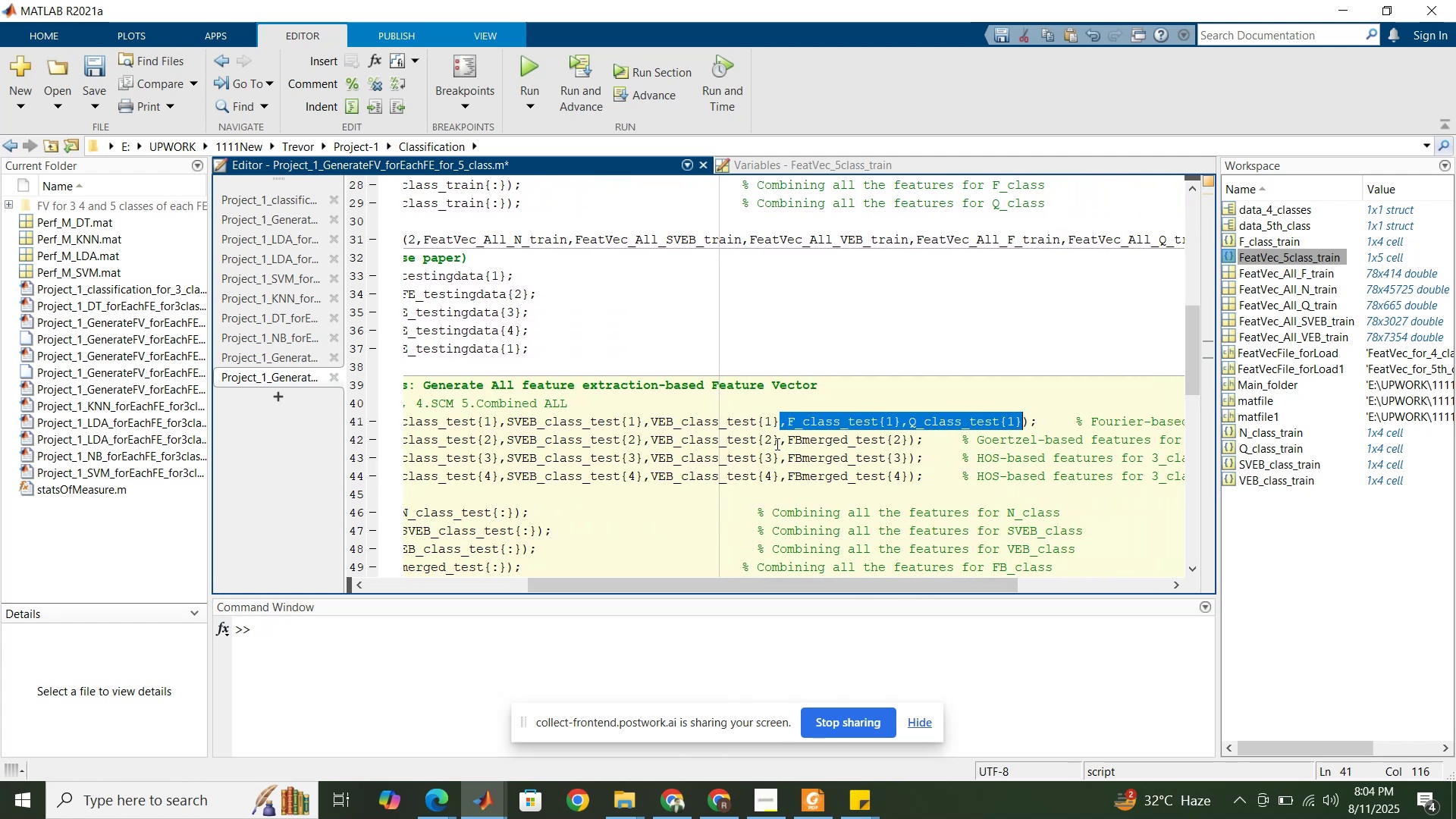 
left_click_drag(start_coordinate=[780, 443], to_coordinate=[906, 438])
 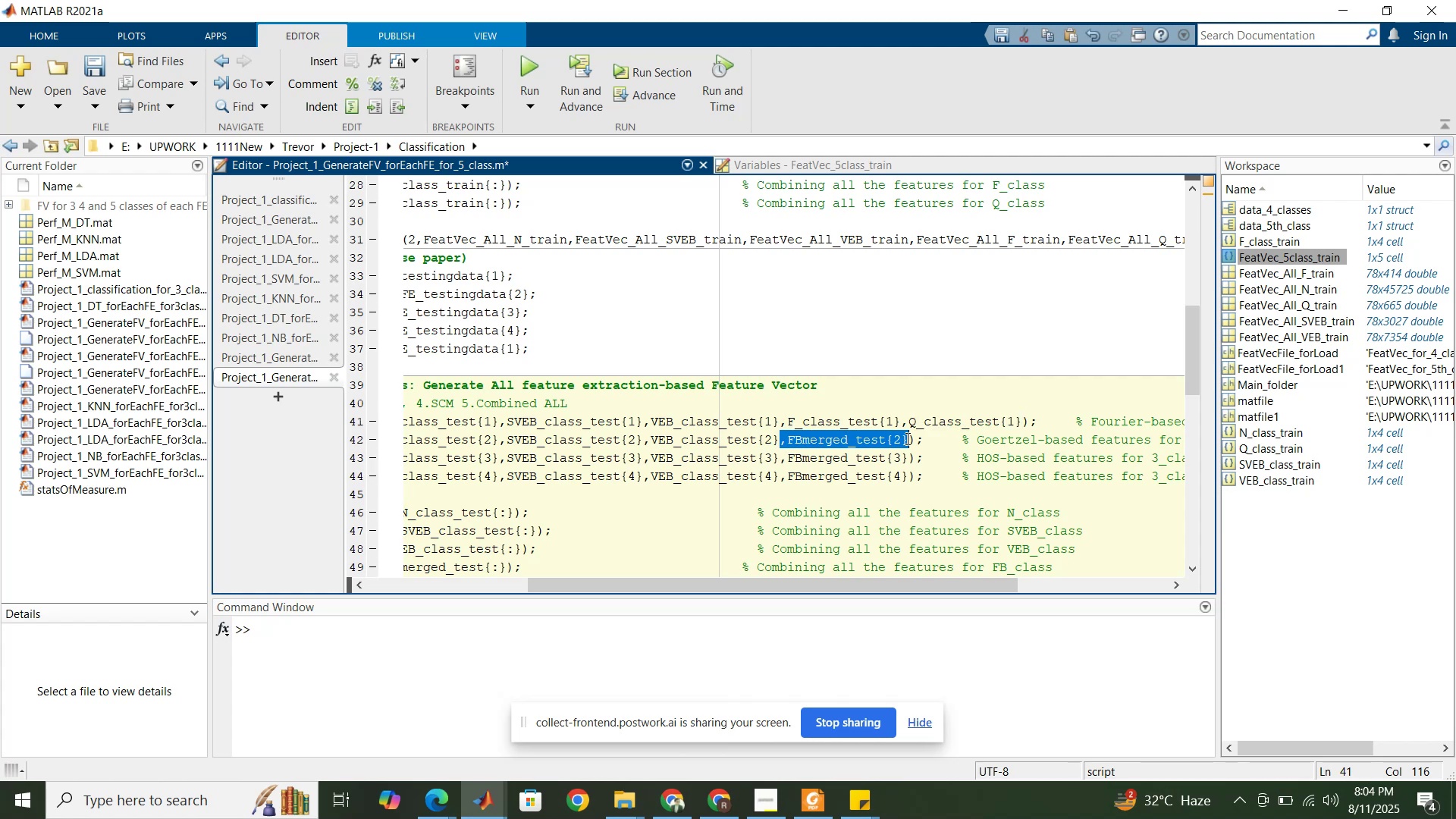 
key(Control+V)
 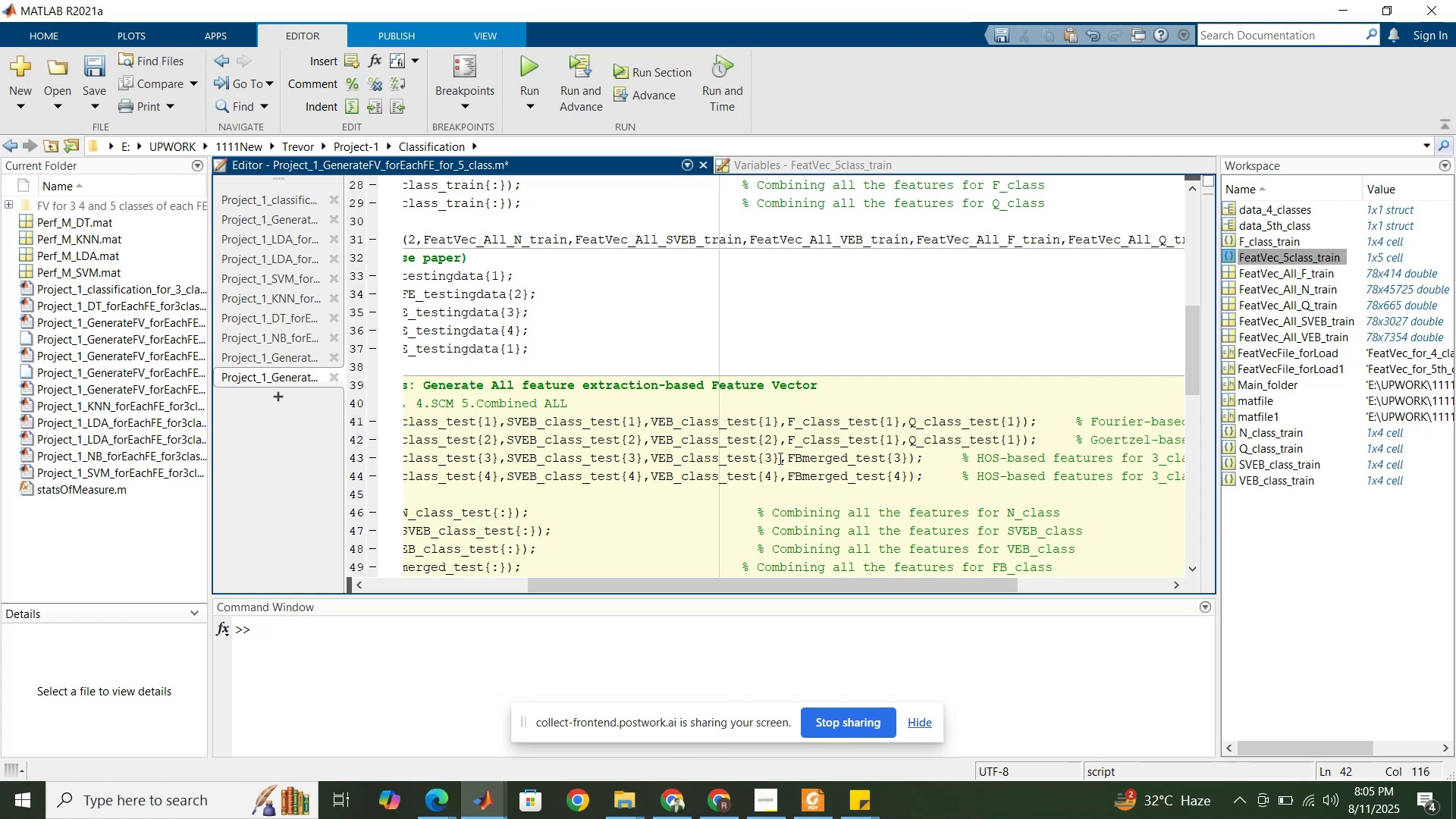 
left_click_drag(start_coordinate=[780, 458], to_coordinate=[906, 457])
 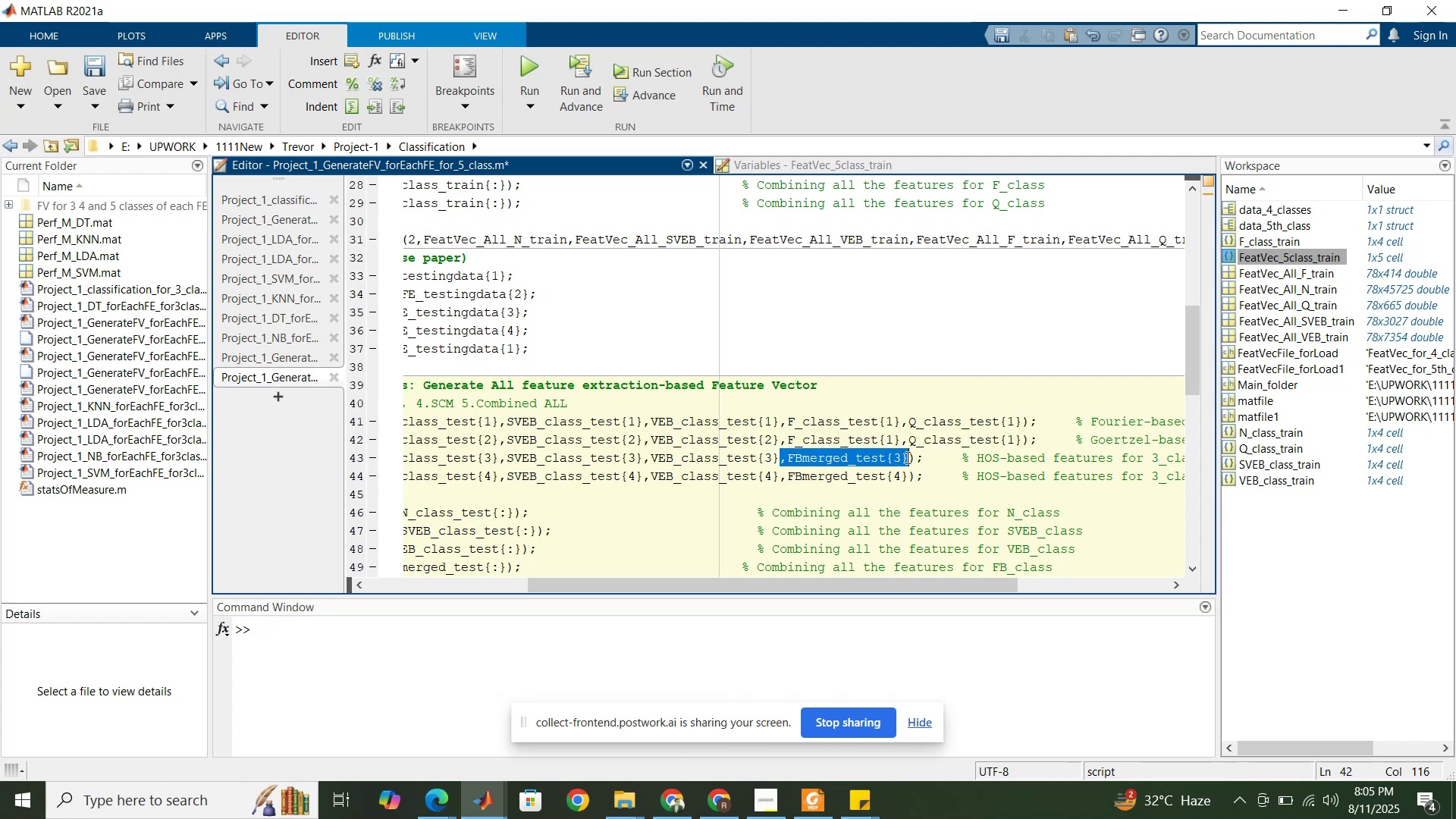 
key(Control+ControlLeft)
 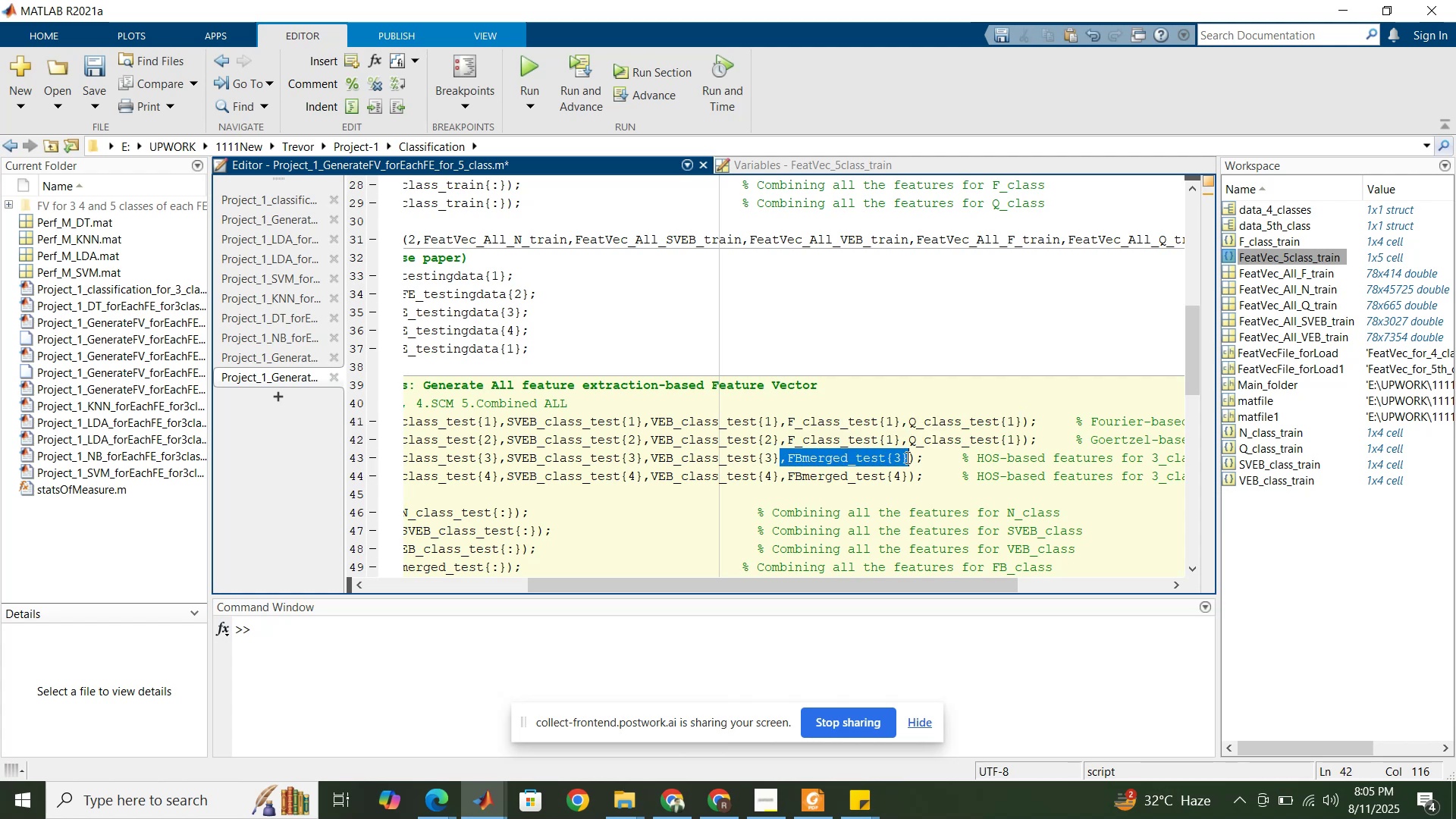 
key(Control+V)
 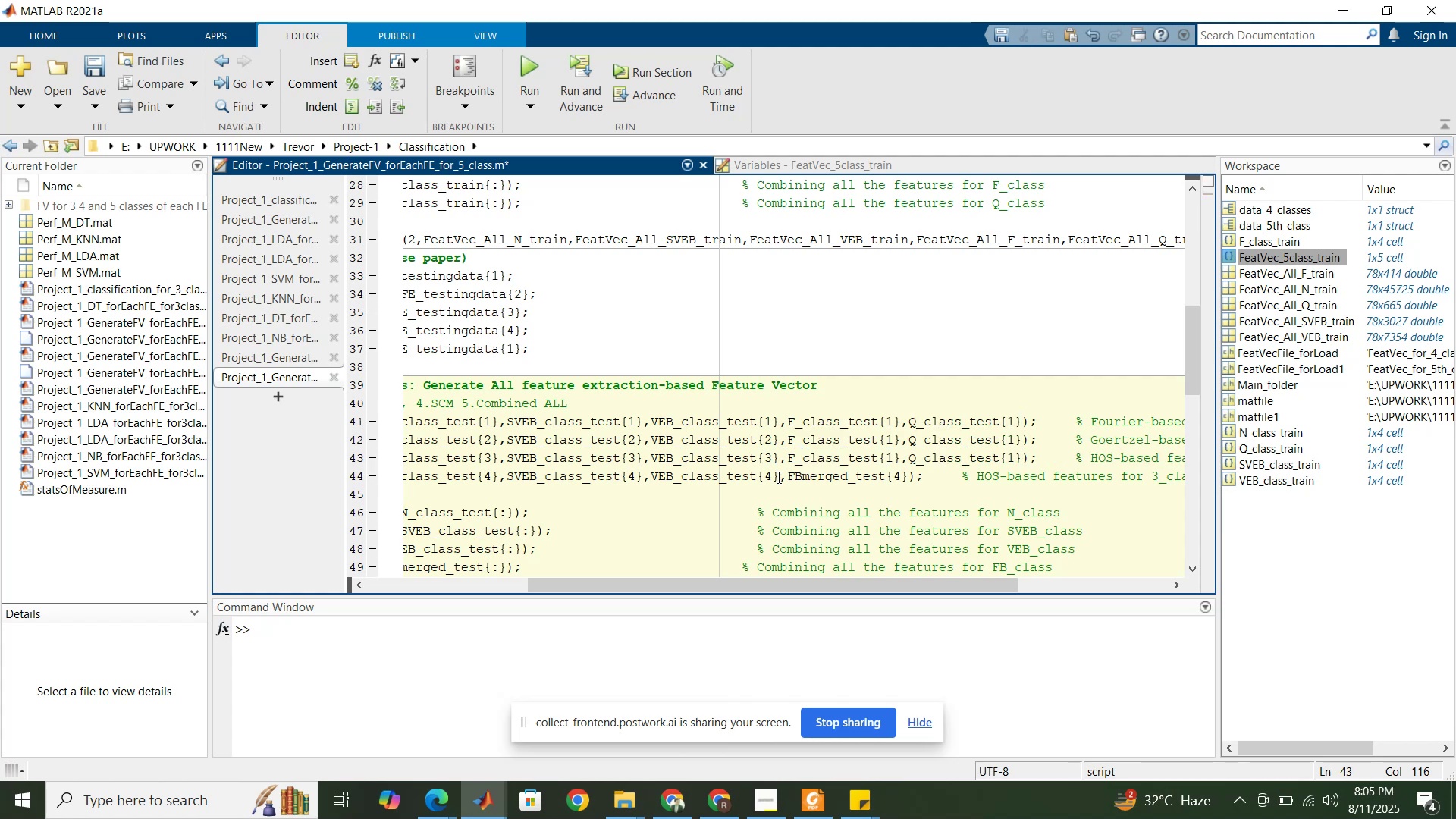 
left_click_drag(start_coordinate=[783, 478], to_coordinate=[905, 475])
 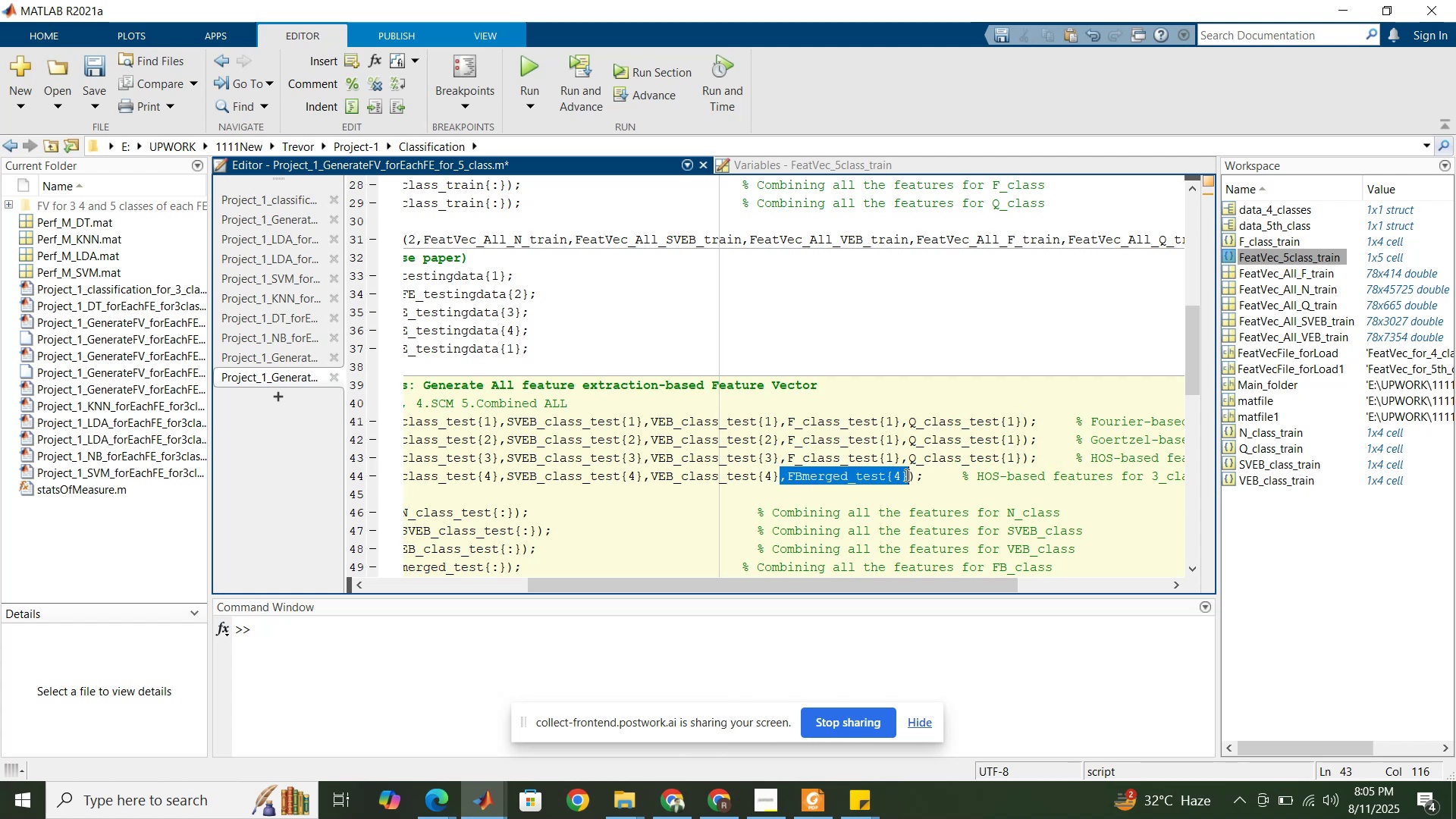 
key(Control+ControlLeft)
 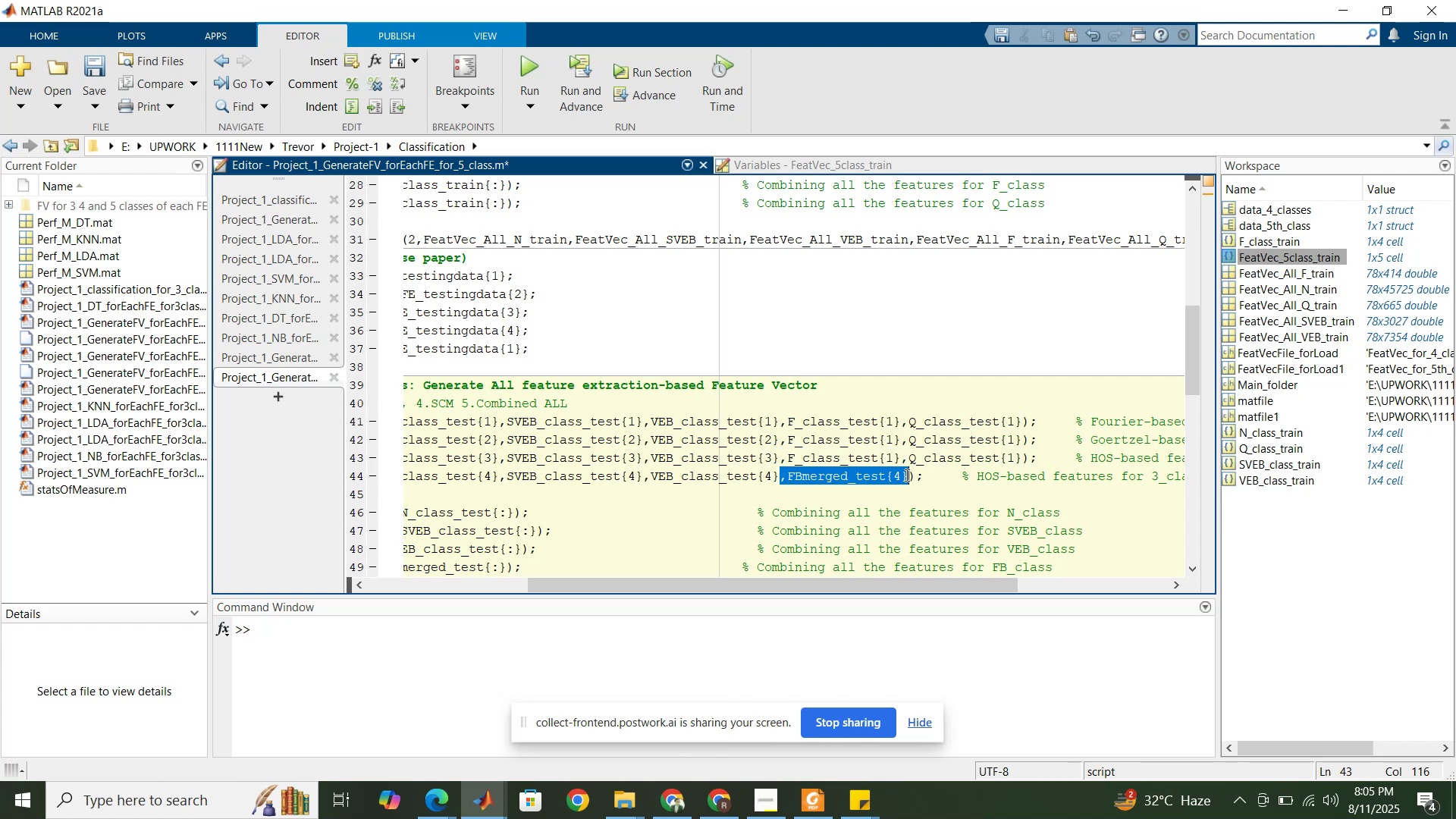 
key(Control+V)
 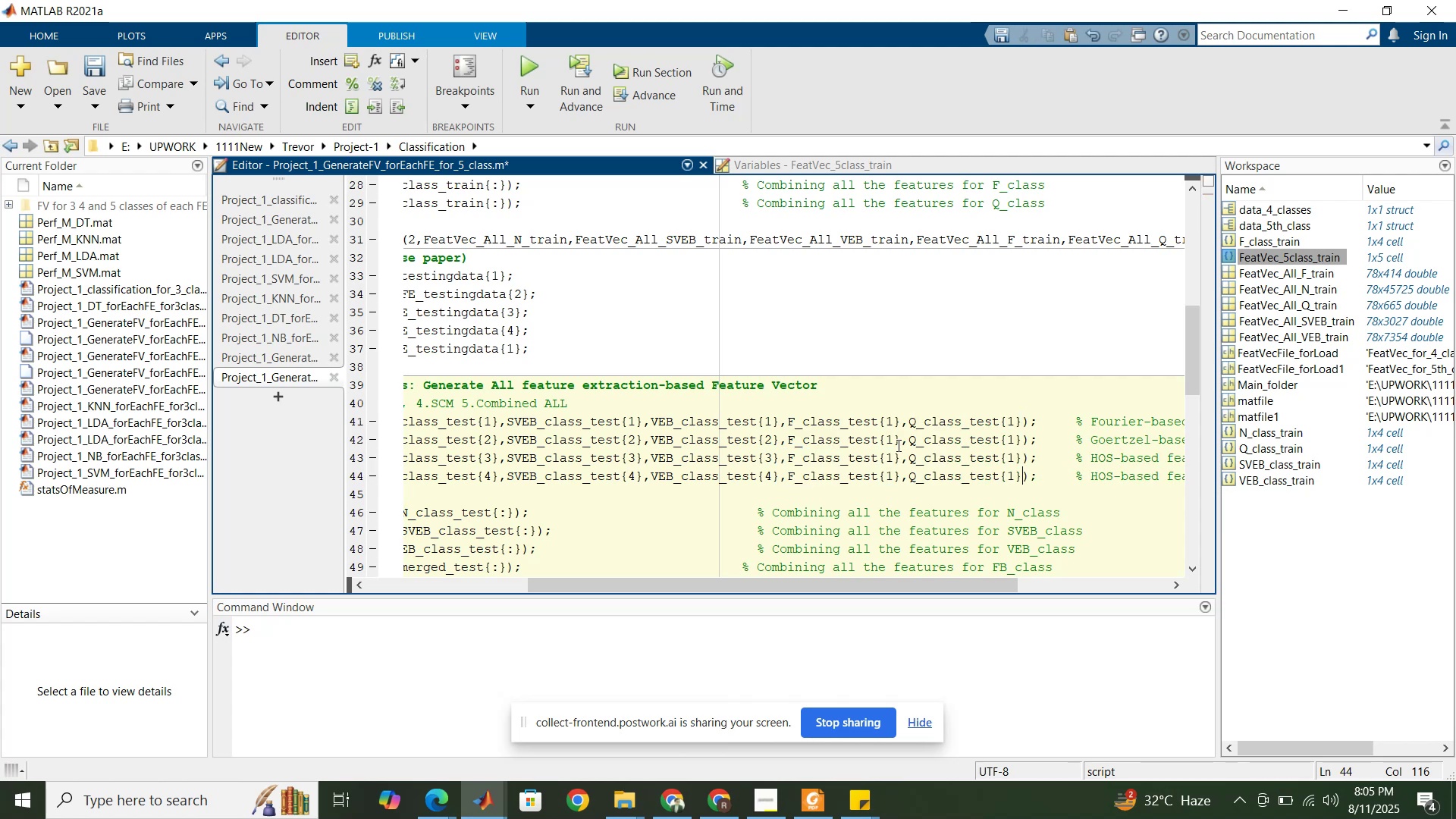 
left_click_drag(start_coordinate=[888, 441], to_coordinate=[892, 441])
 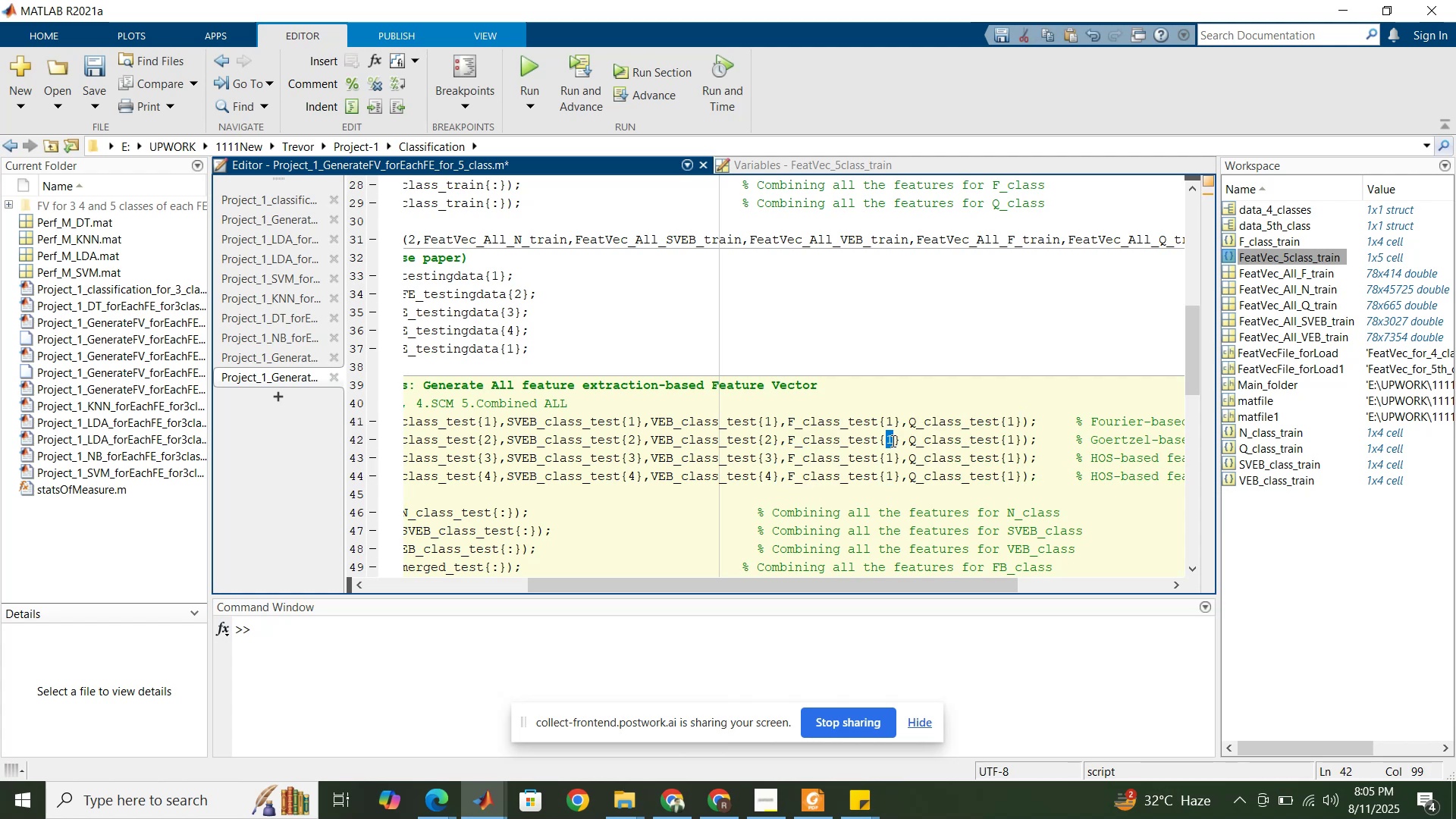 
type(234234)
 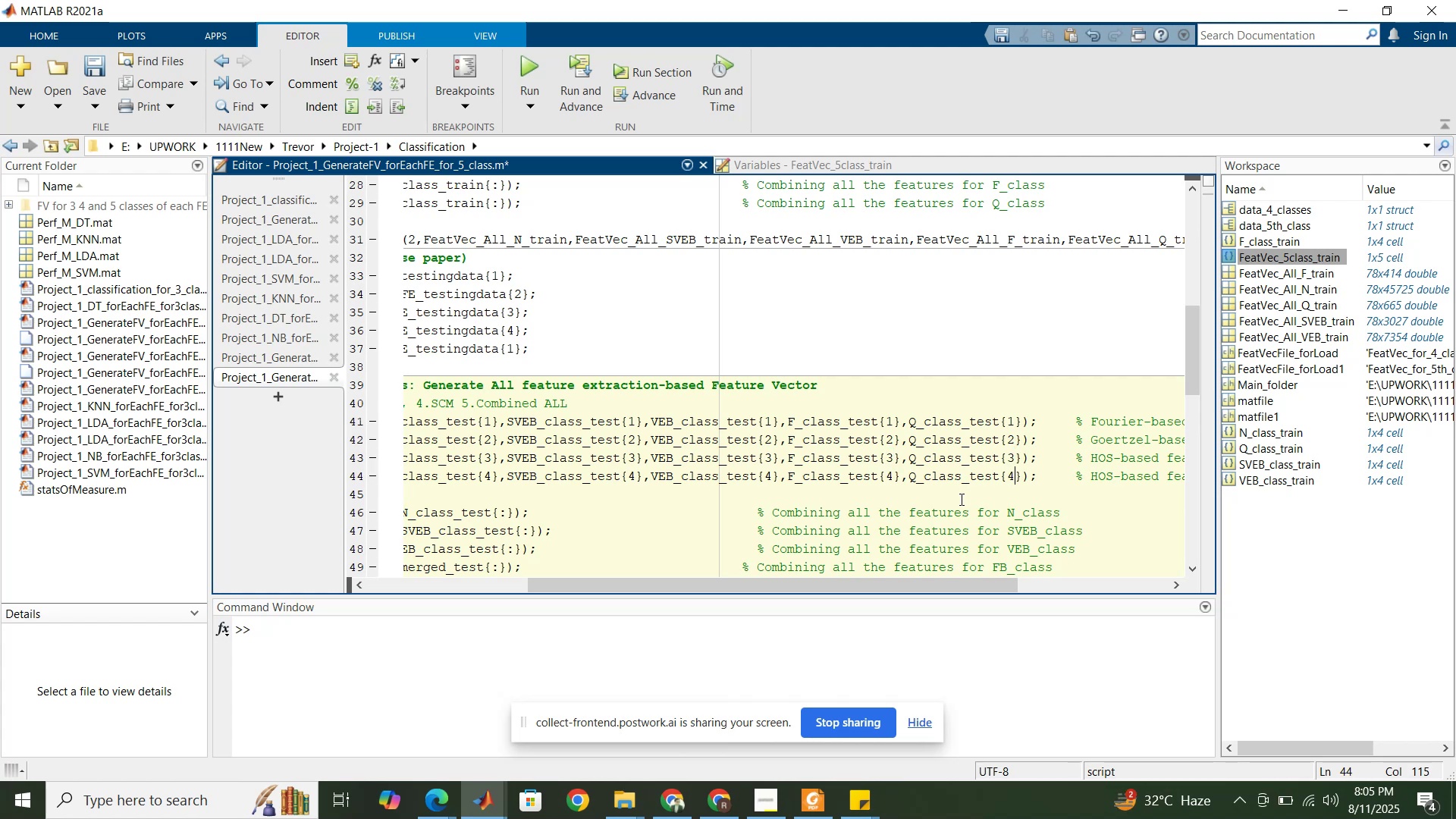 
left_click_drag(start_coordinate=[891, 459], to_coordinate=[886, 459])
 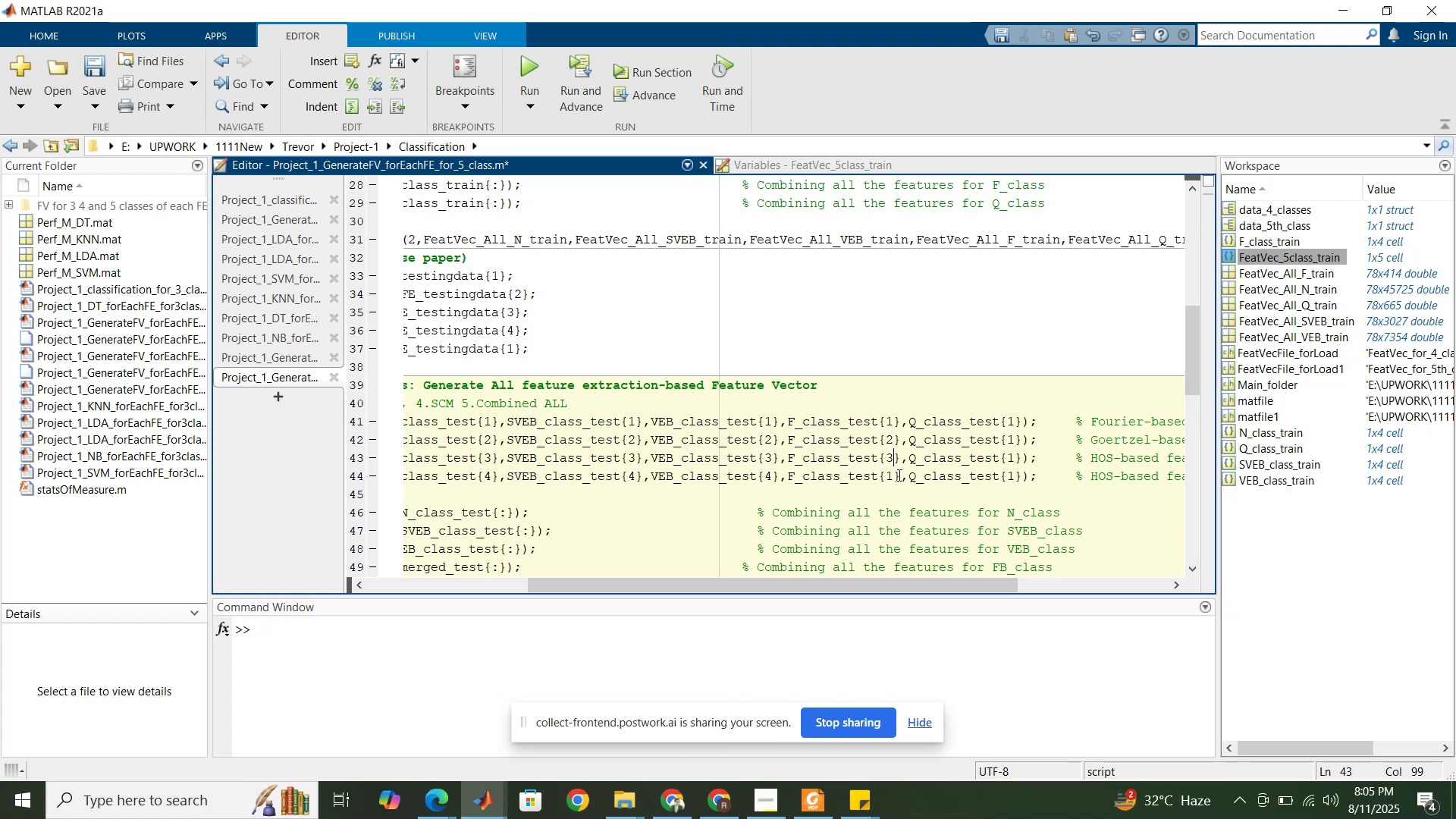 
left_click_drag(start_coordinate=[892, 475], to_coordinate=[886, 475])
 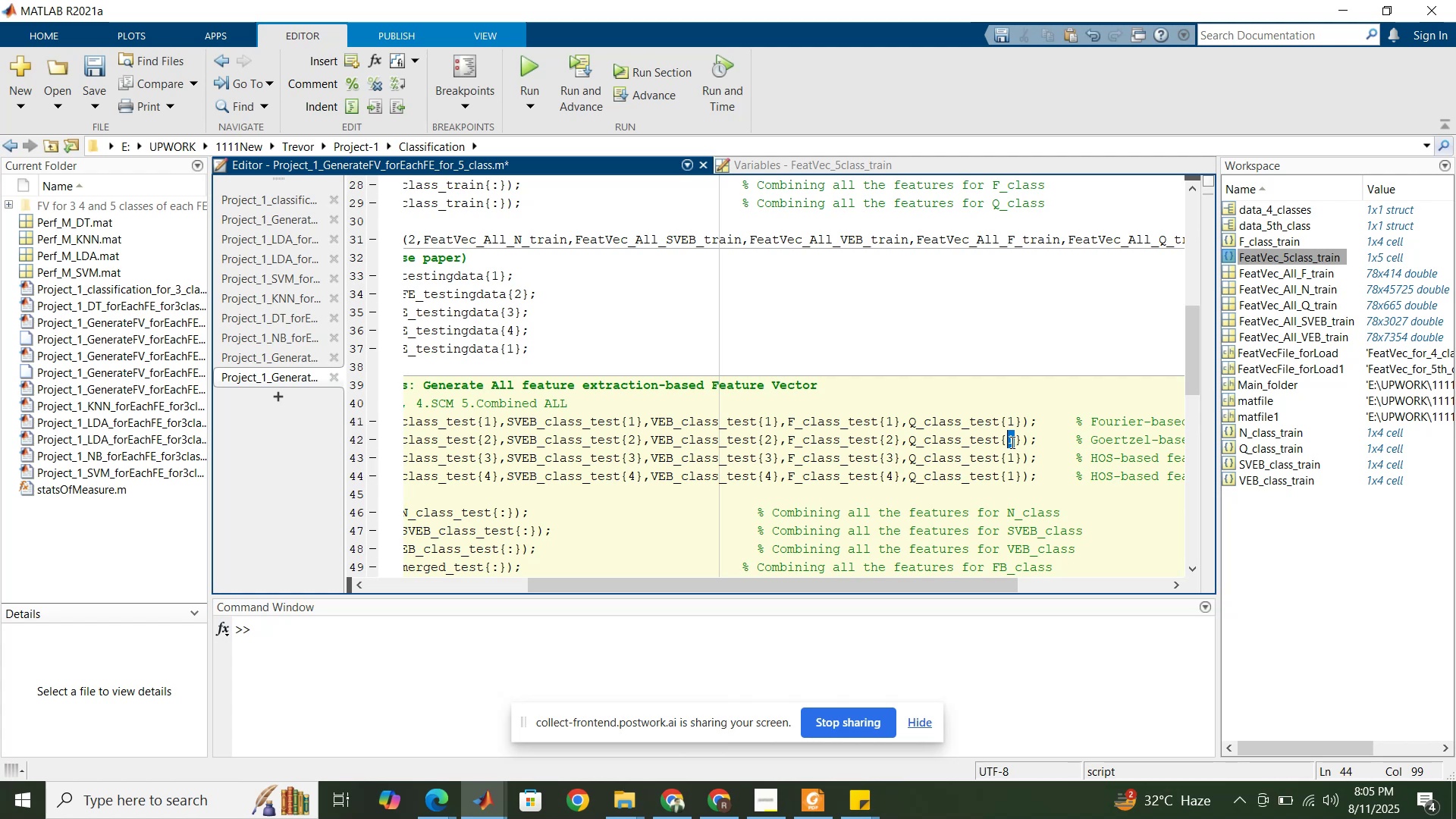 
left_click_drag(start_coordinate=[1014, 450], to_coordinate=[1008, 450])
 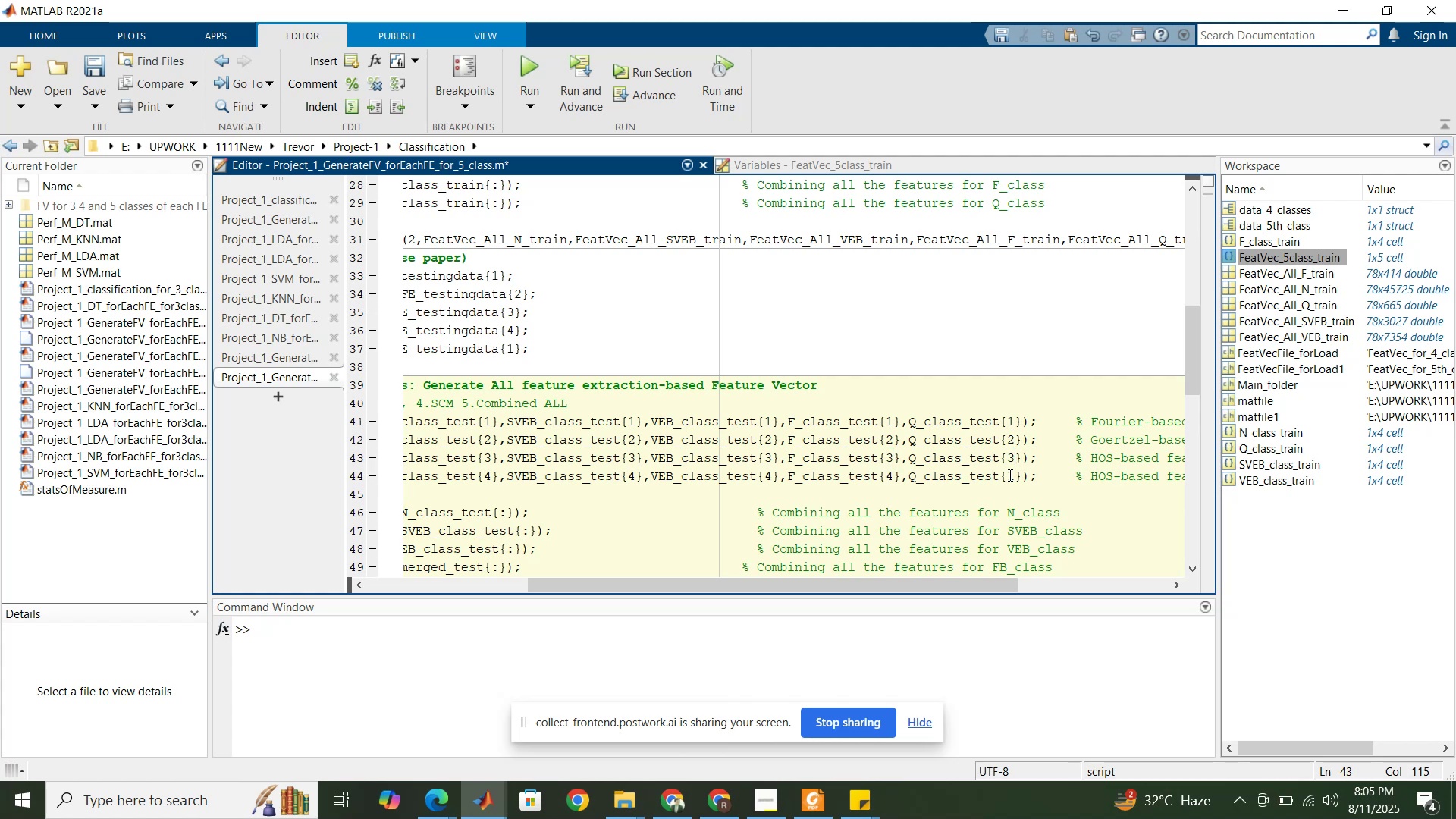 
left_click_drag(start_coordinate=[1014, 476], to_coordinate=[1009, 476])
 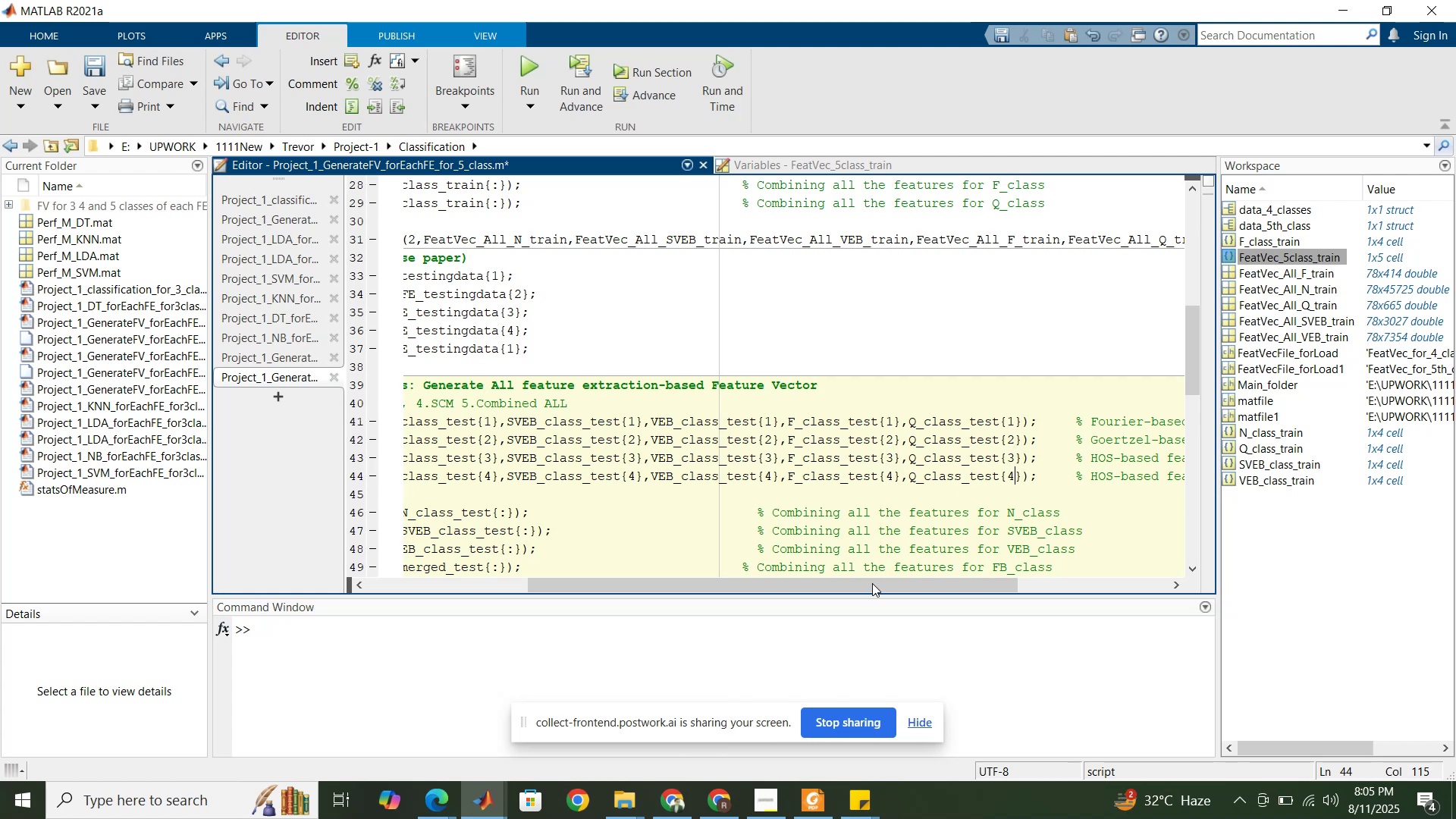 
left_click_drag(start_coordinate=[871, 583], to_coordinate=[680, 597])
 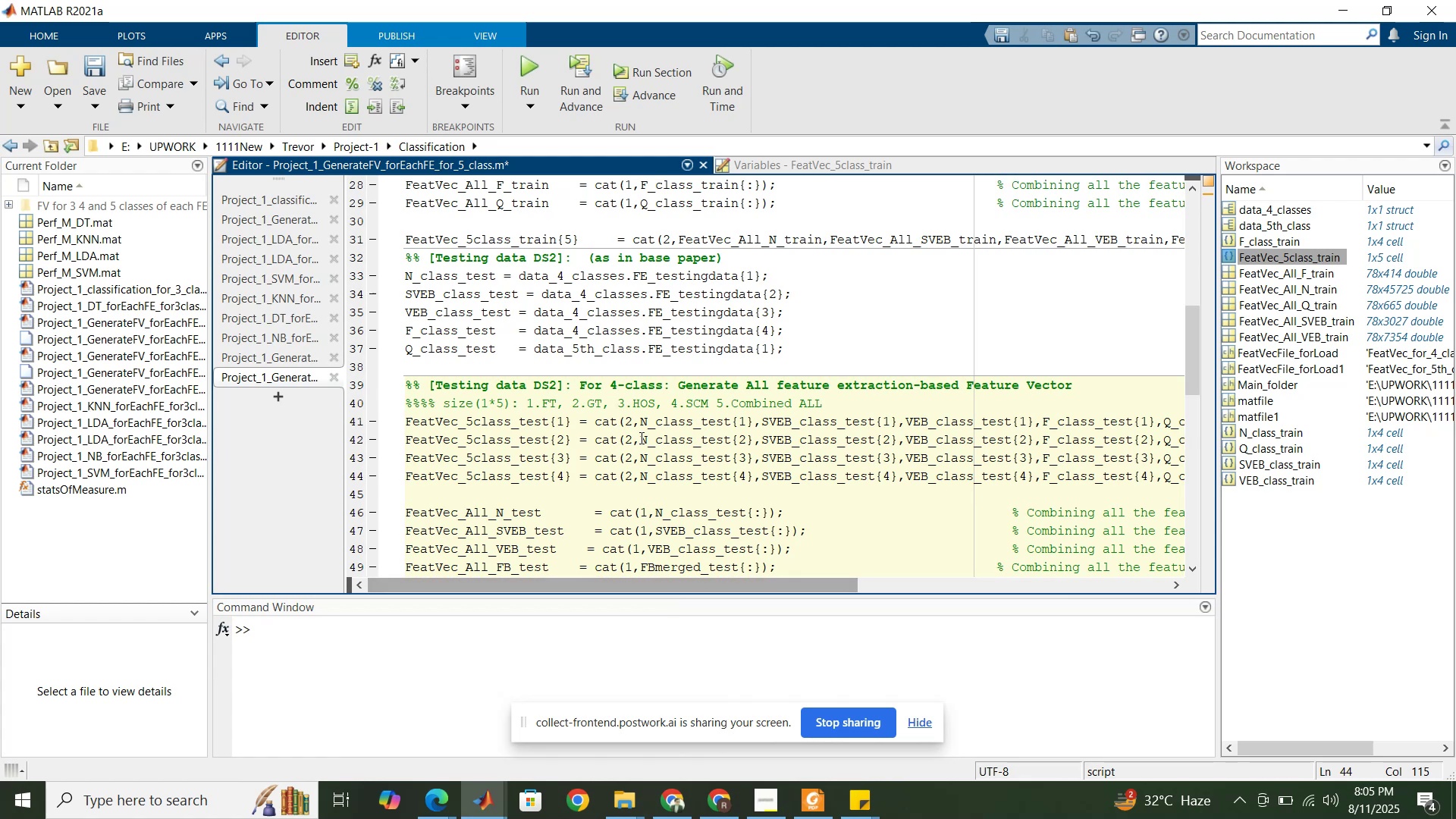 
scroll: coordinate [642, 434], scroll_direction: up, amount: 1.0
 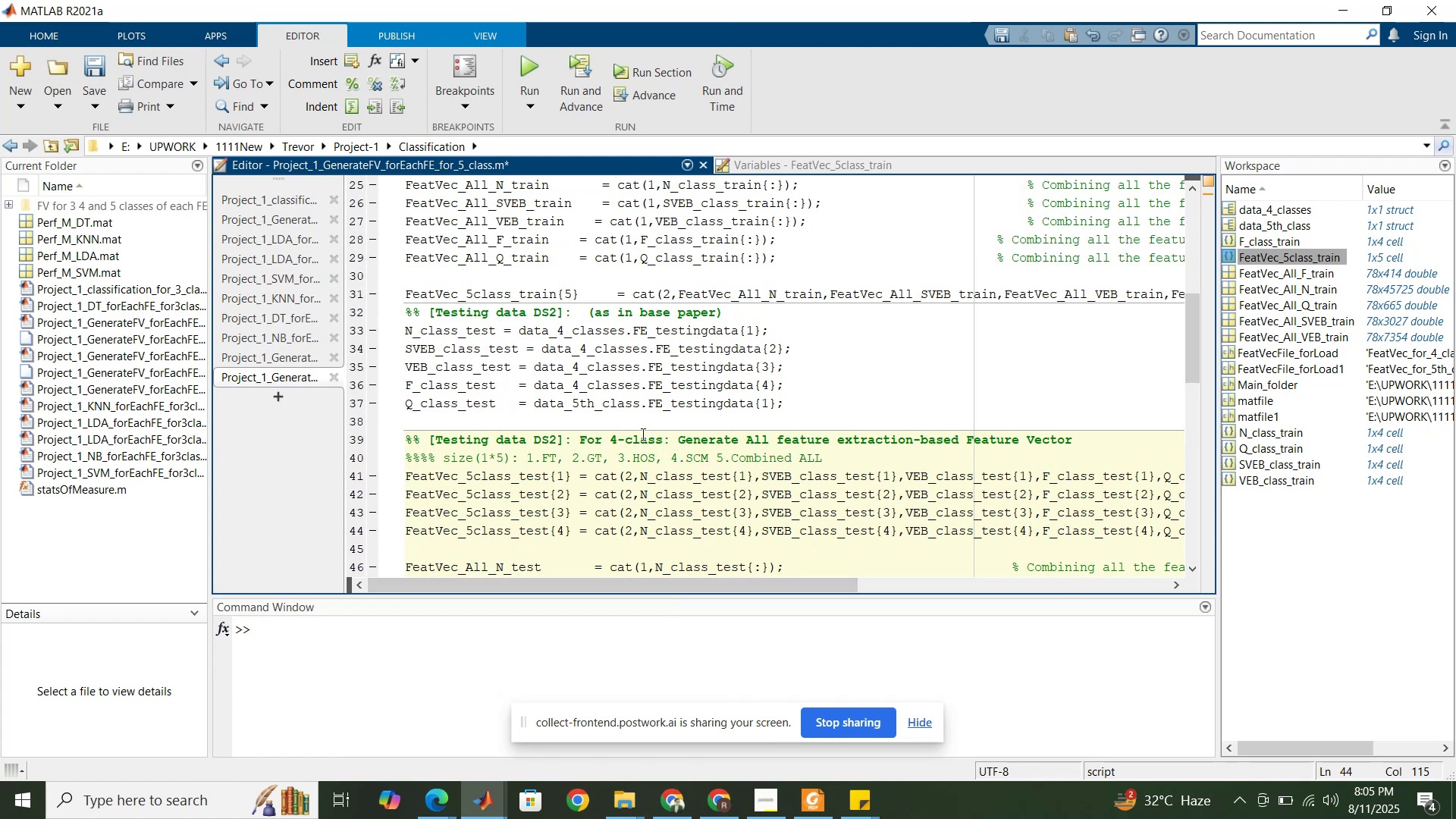 
scroll: coordinate [644, 433], scroll_direction: down, amount: 2.0
 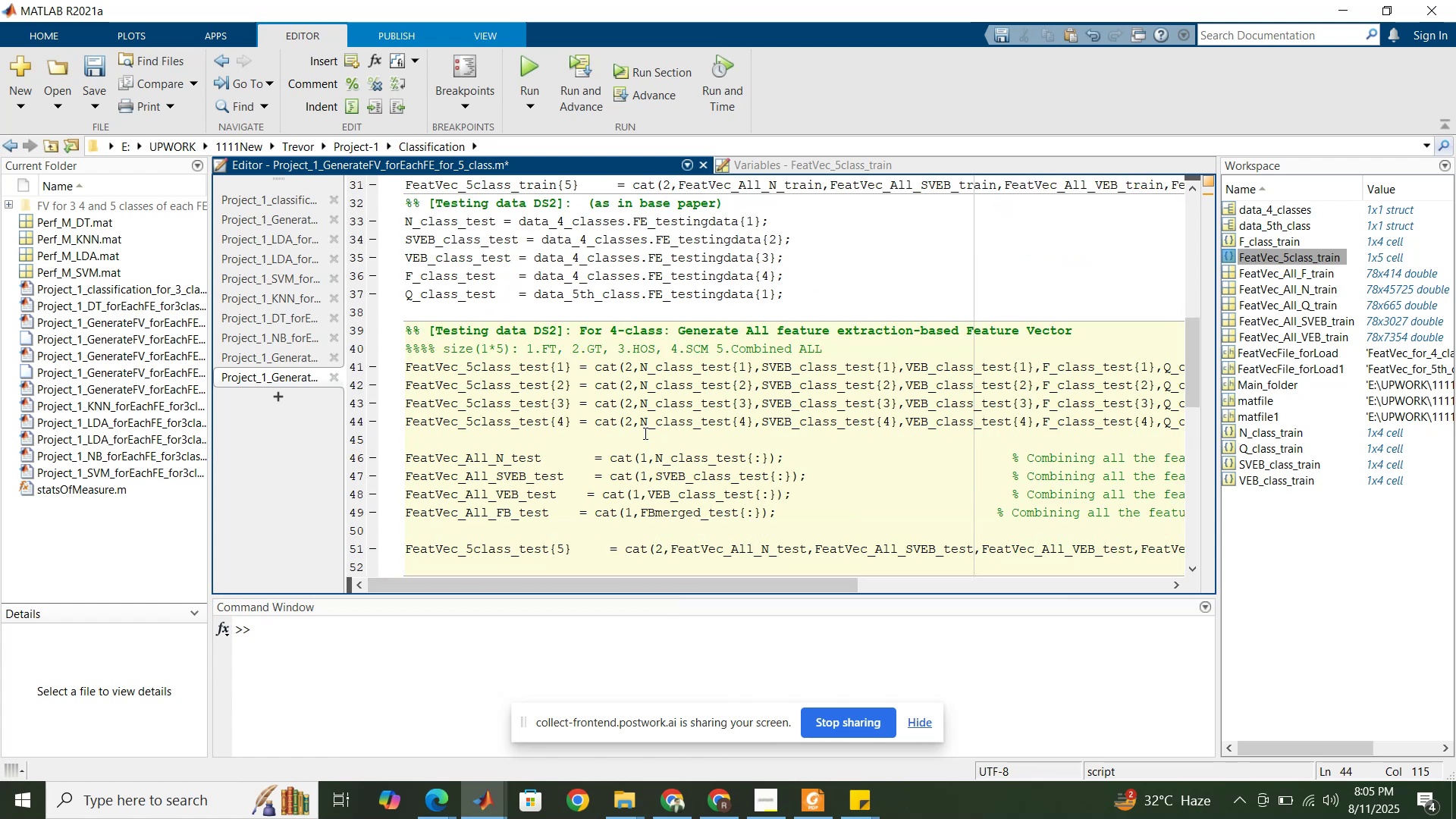 
scroll: coordinate [644, 433], scroll_direction: up, amount: 2.0
 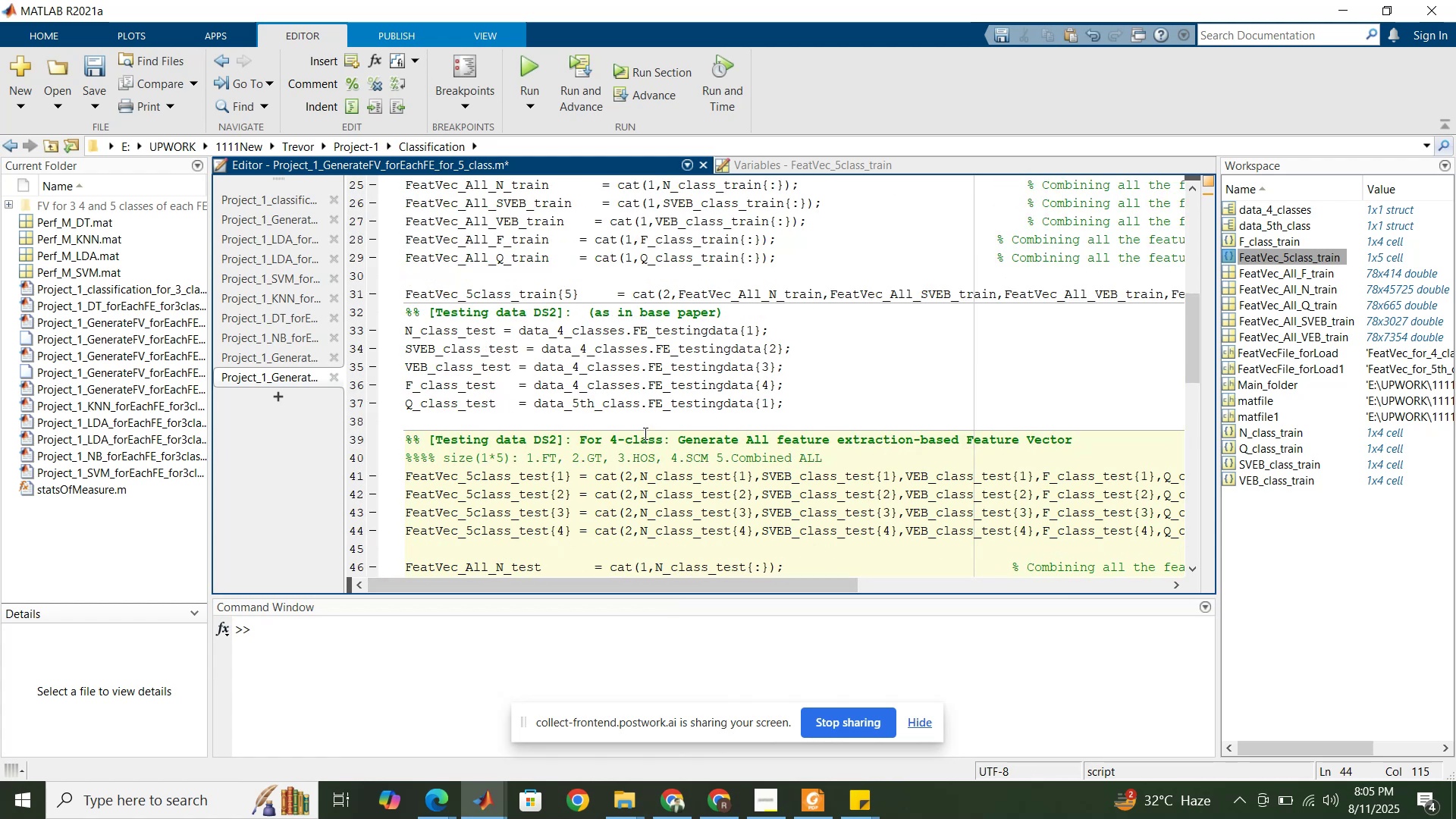 
scroll: coordinate [644, 433], scroll_direction: down, amount: 3.0
 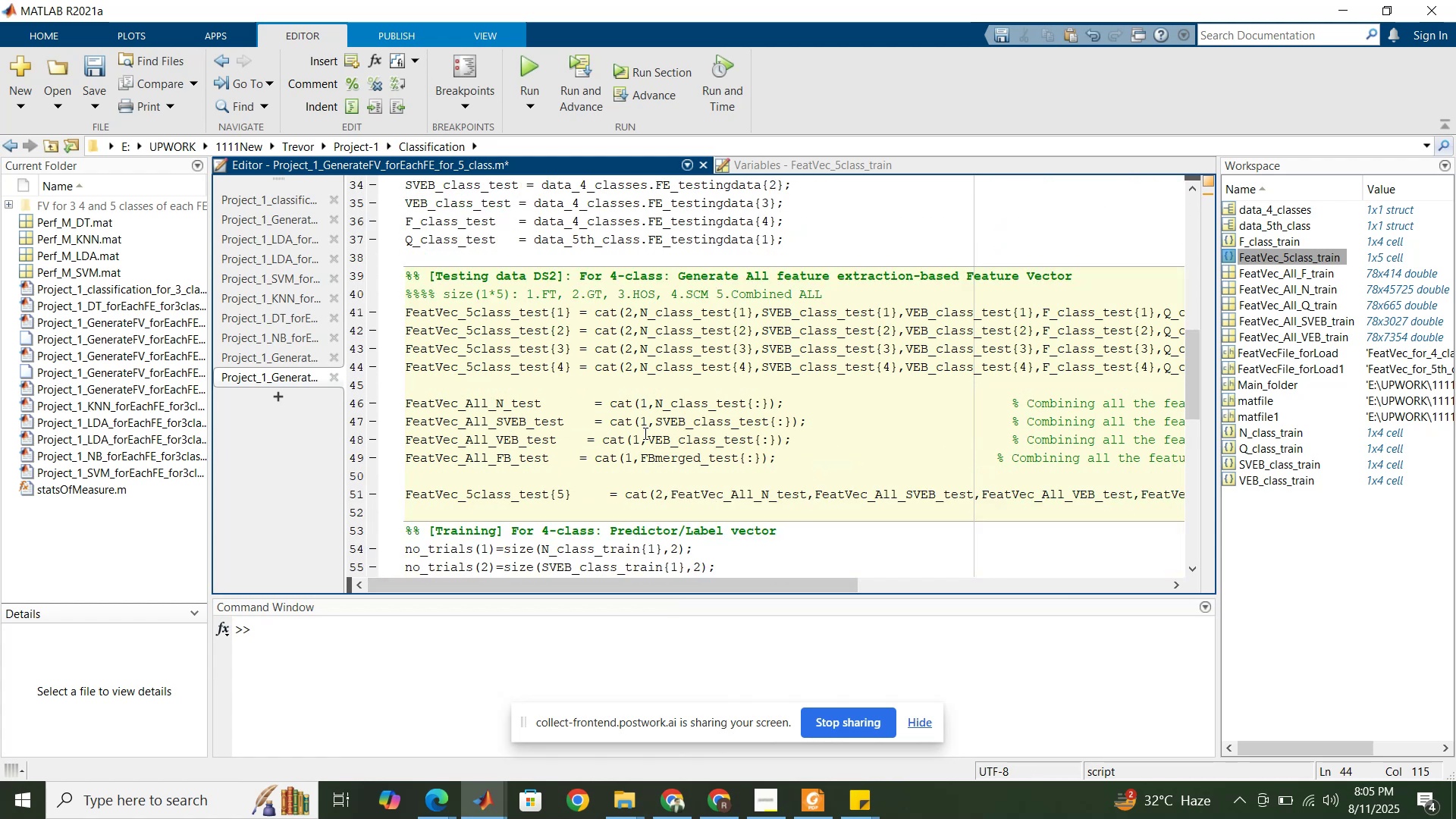 
scroll: coordinate [644, 433], scroll_direction: up, amount: 2.0
 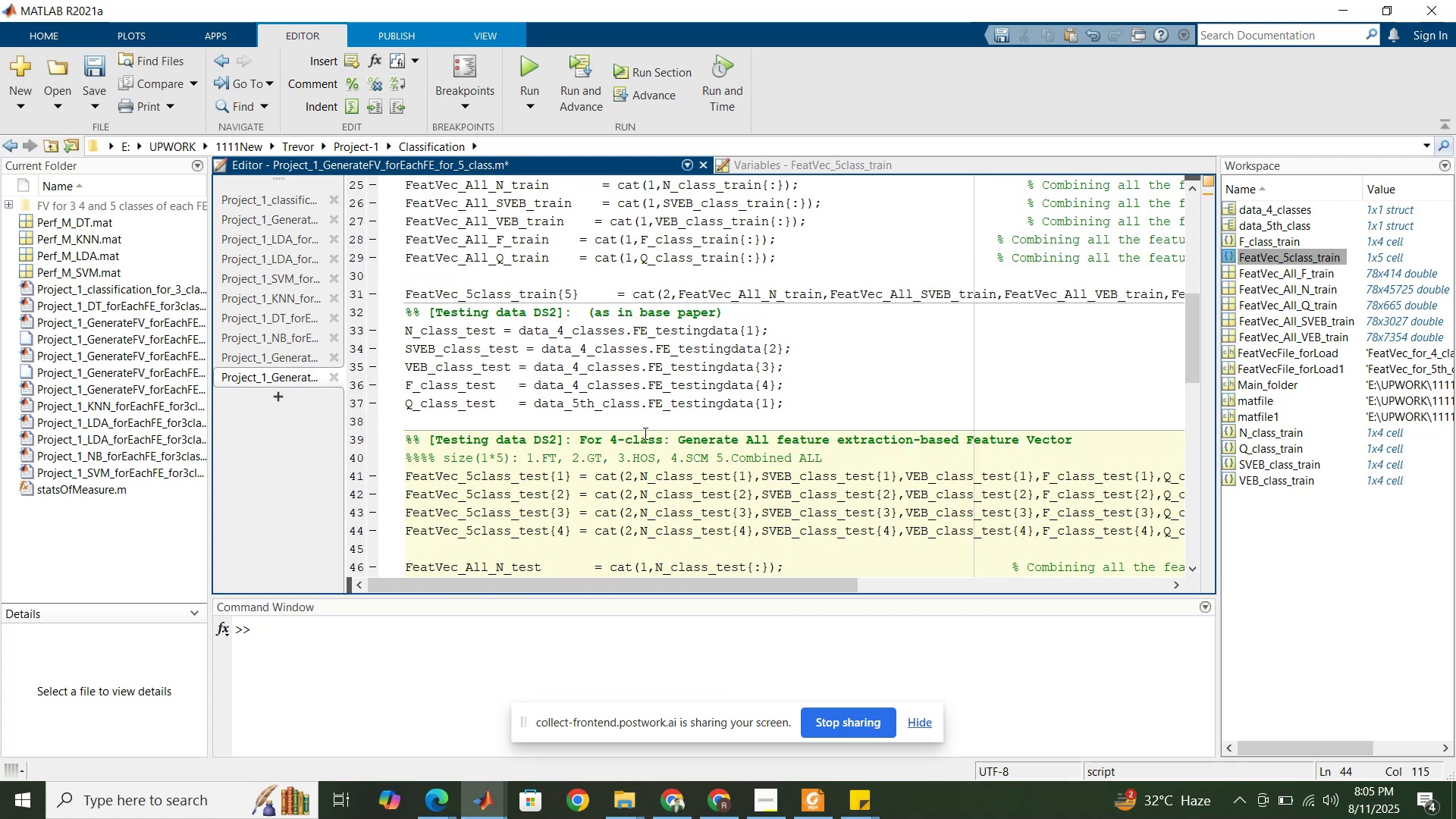 
scroll: coordinate [644, 433], scroll_direction: down, amount: 2.0
 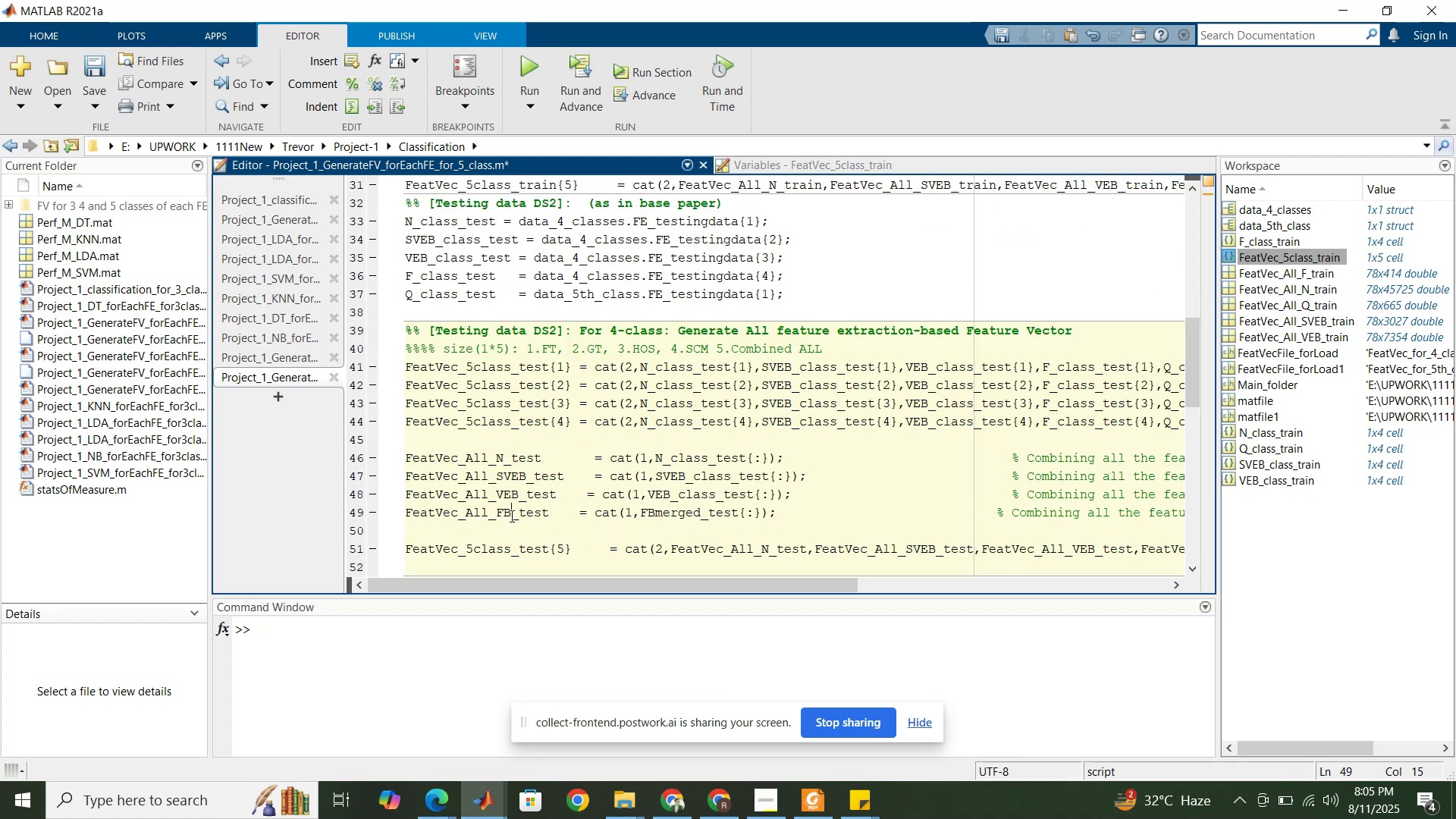 
key(Backspace)
 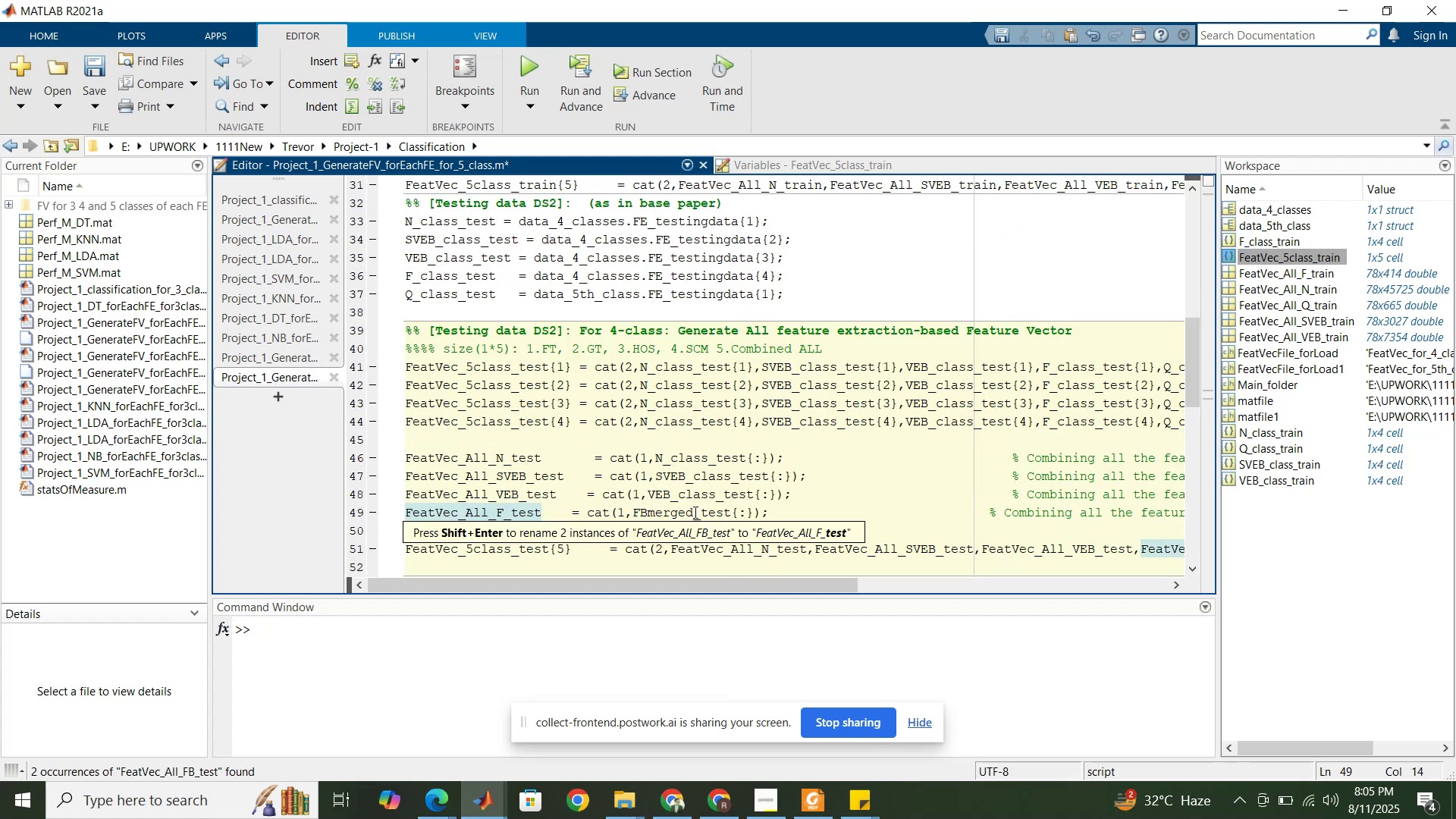 
left_click_drag(start_coordinate=[693, 510], to_coordinate=[643, 509])
 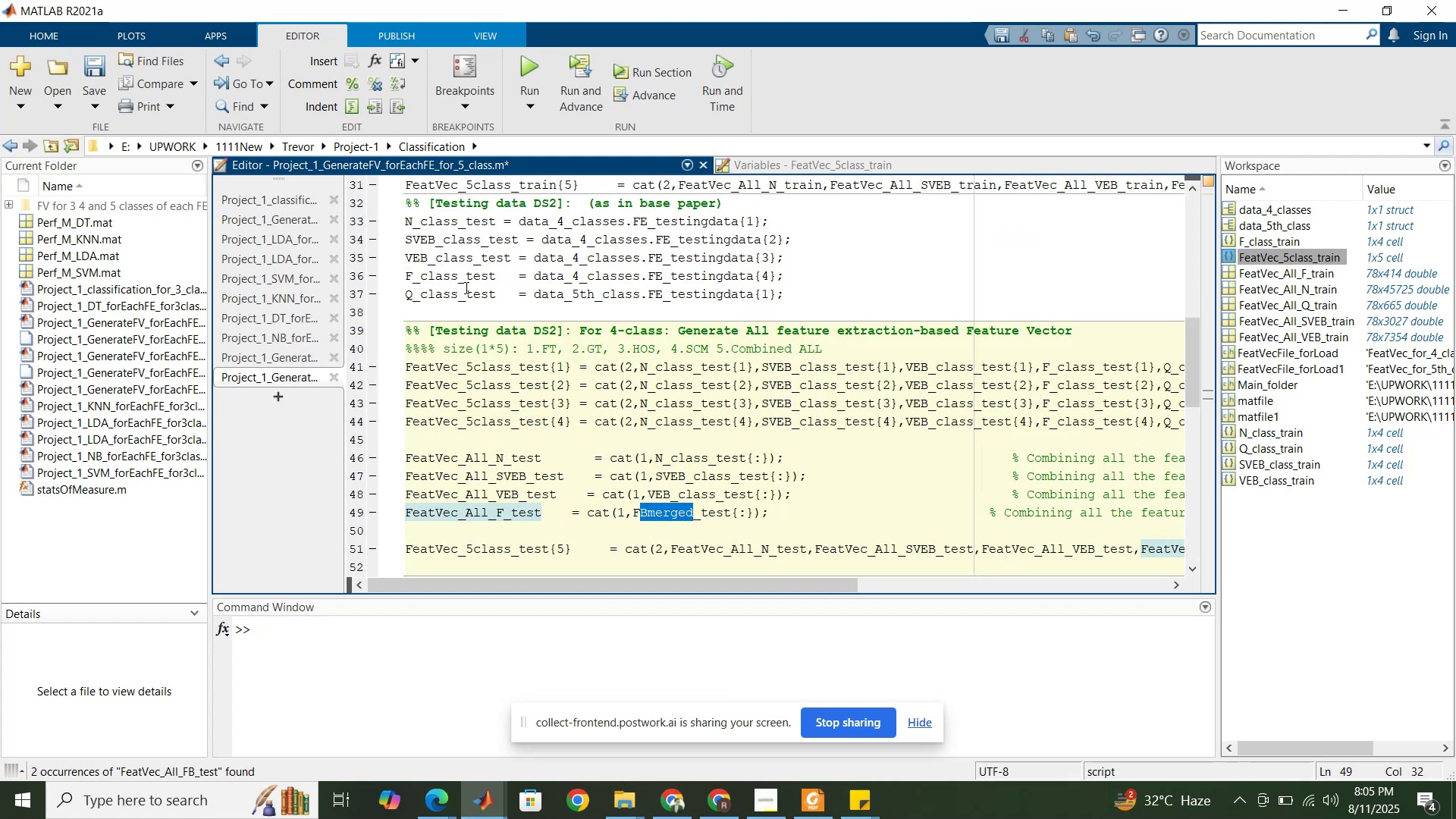 
double_click([466, 282])
 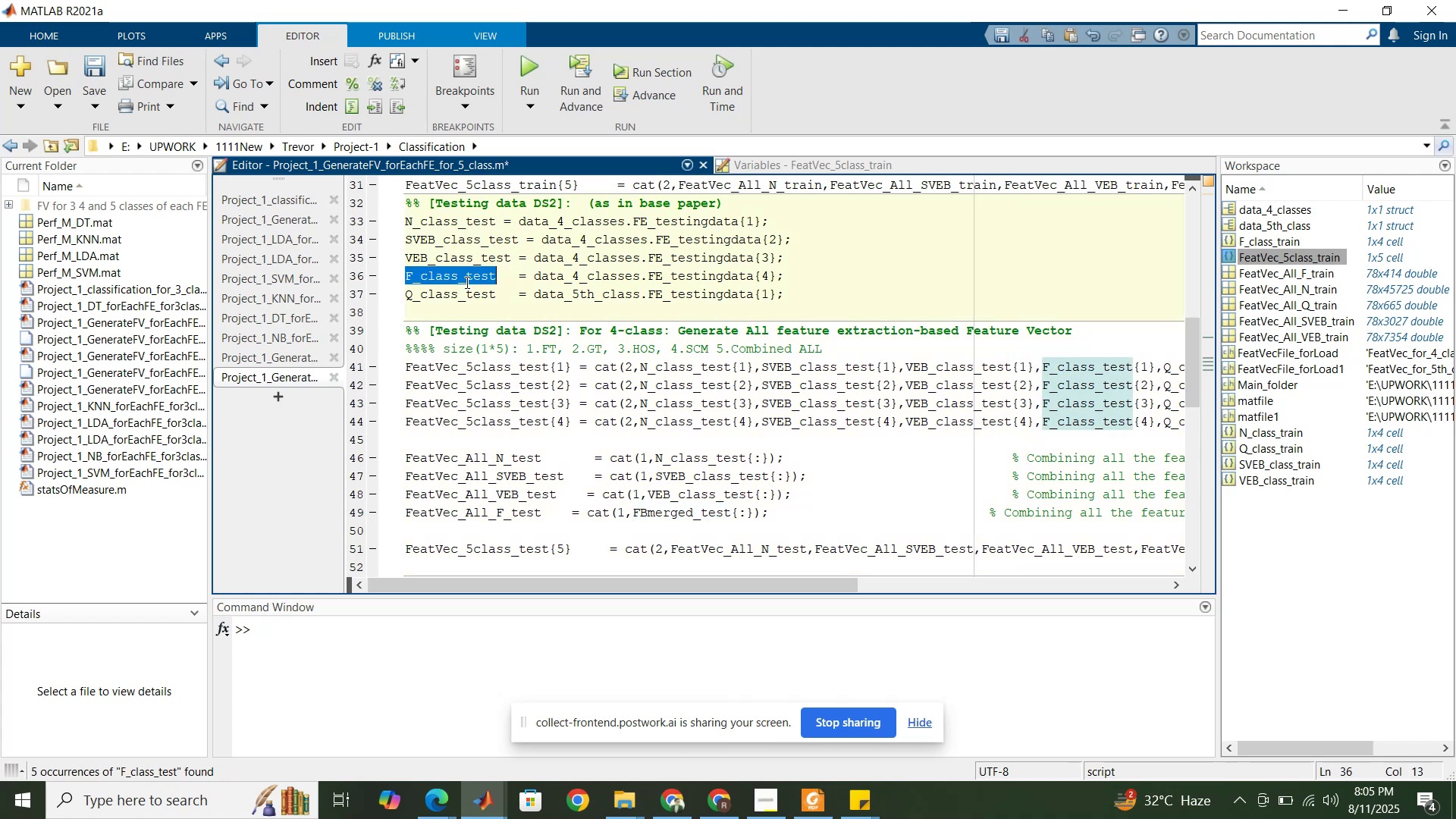 
key(Control+C)
 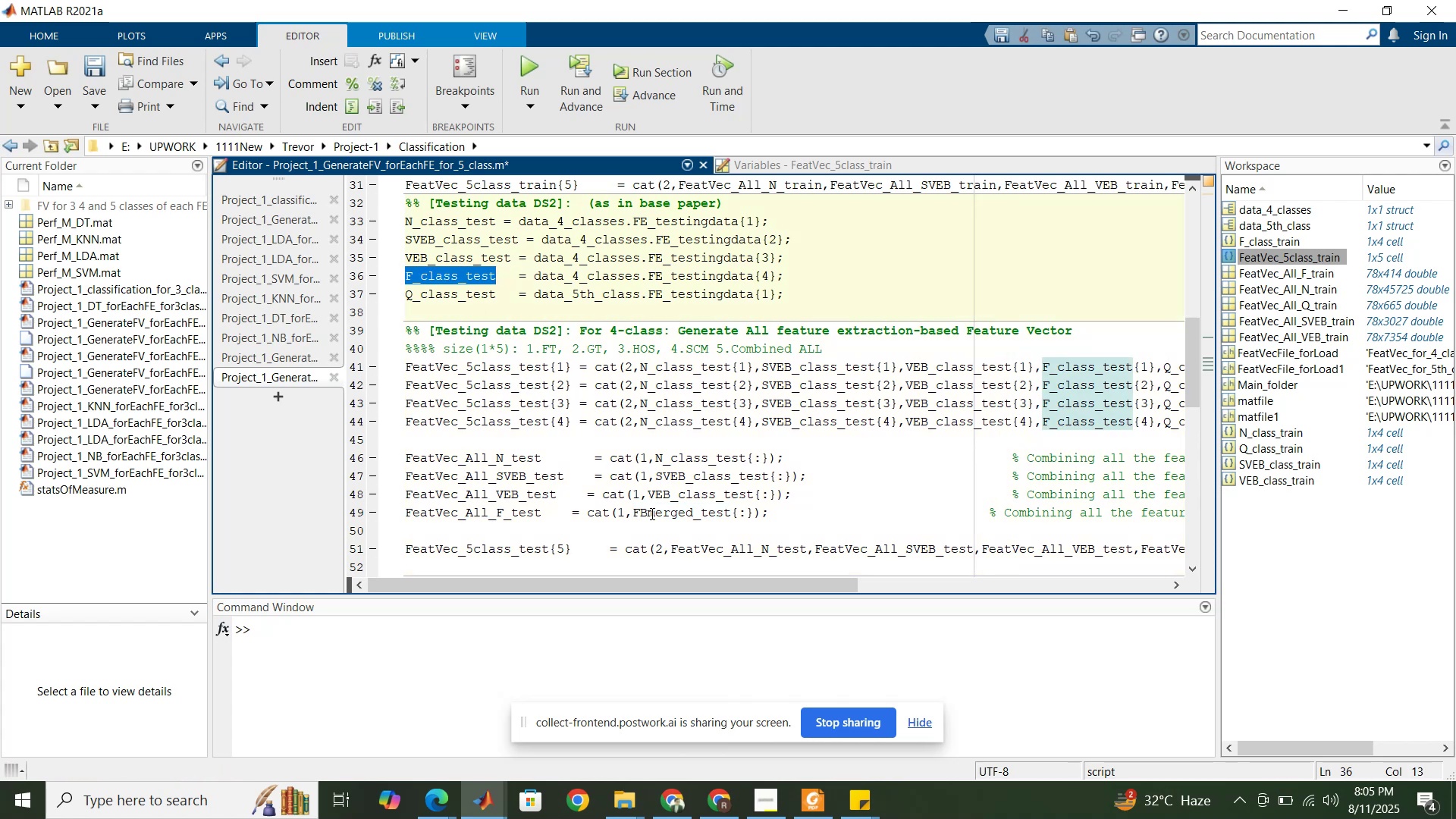 
double_click([651, 513])
 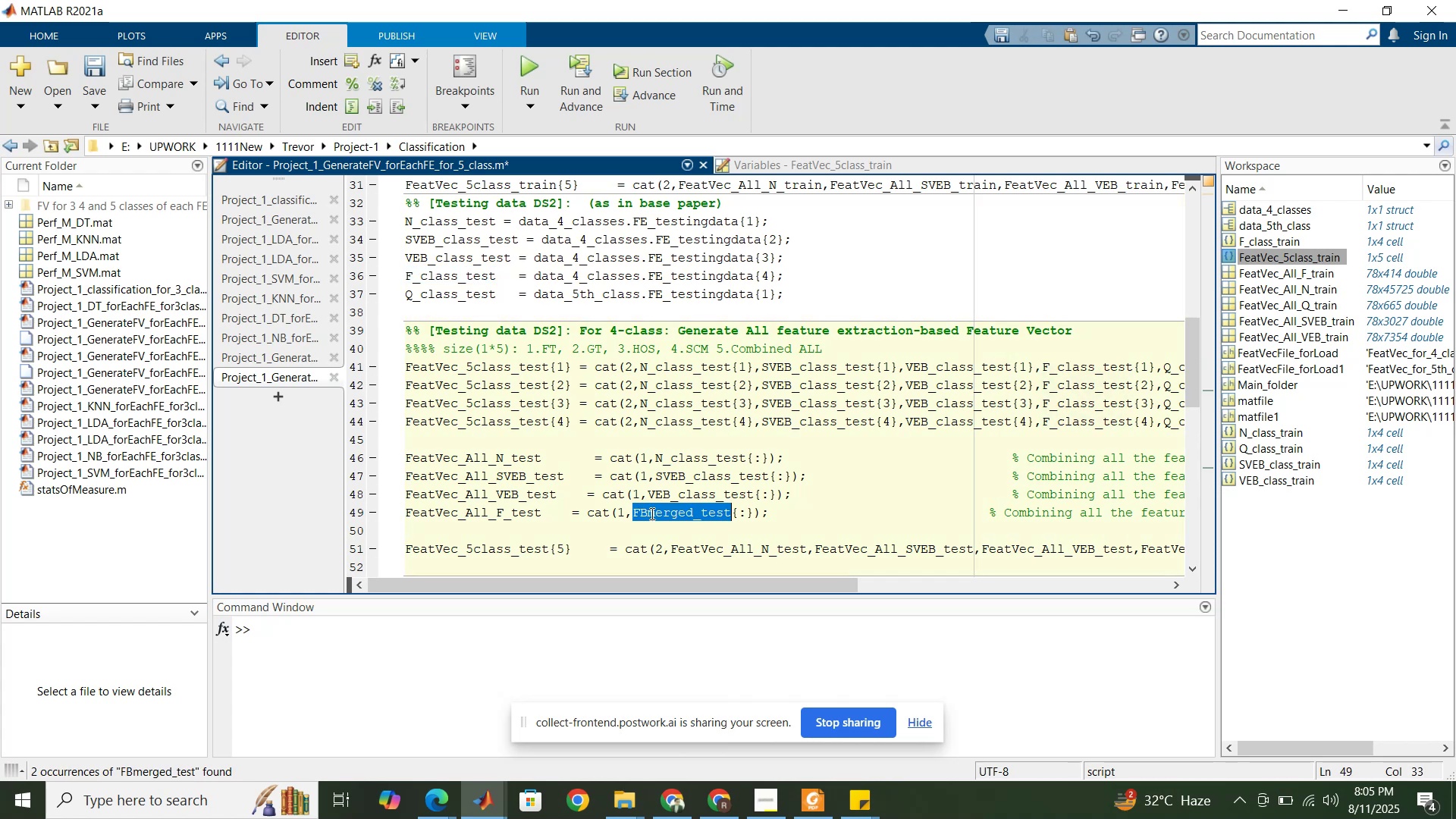 
key(Control+V)
 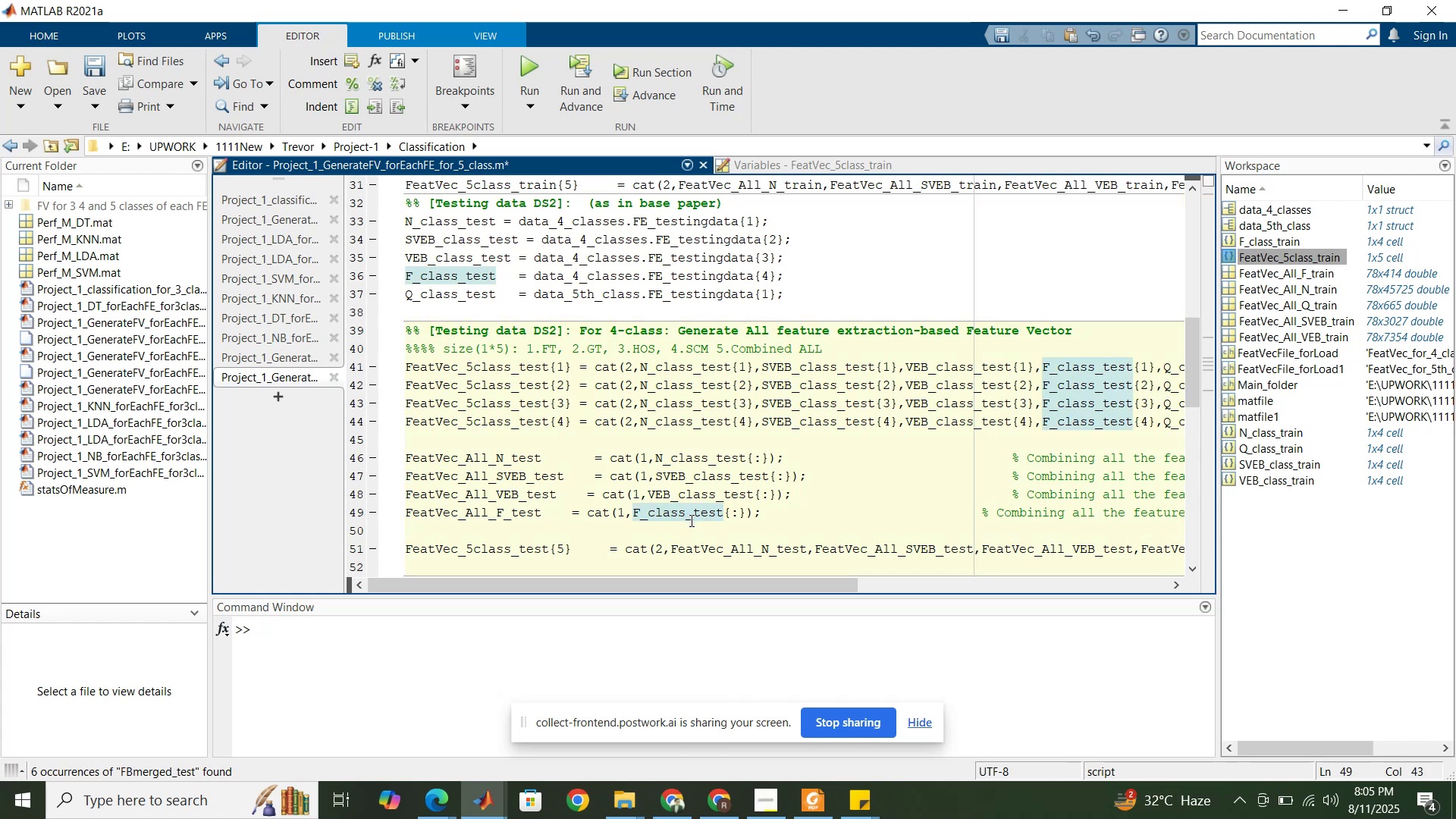 
left_click([690, 520])
 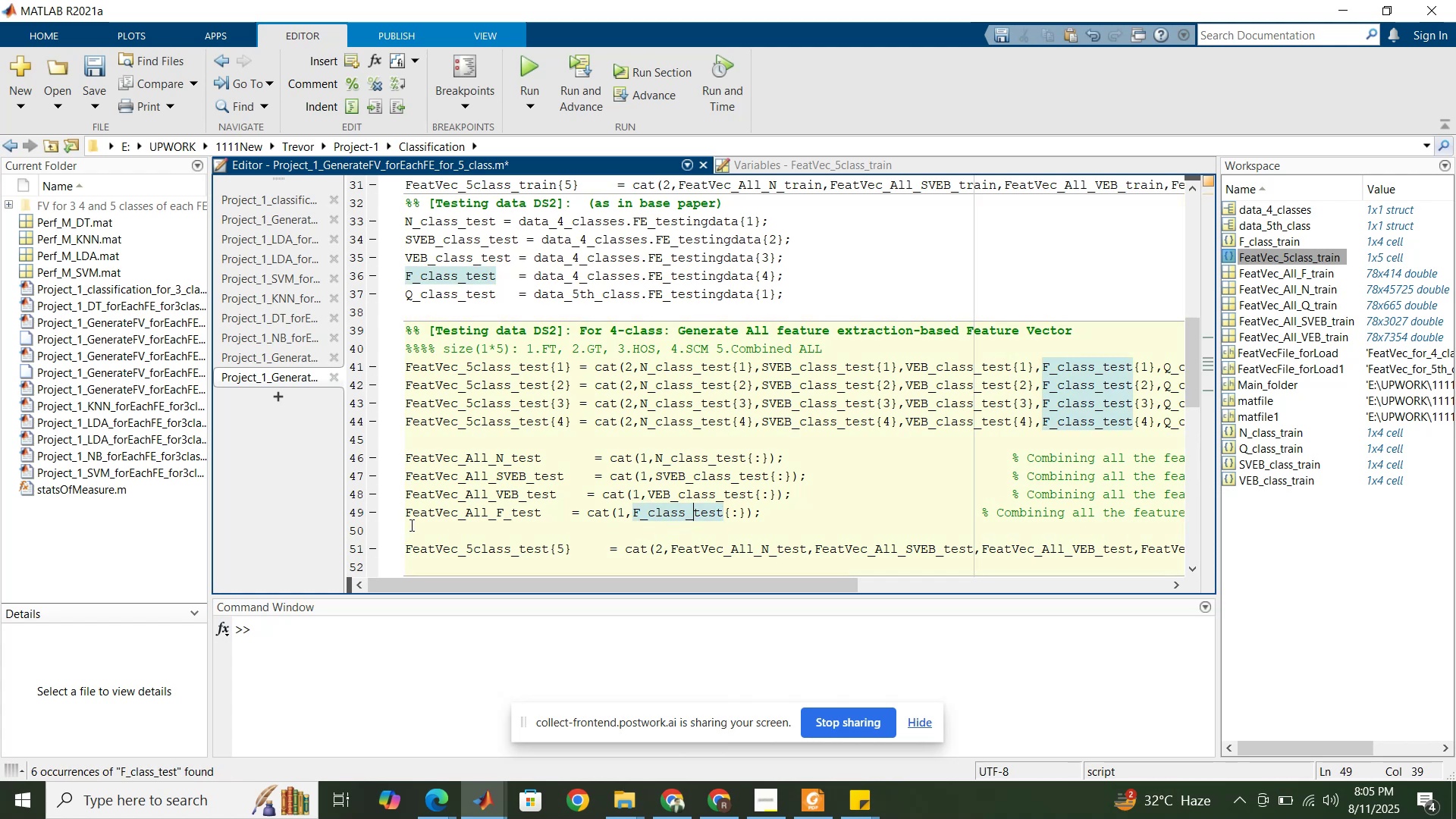 
left_click_drag(start_coordinate=[407, 514], to_coordinate=[417, 537])
 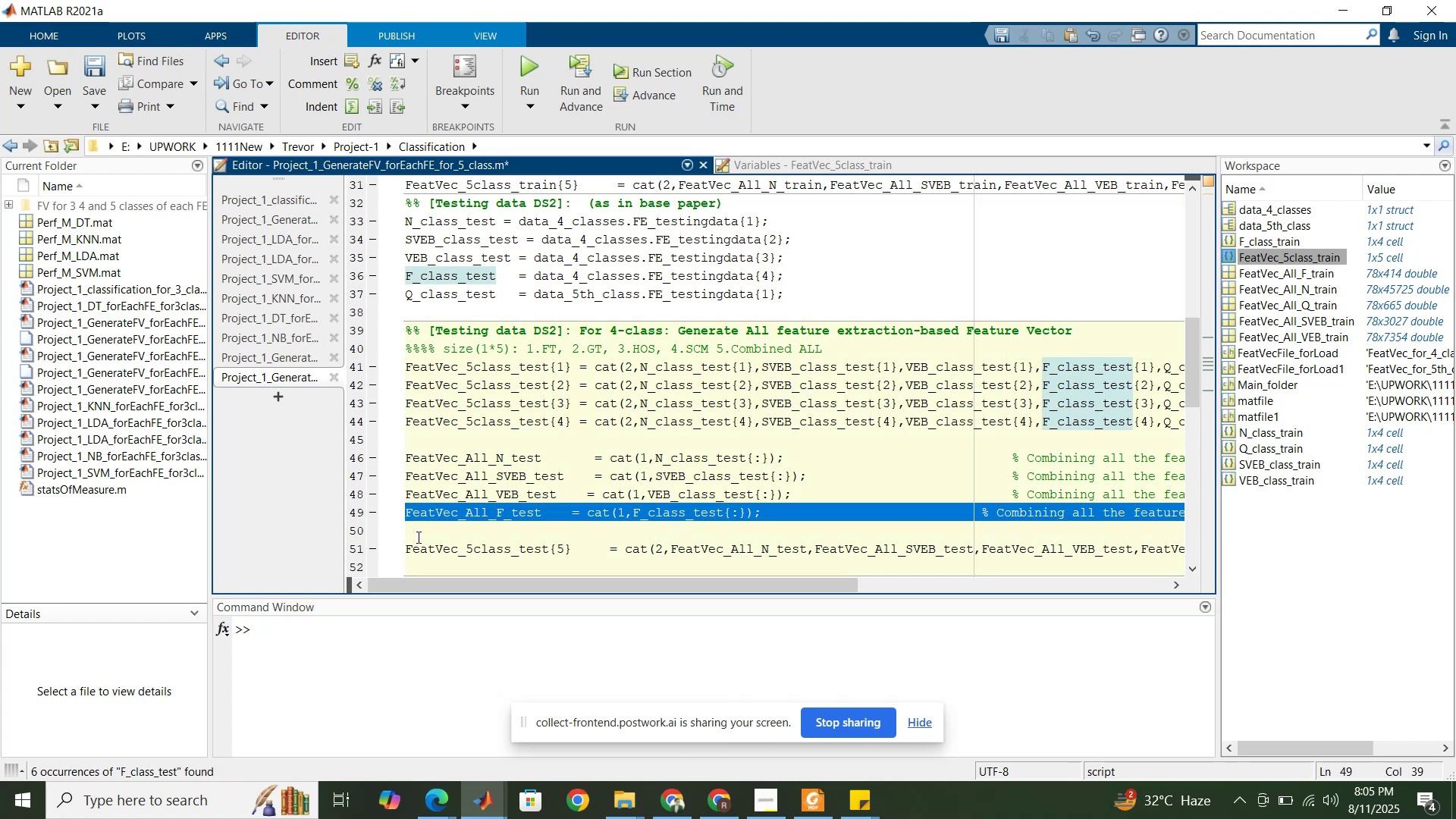 
key(Control+C)
 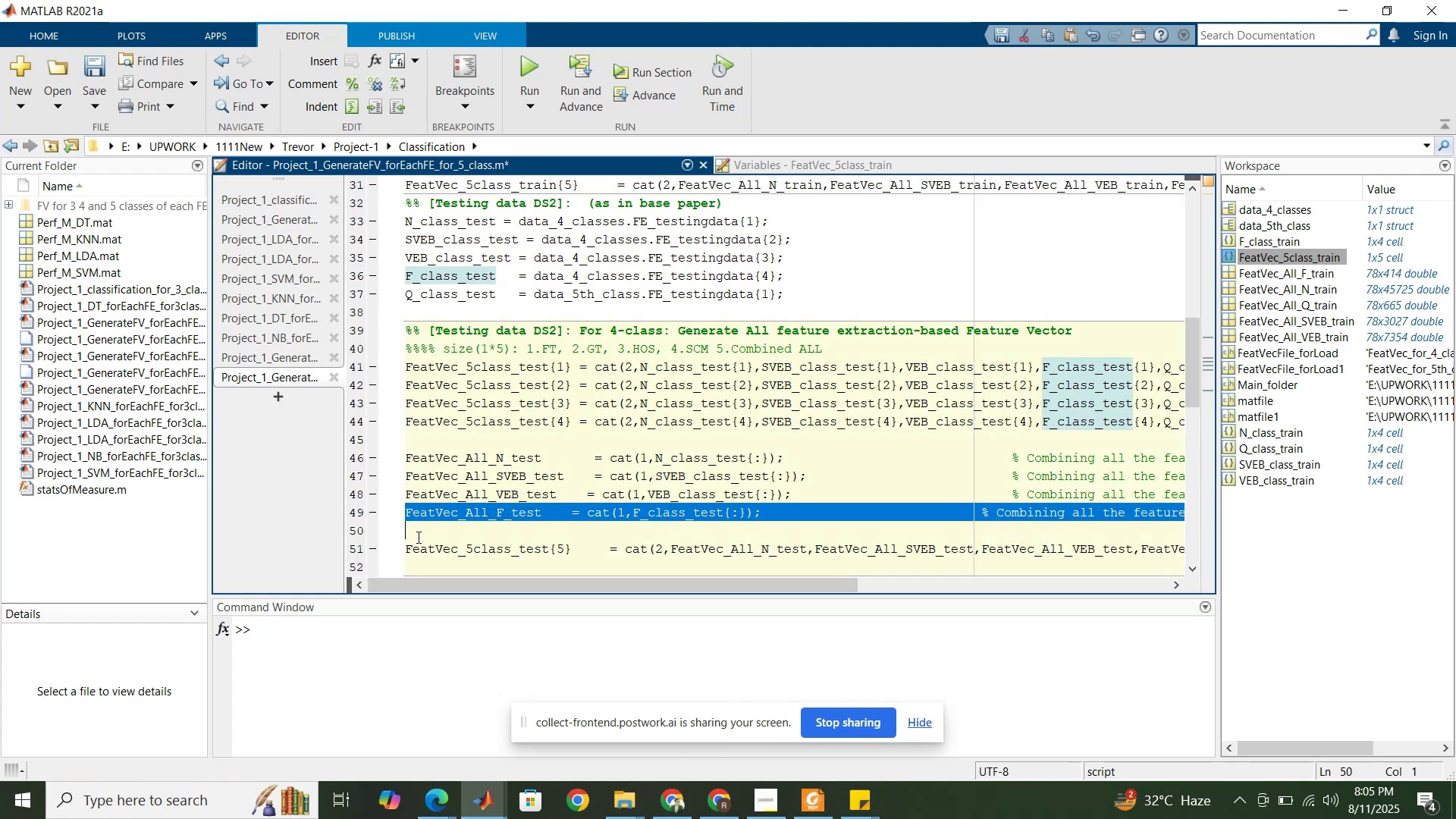 
left_click([417, 537])
 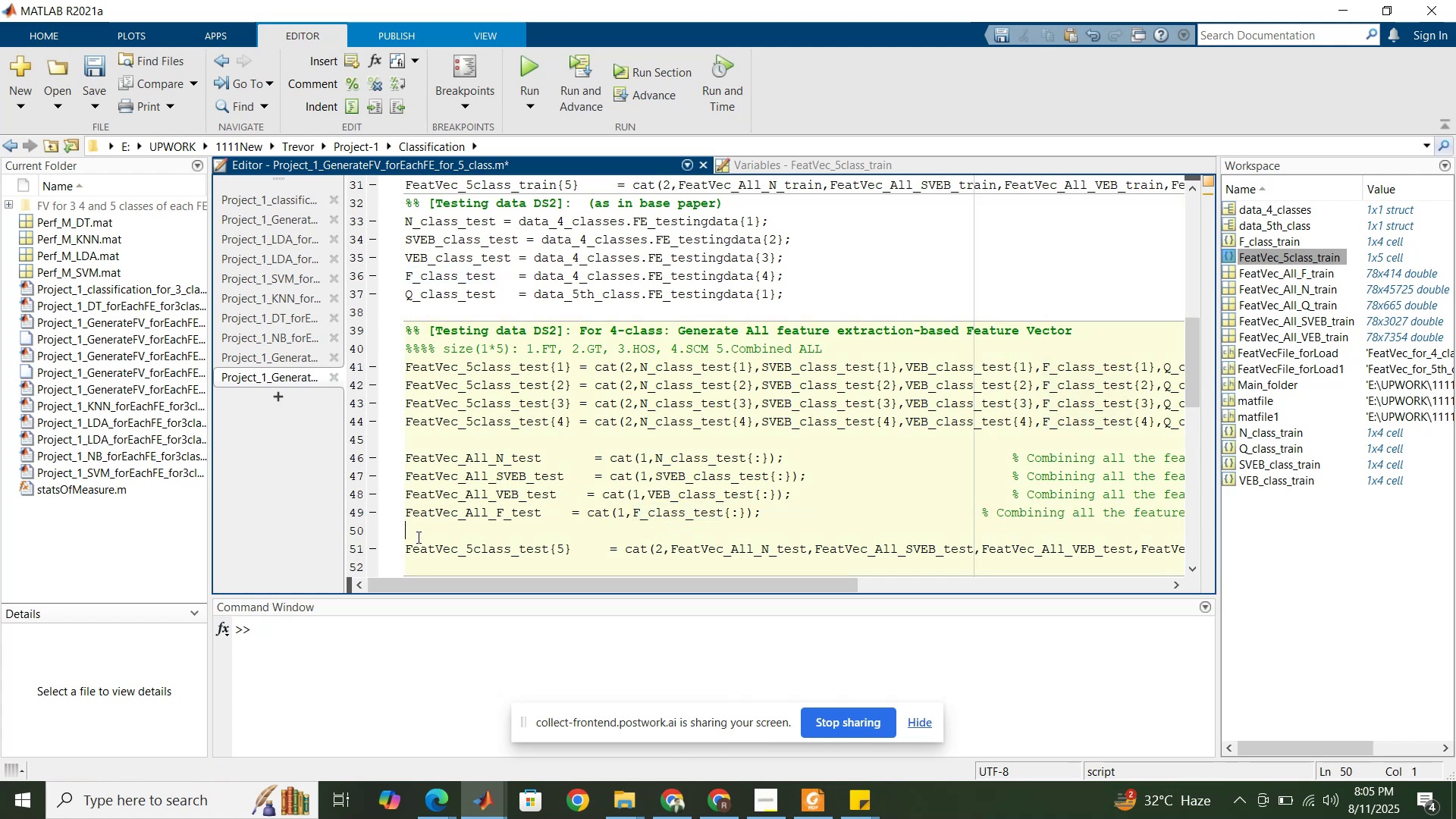 
key(Control+ControlLeft)
 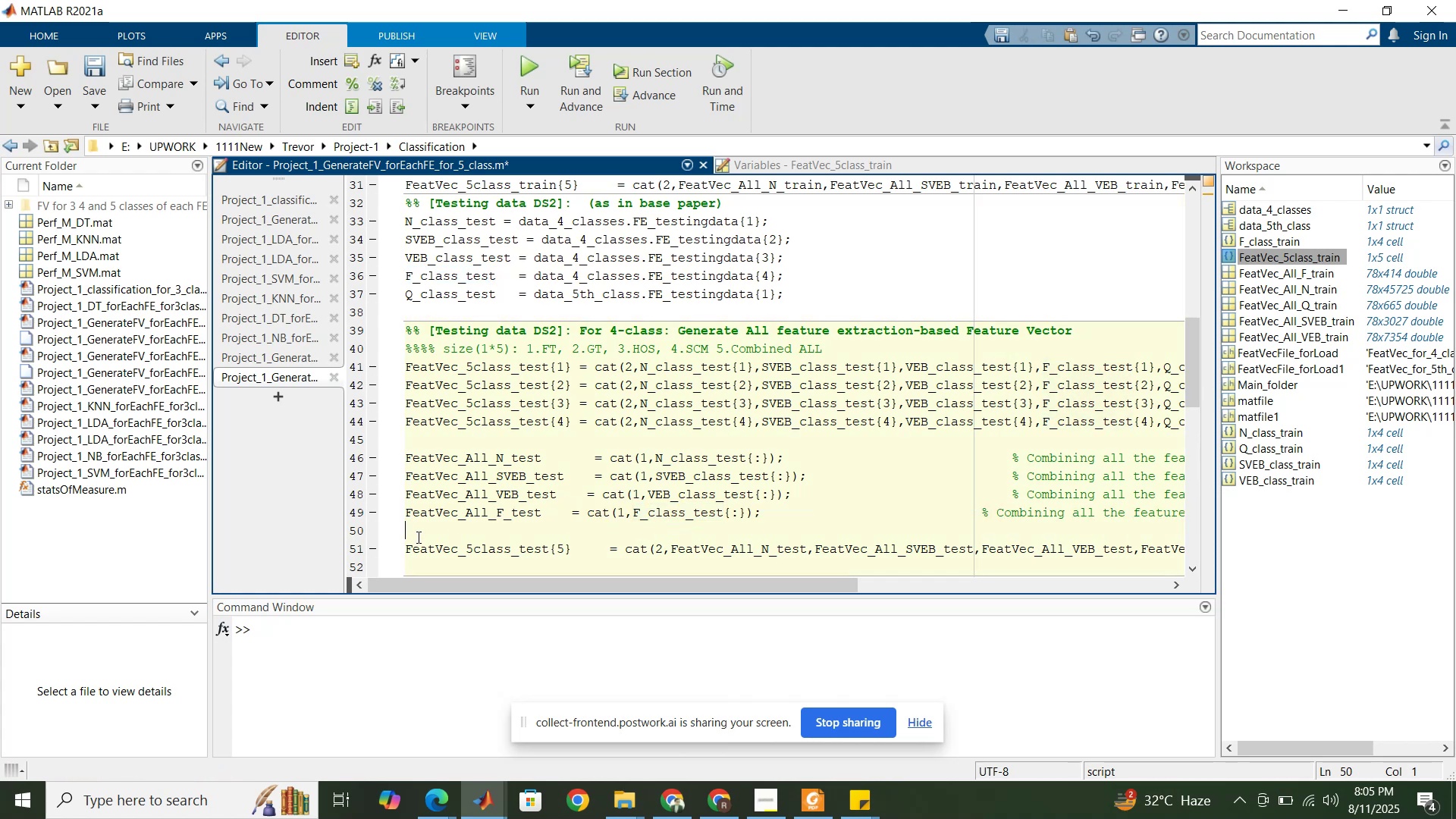 
key(Control+V)
 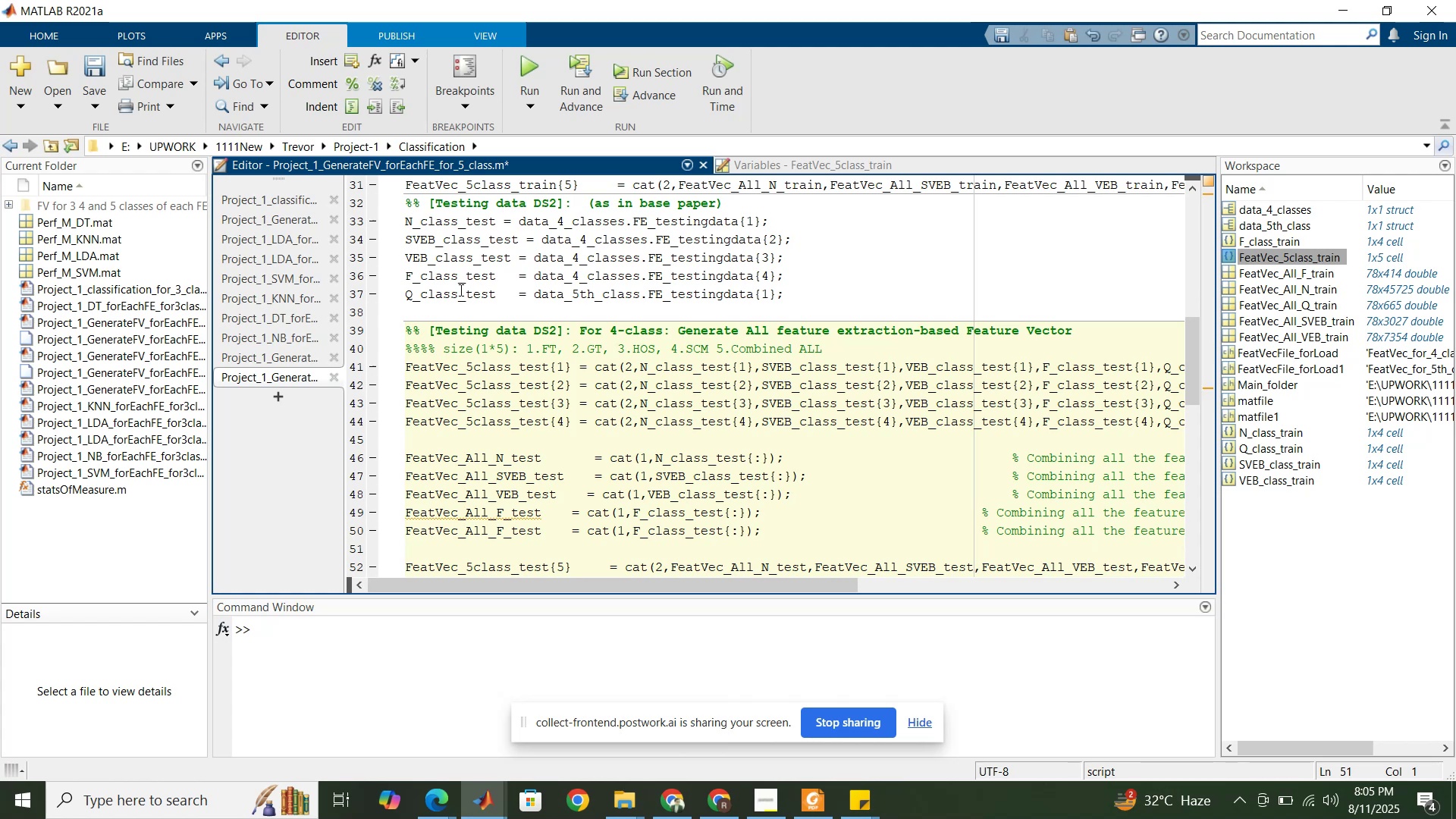 
double_click([458, 293])
 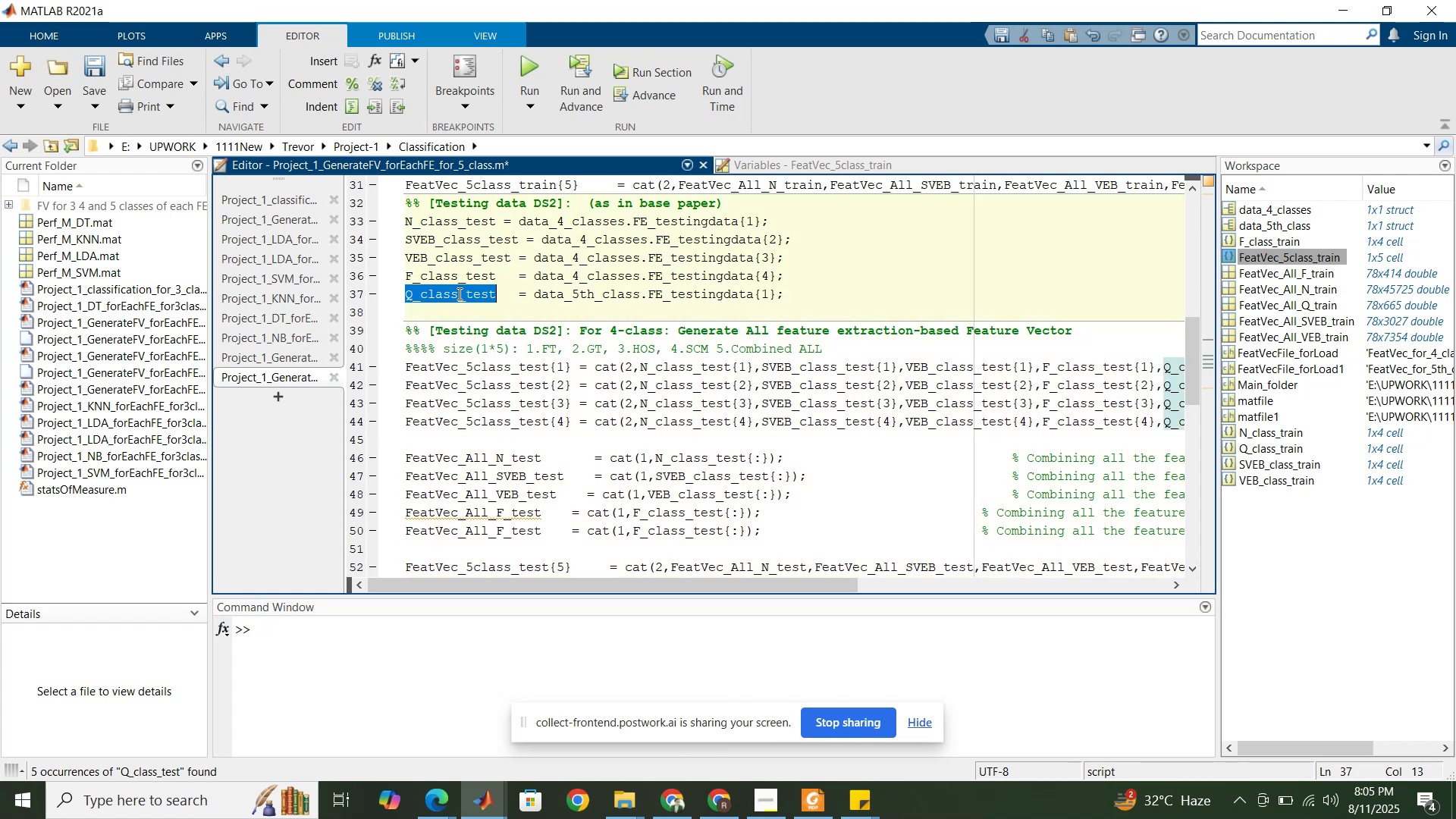 
key(Control+C)
 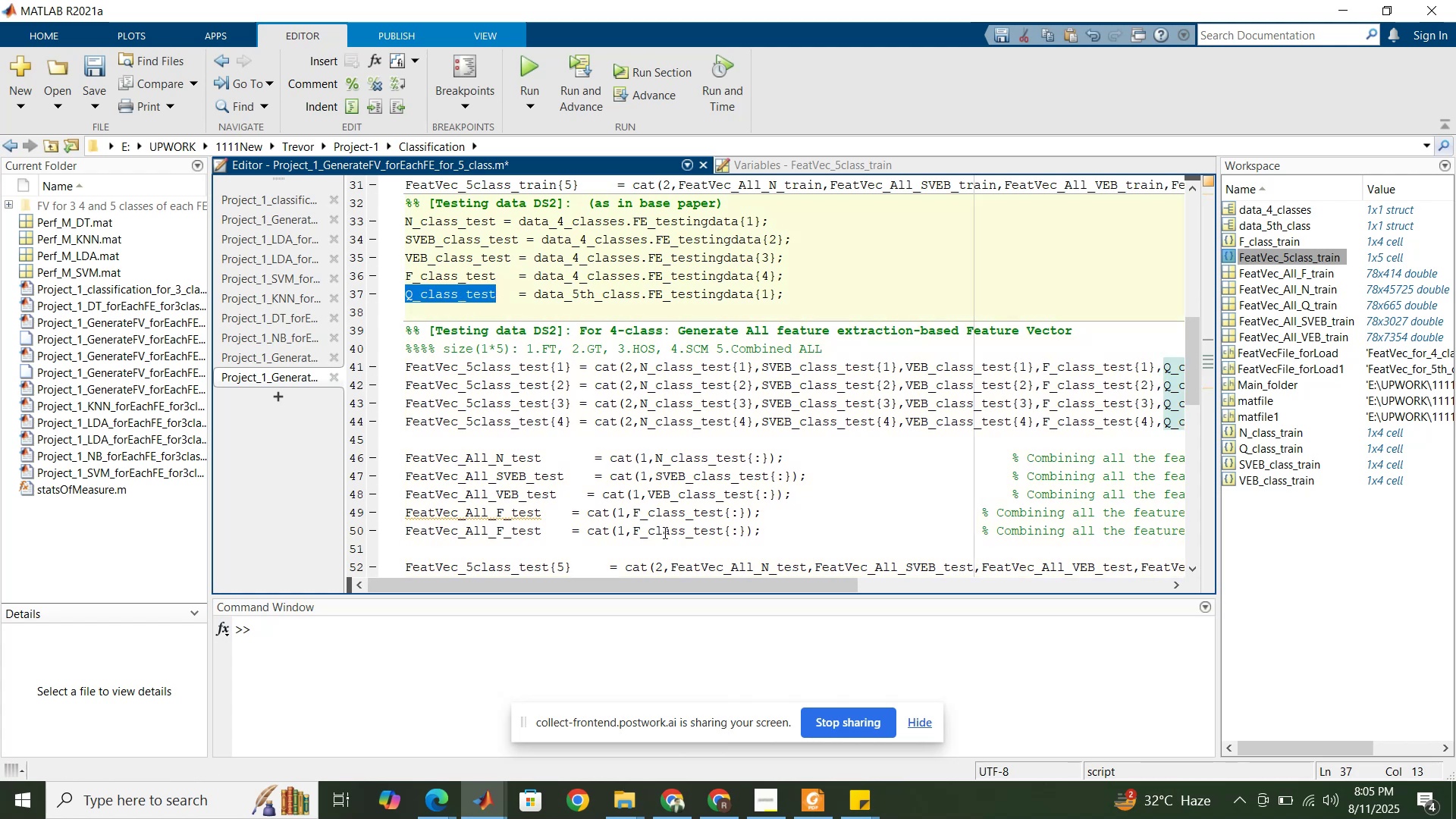 
double_click([664, 532])
 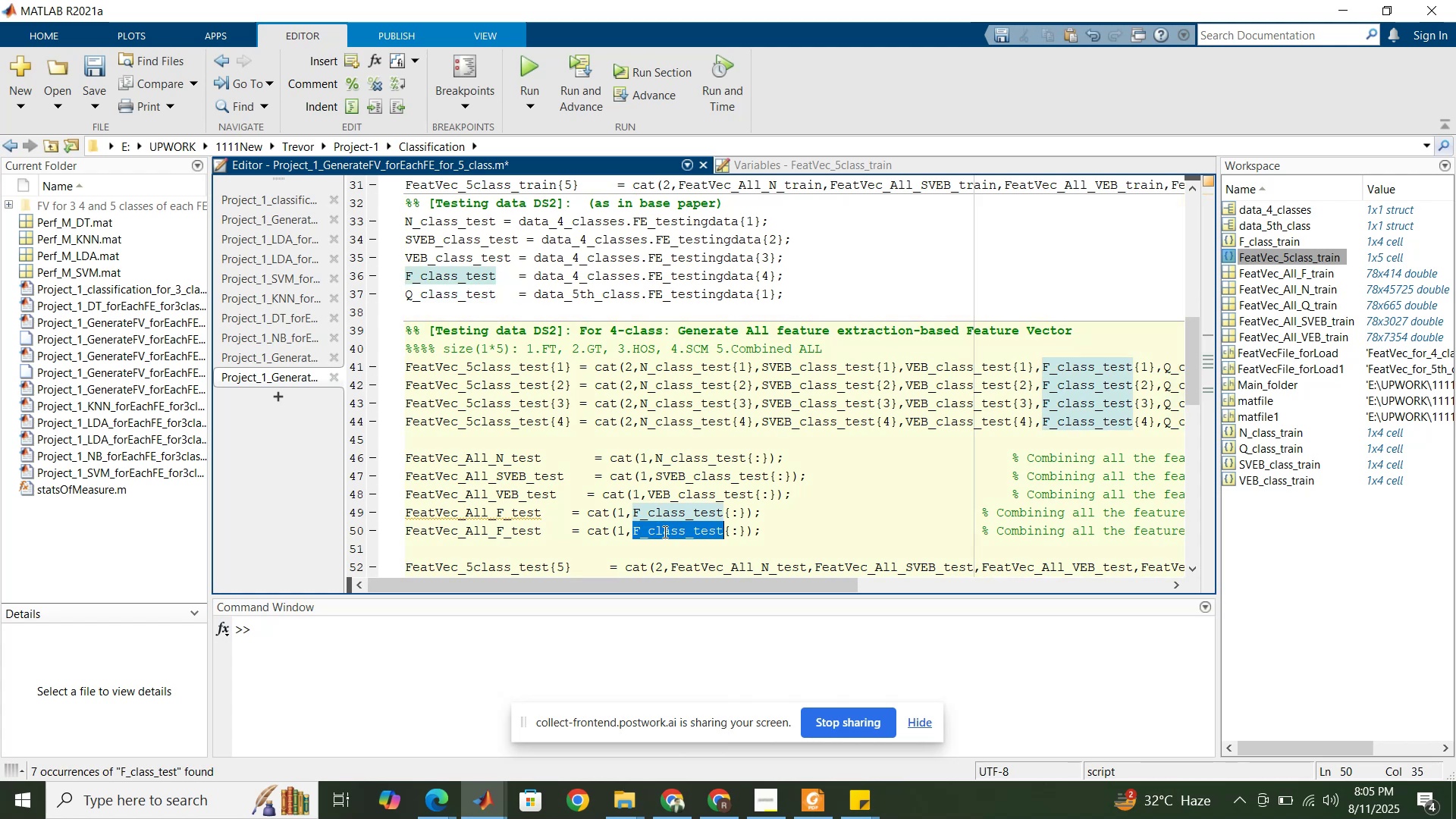 
key(Control+ControlLeft)
 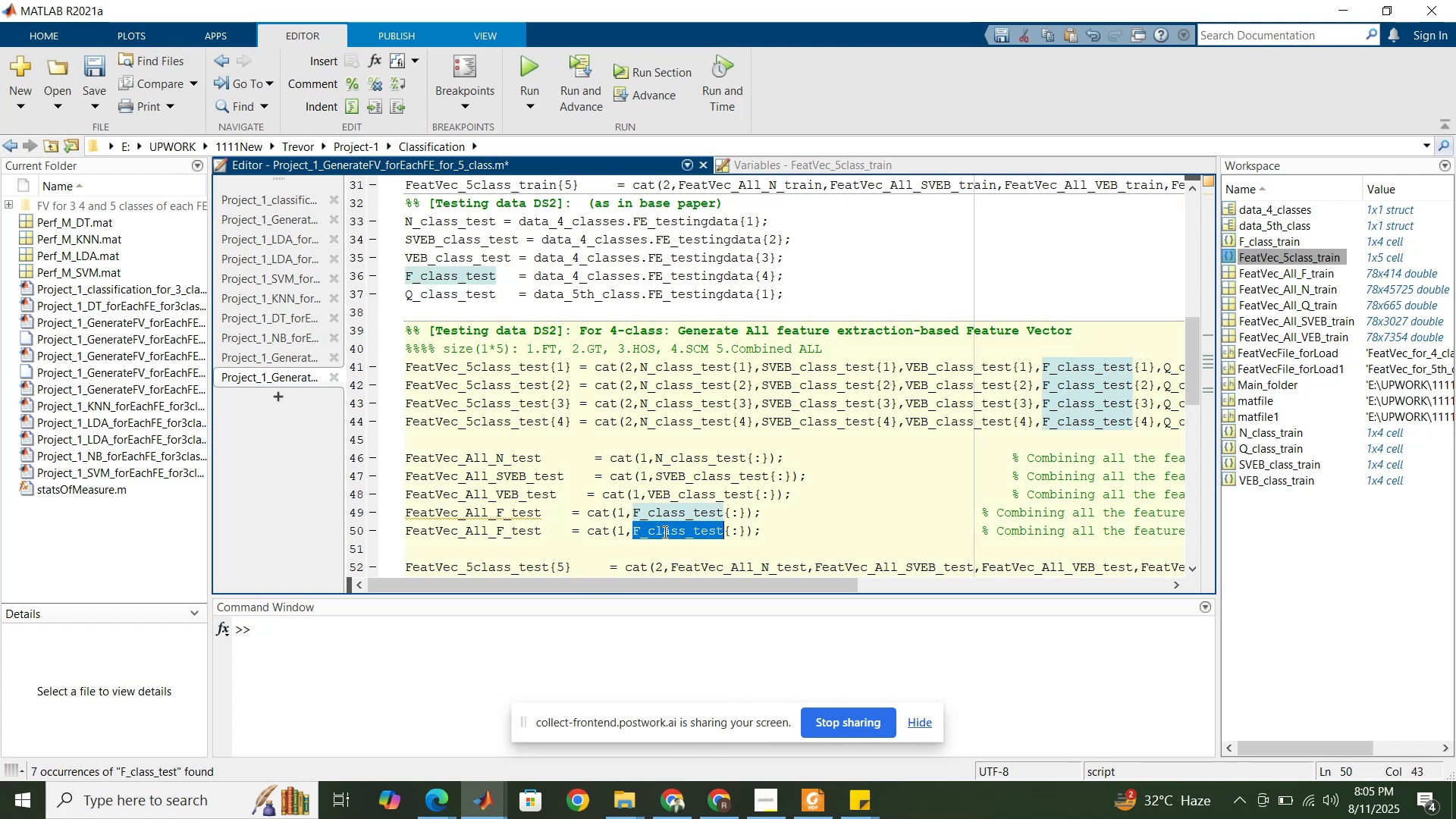 
key(Control+V)
 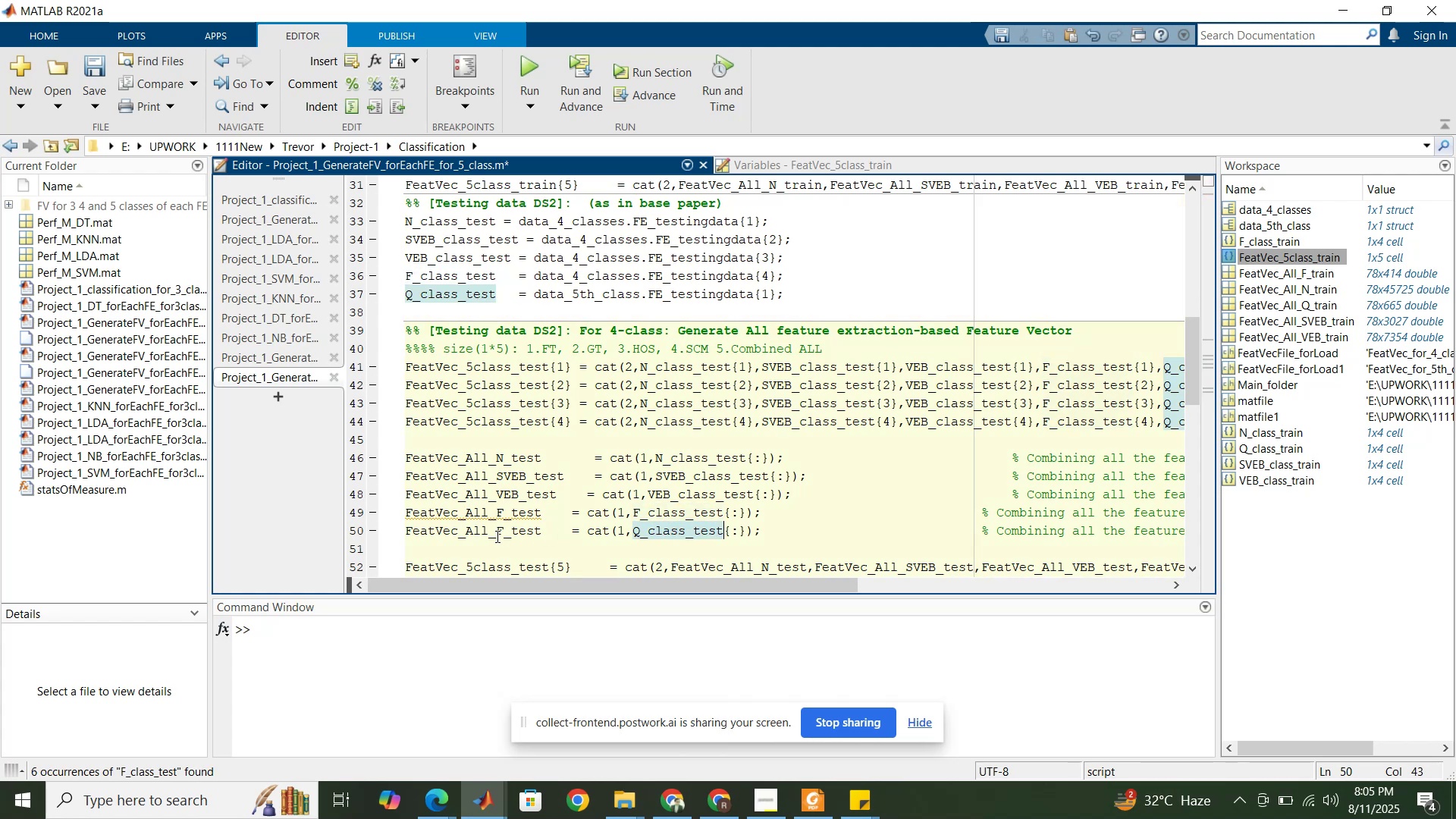 
left_click_drag(start_coordinate=[497, 534], to_coordinate=[502, 534])
 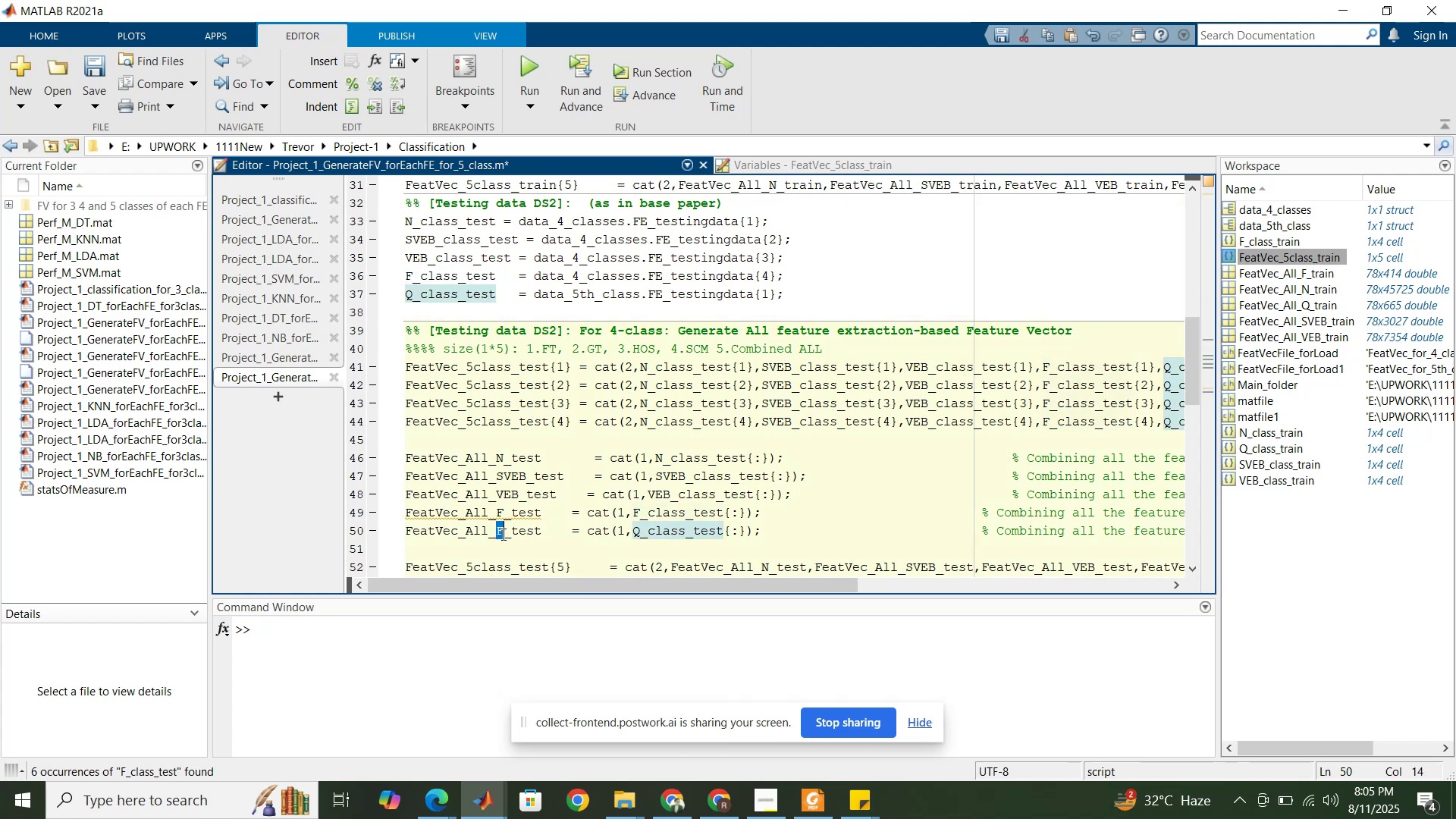 
key(Shift+Q)
 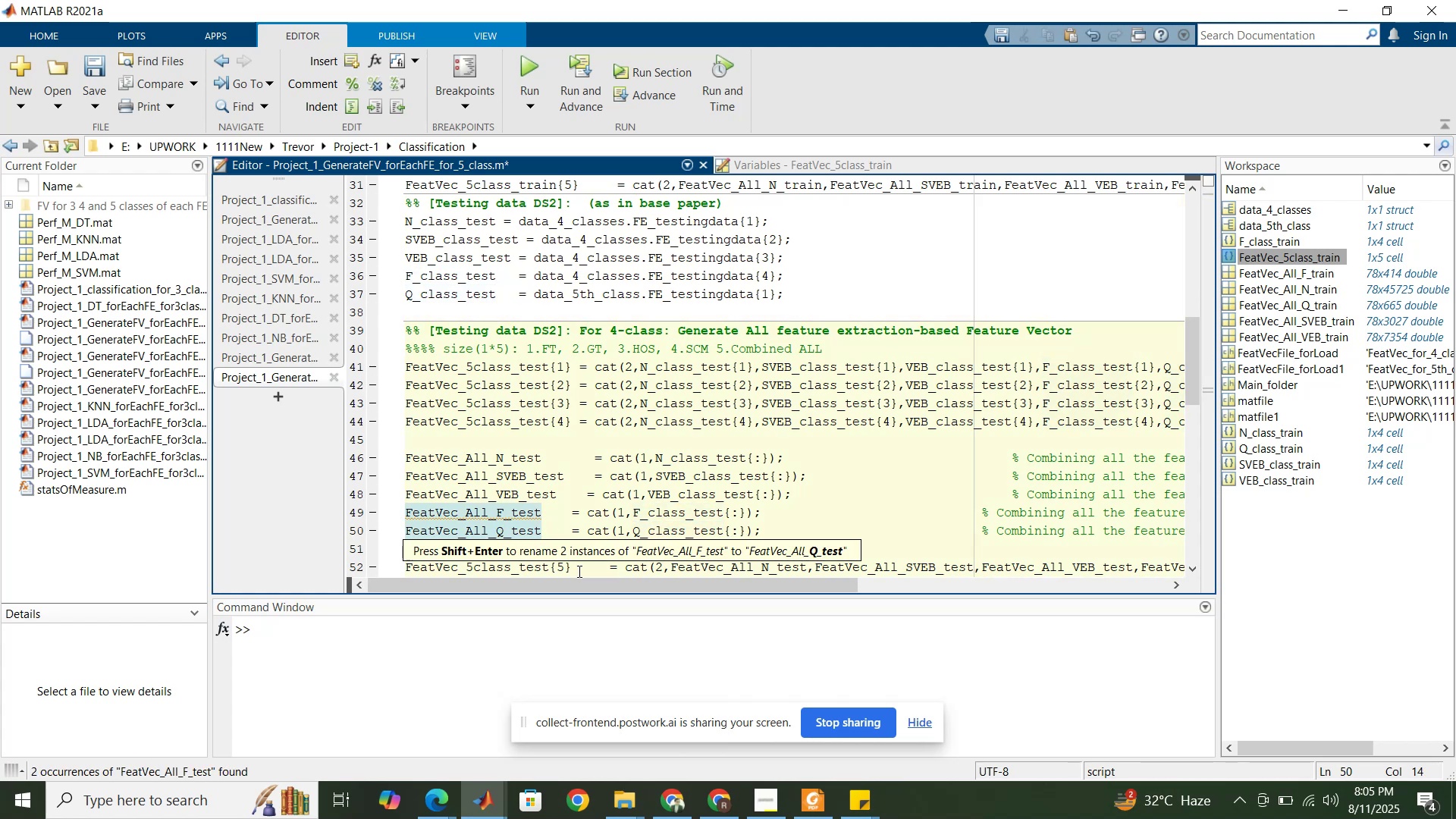 
left_click_drag(start_coordinate=[585, 588], to_coordinate=[767, 574])
 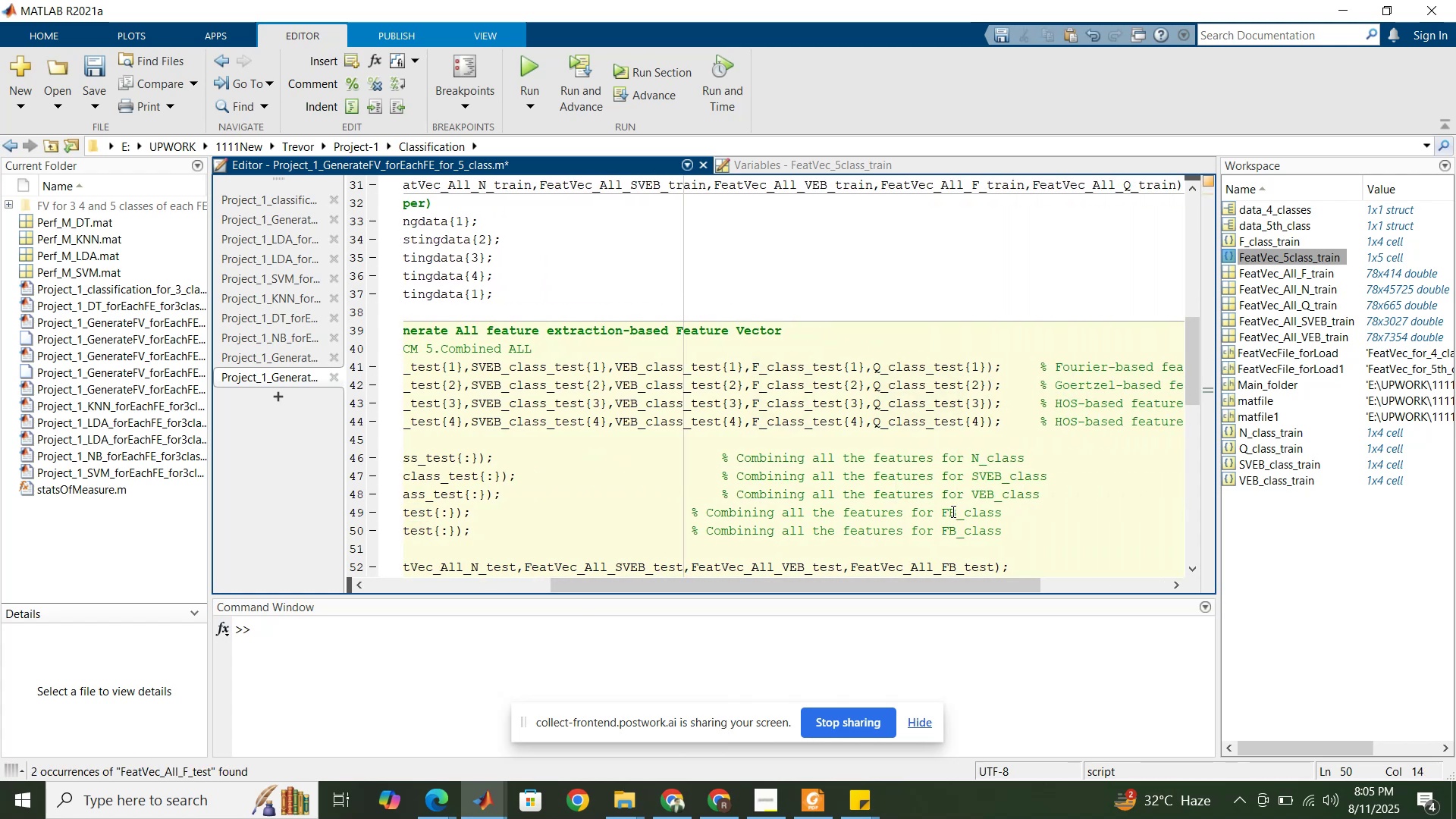 
left_click([954, 513])
 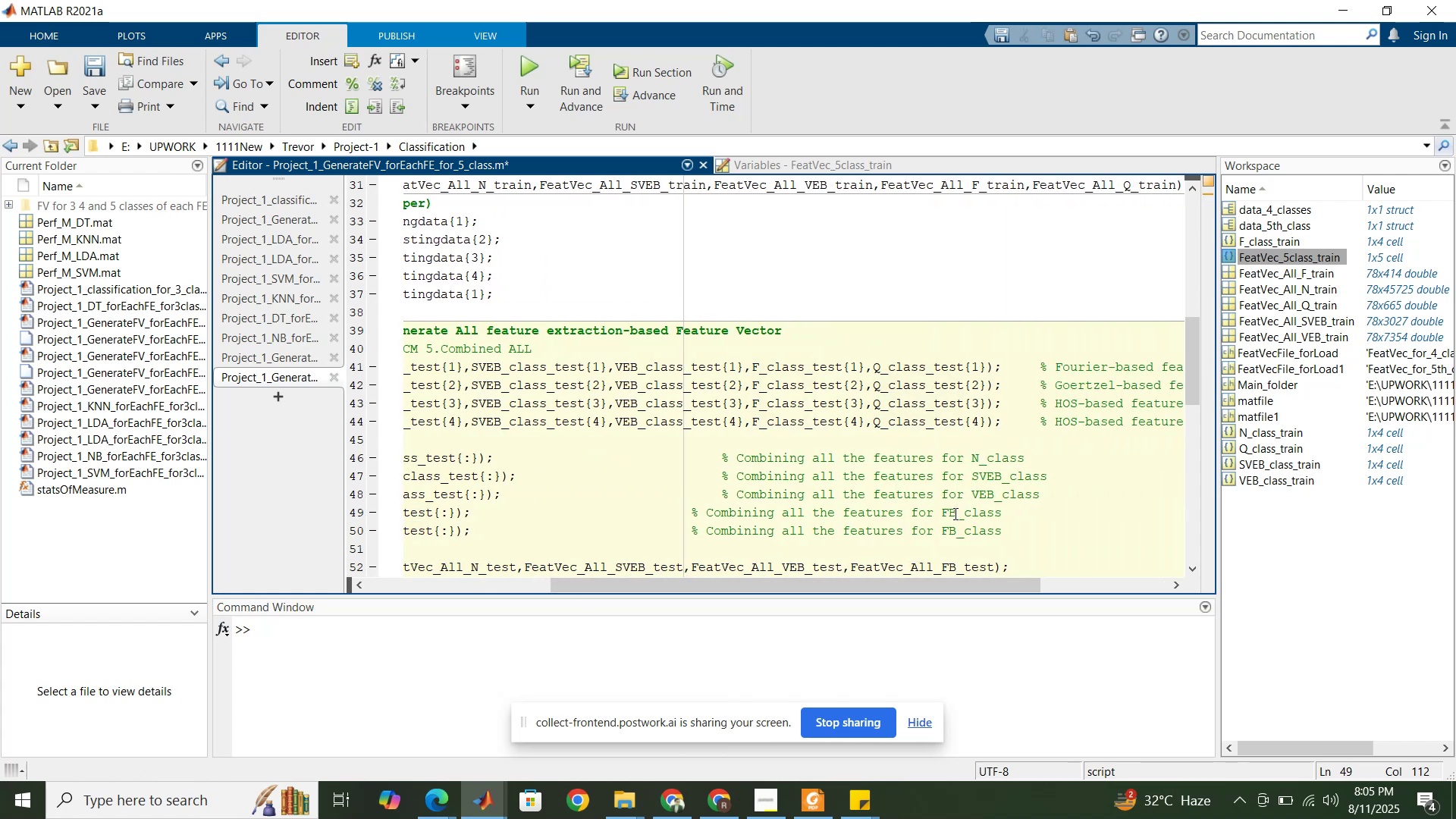 
key(Backspace)
 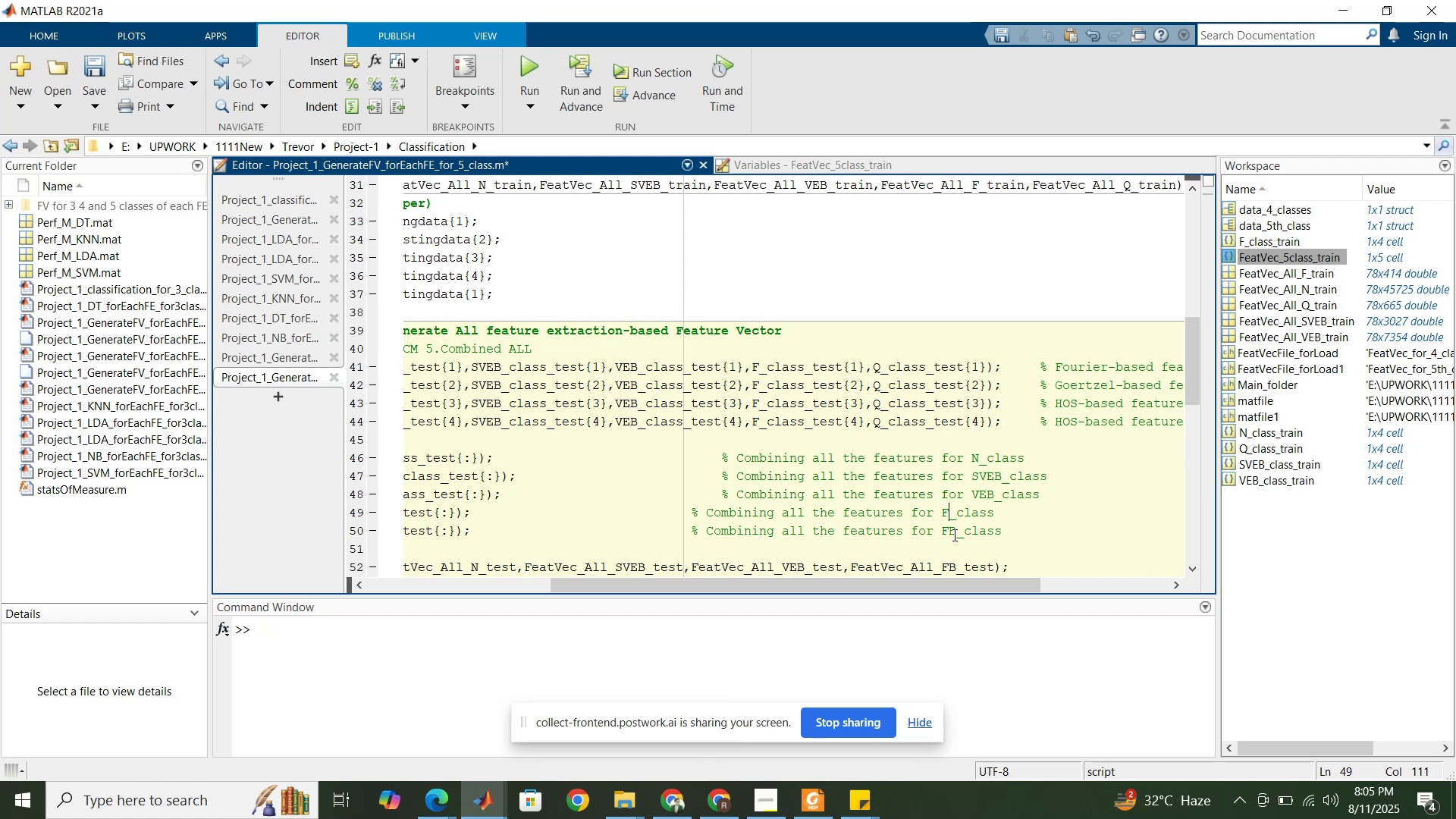 
left_click([953, 535])
 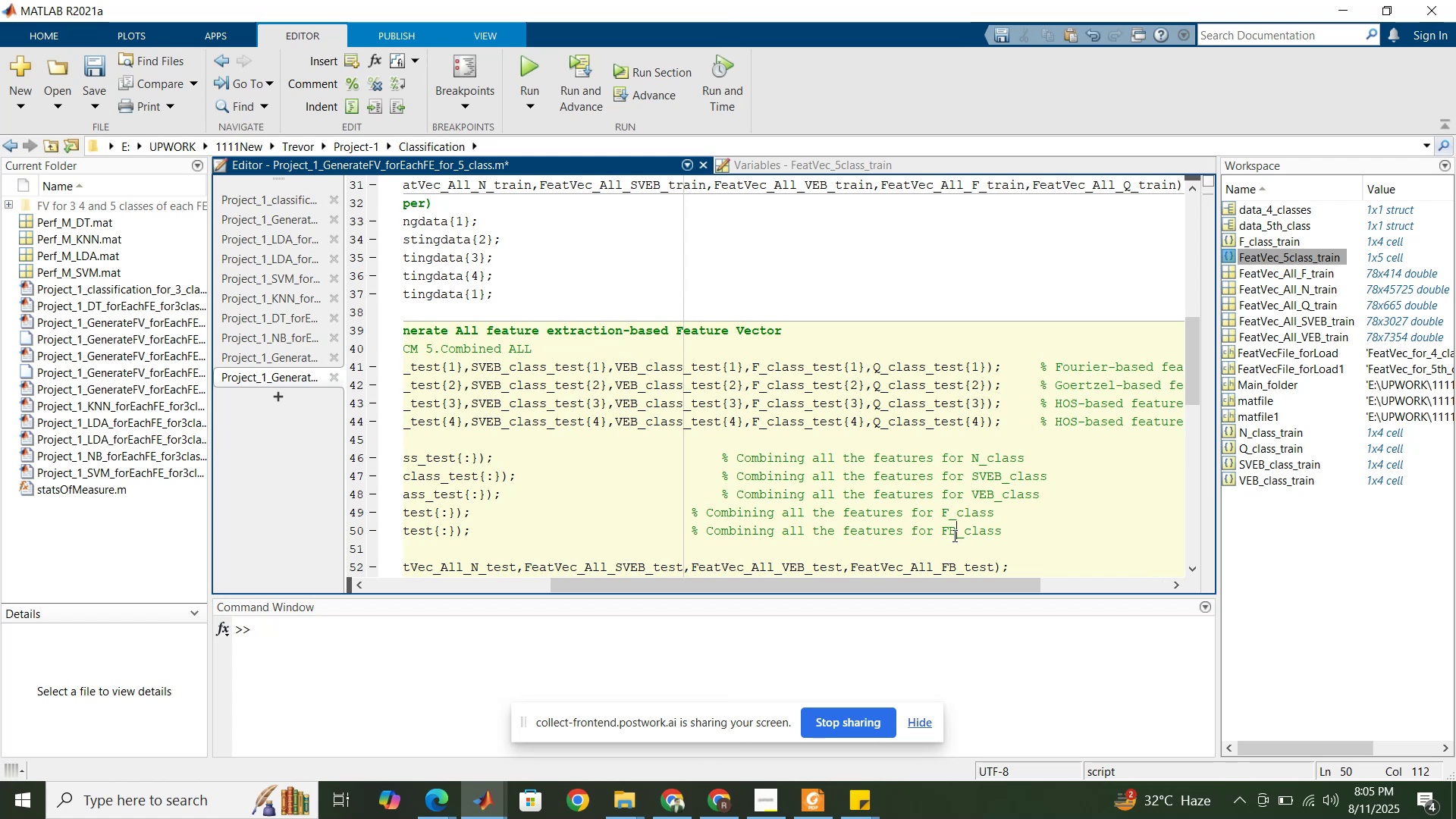 
key(Backspace)
 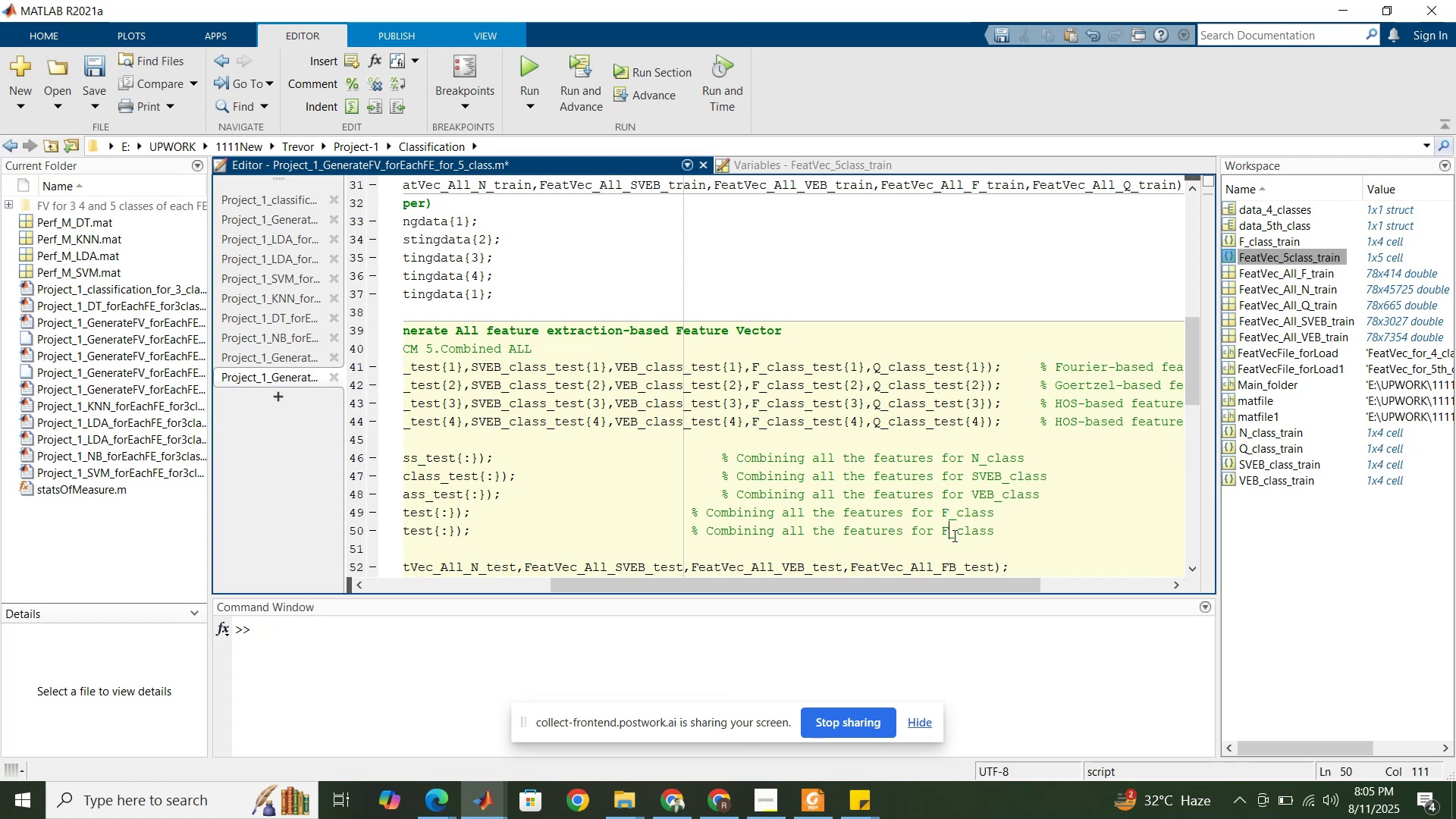 
key(Backspace)
 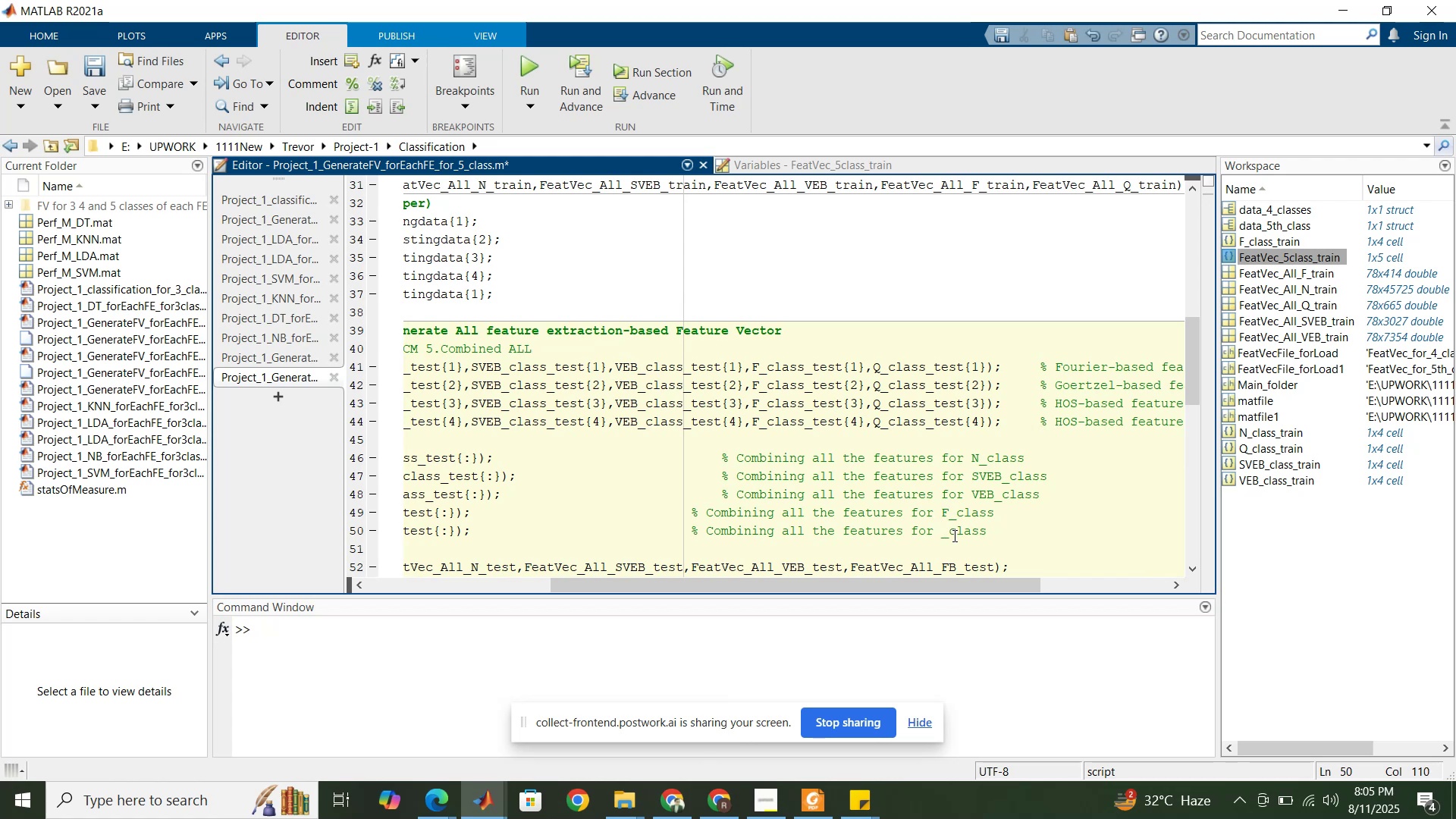 
key(Shift+Q)
 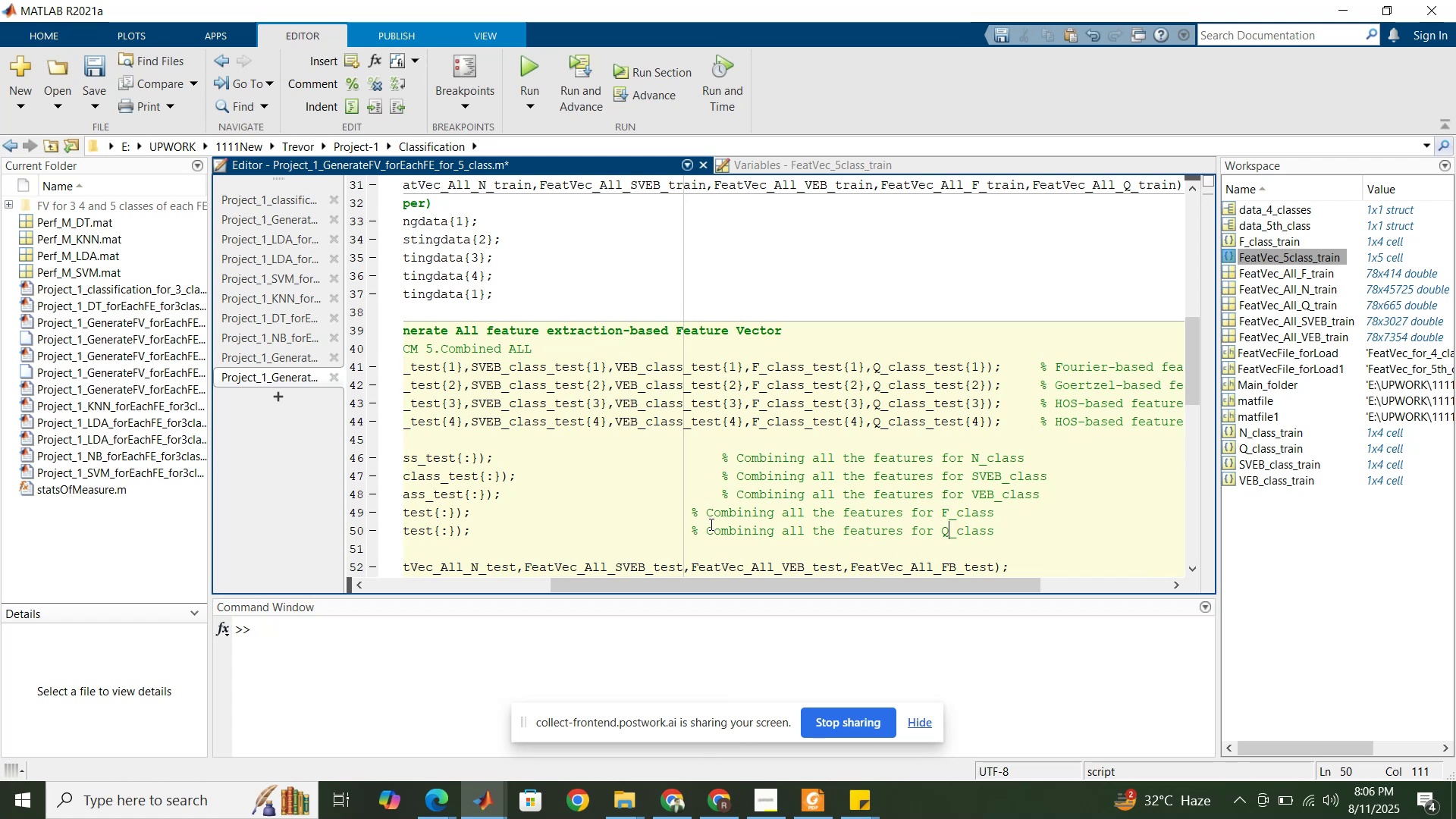 
left_click([689, 516])
 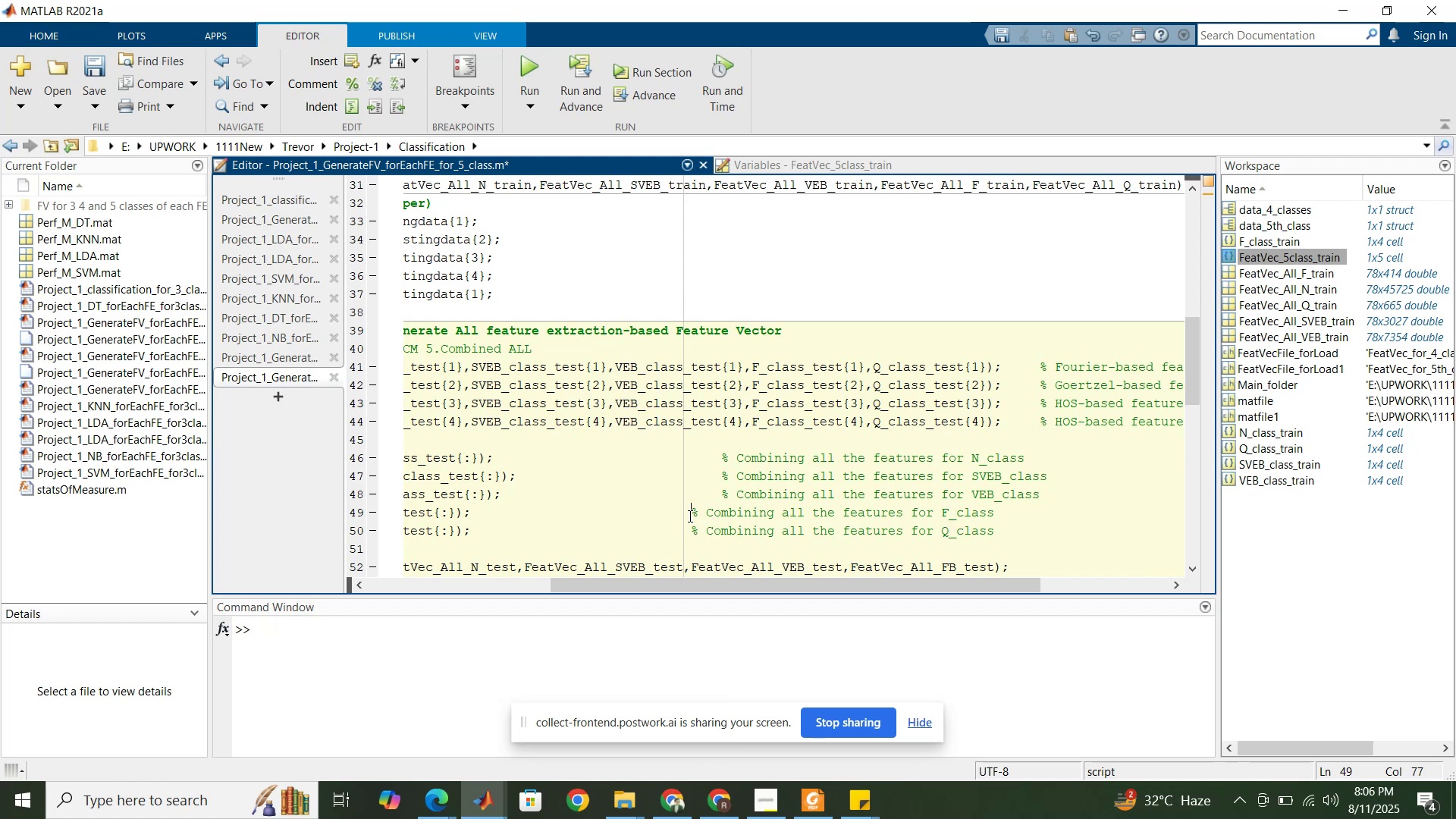 
key(Tab)
 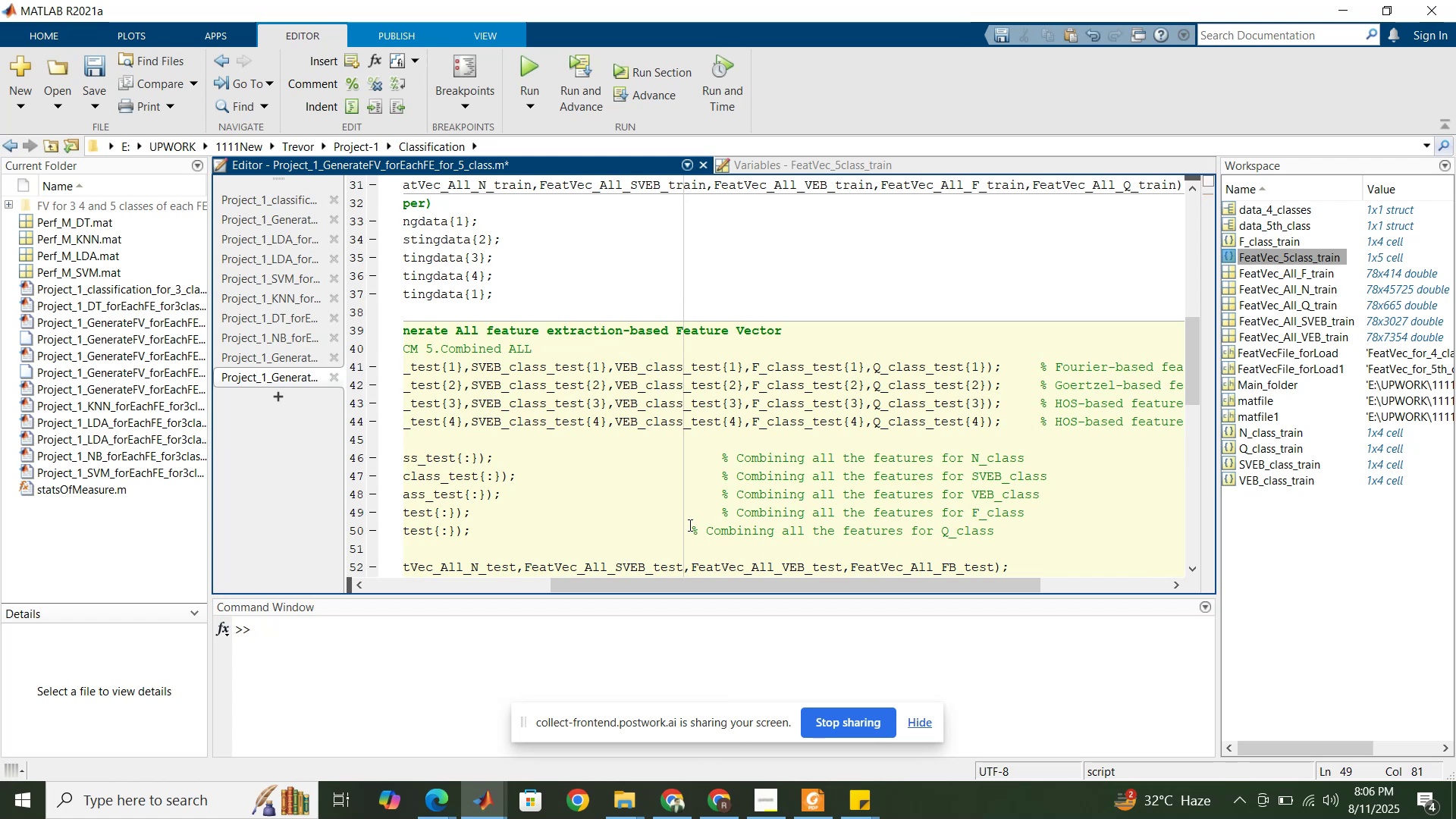 
left_click([688, 529])
 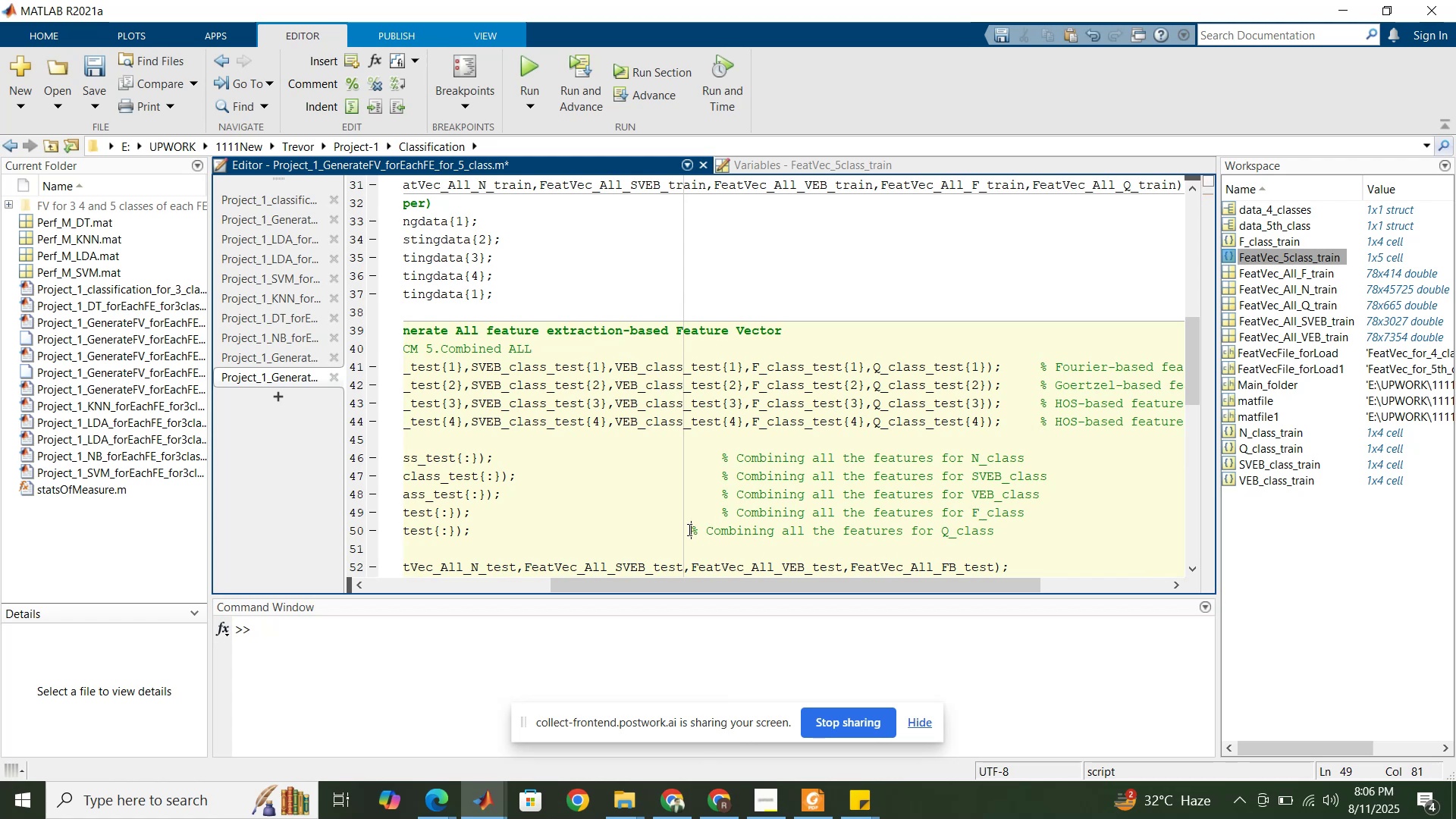 
key(Tab)
 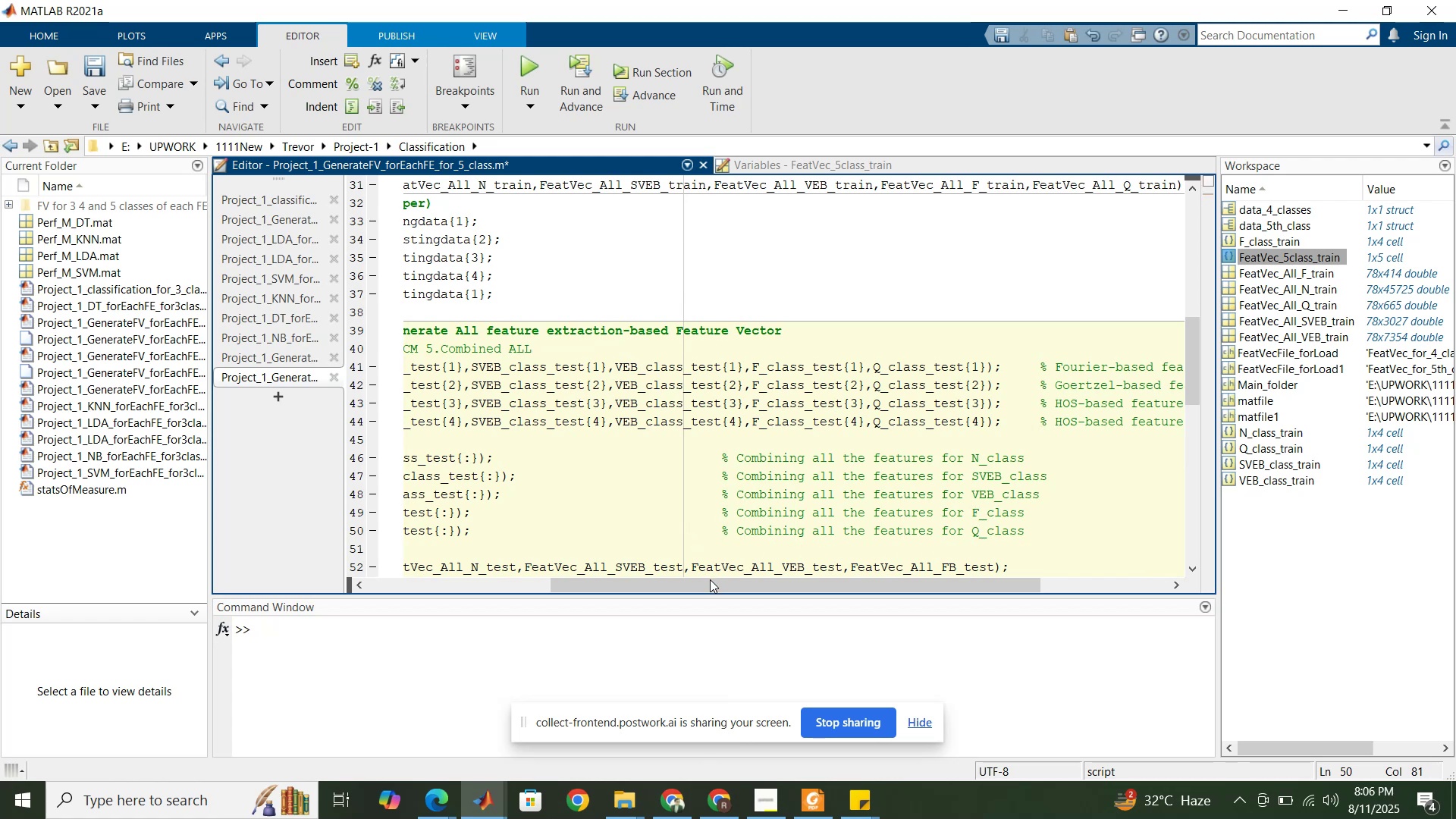 
left_click_drag(start_coordinate=[710, 580], to_coordinate=[502, 595])
 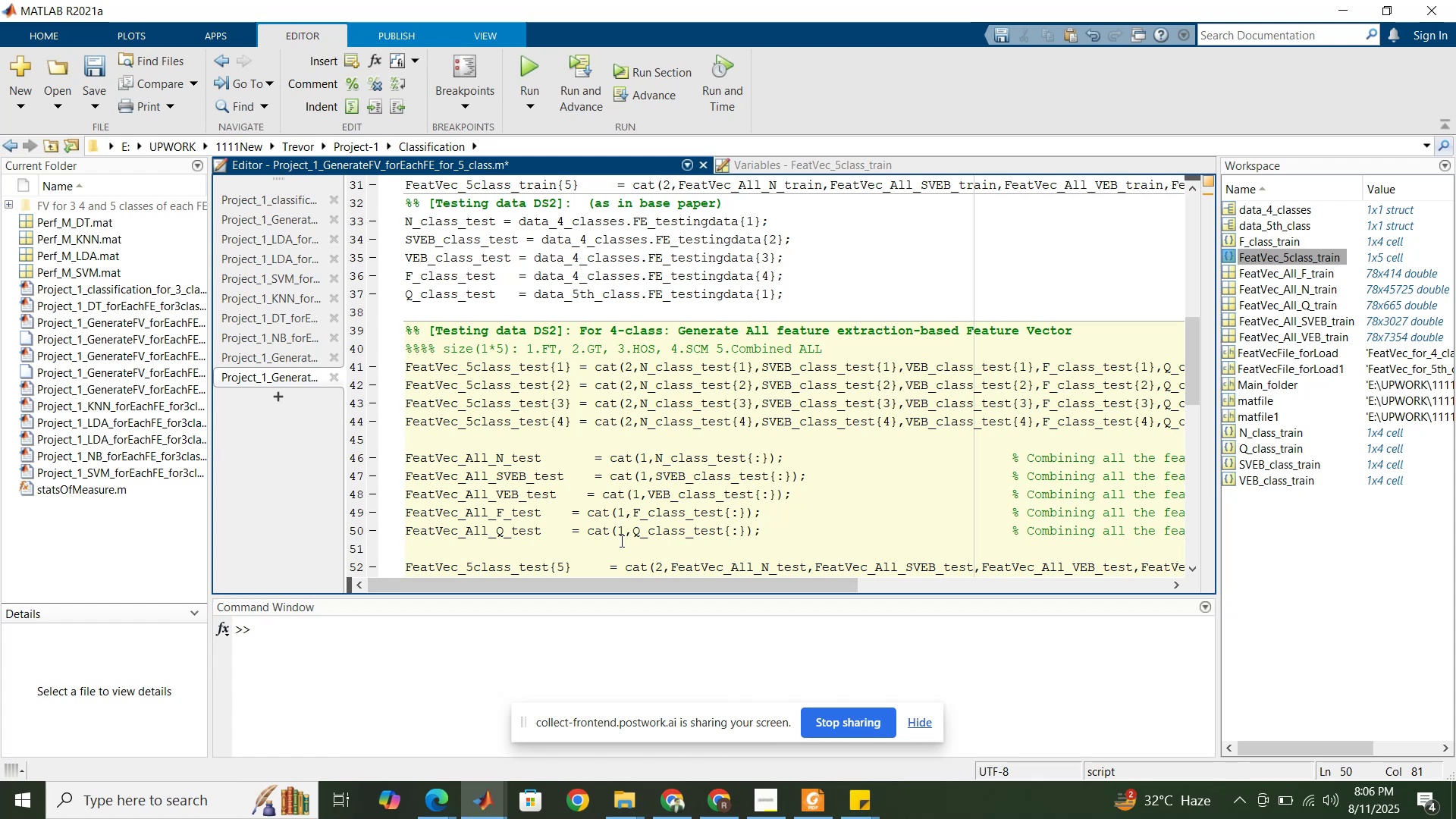 
wait(7.41)
 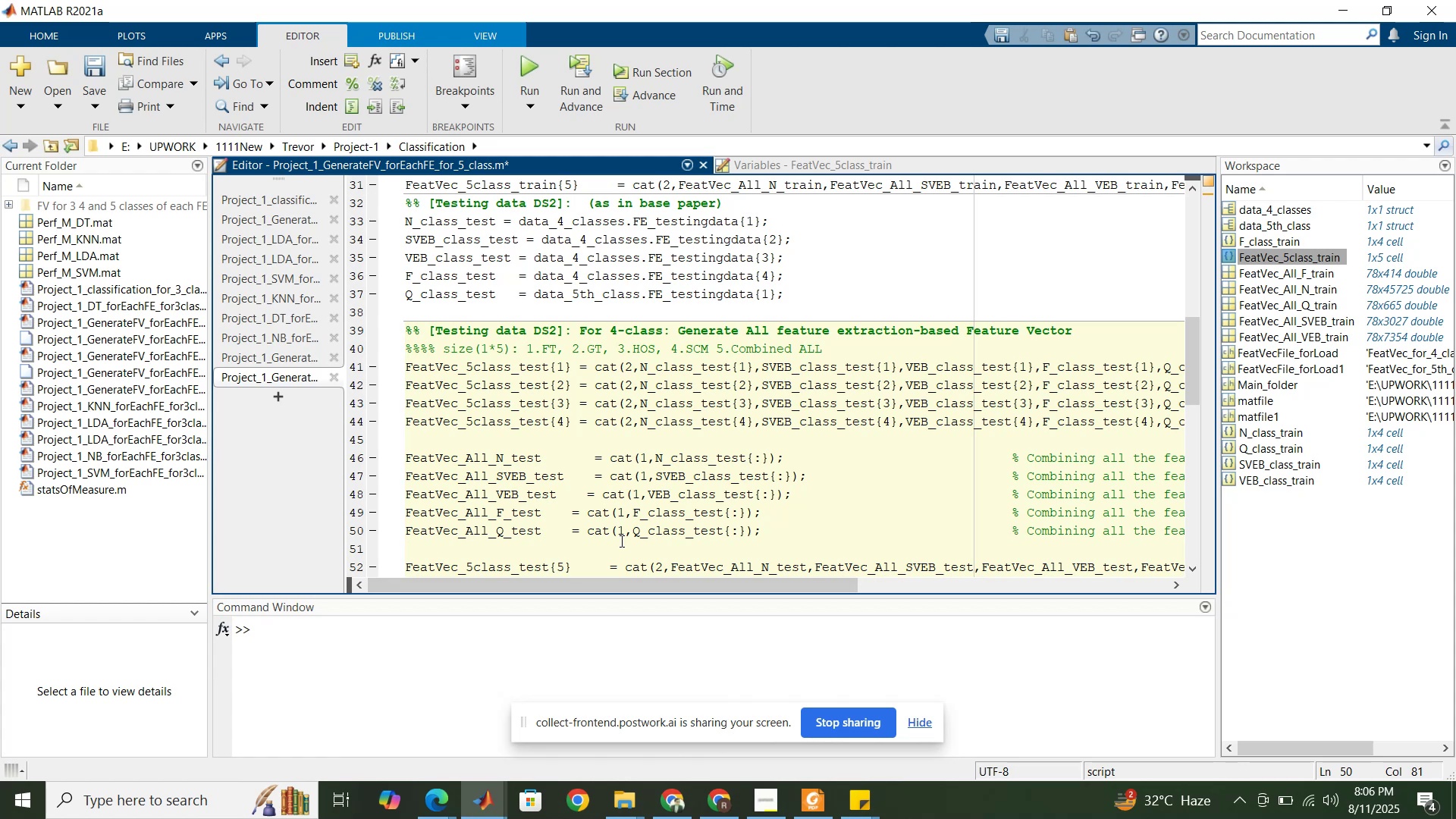 
left_click_drag(start_coordinate=[656, 585], to_coordinate=[770, 591])
 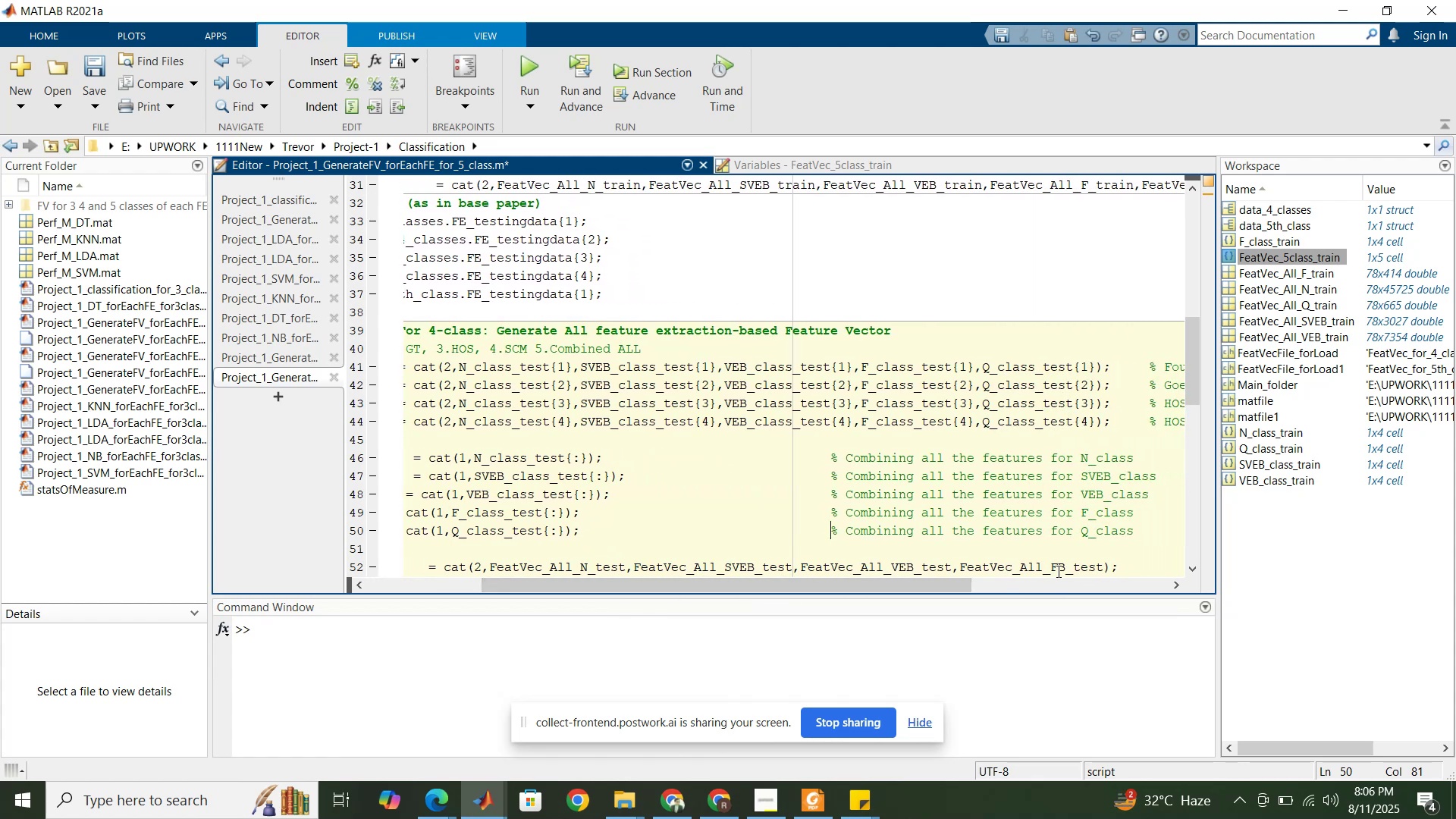 
left_click([1066, 567])
 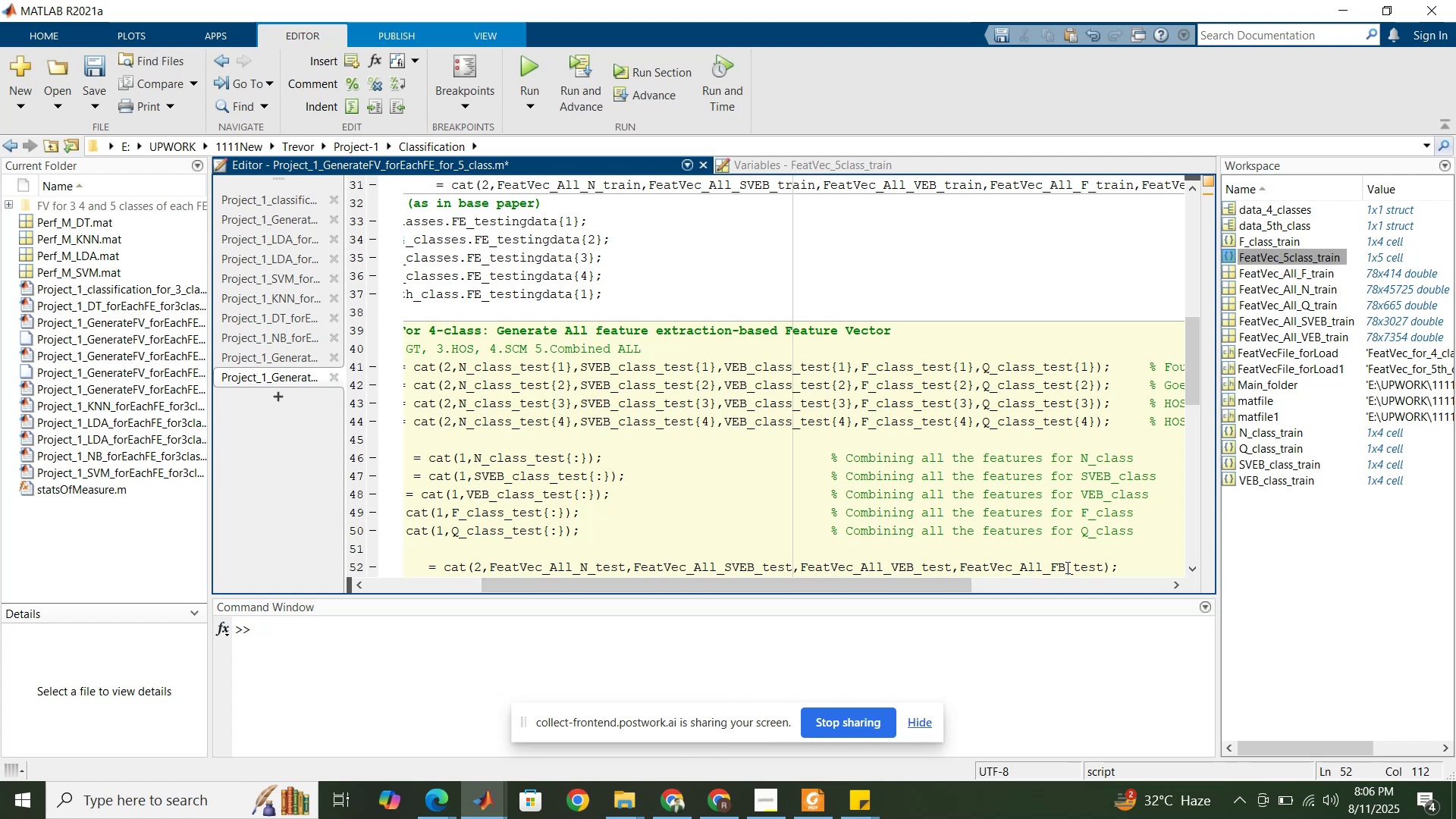 
key(Backspace)
 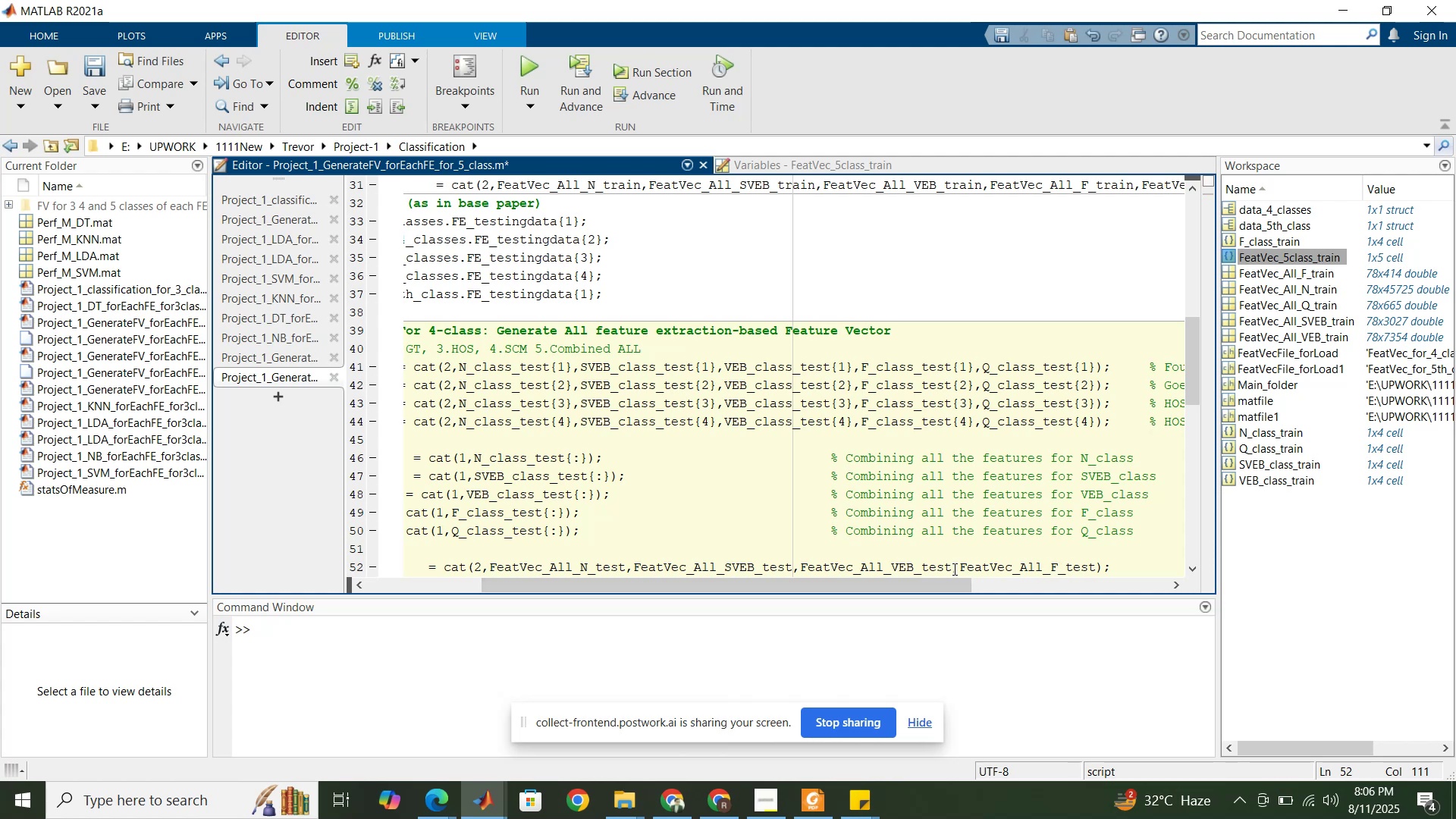 
left_click_drag(start_coordinate=[953, 569], to_coordinate=[1062, 555])
 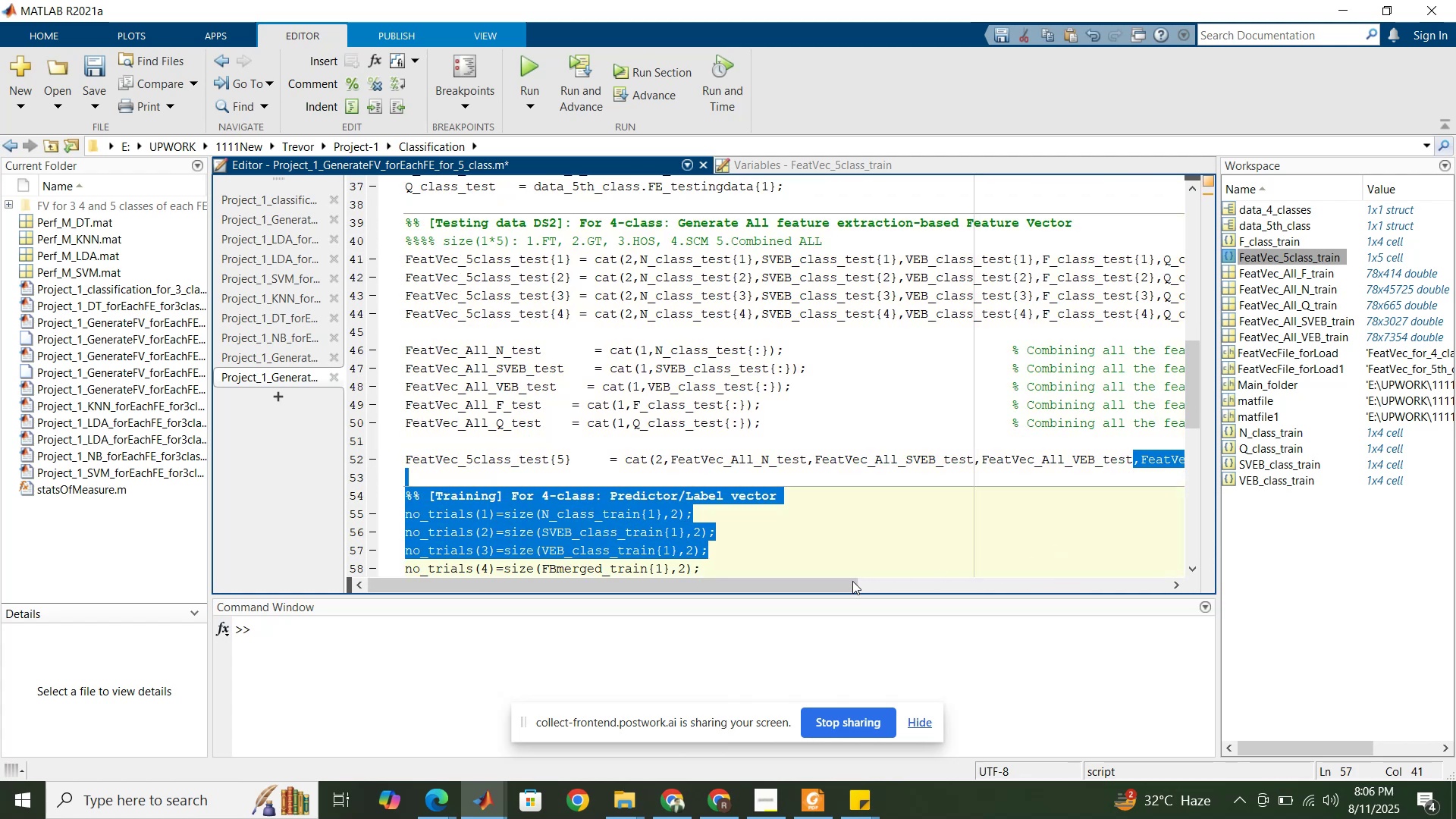 
left_click_drag(start_coordinate=[843, 586], to_coordinate=[1046, 592])
 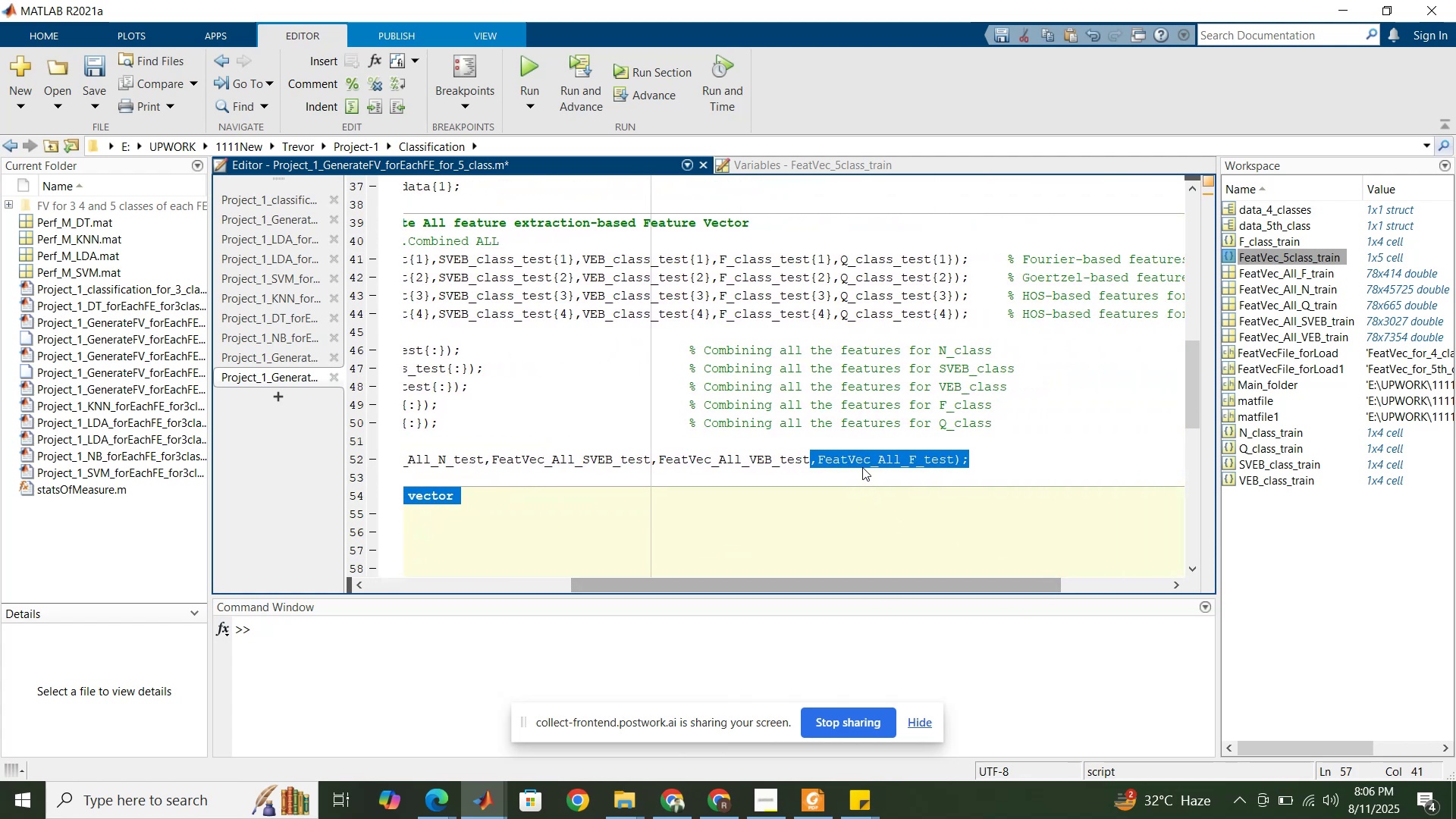 
left_click([861, 462])
 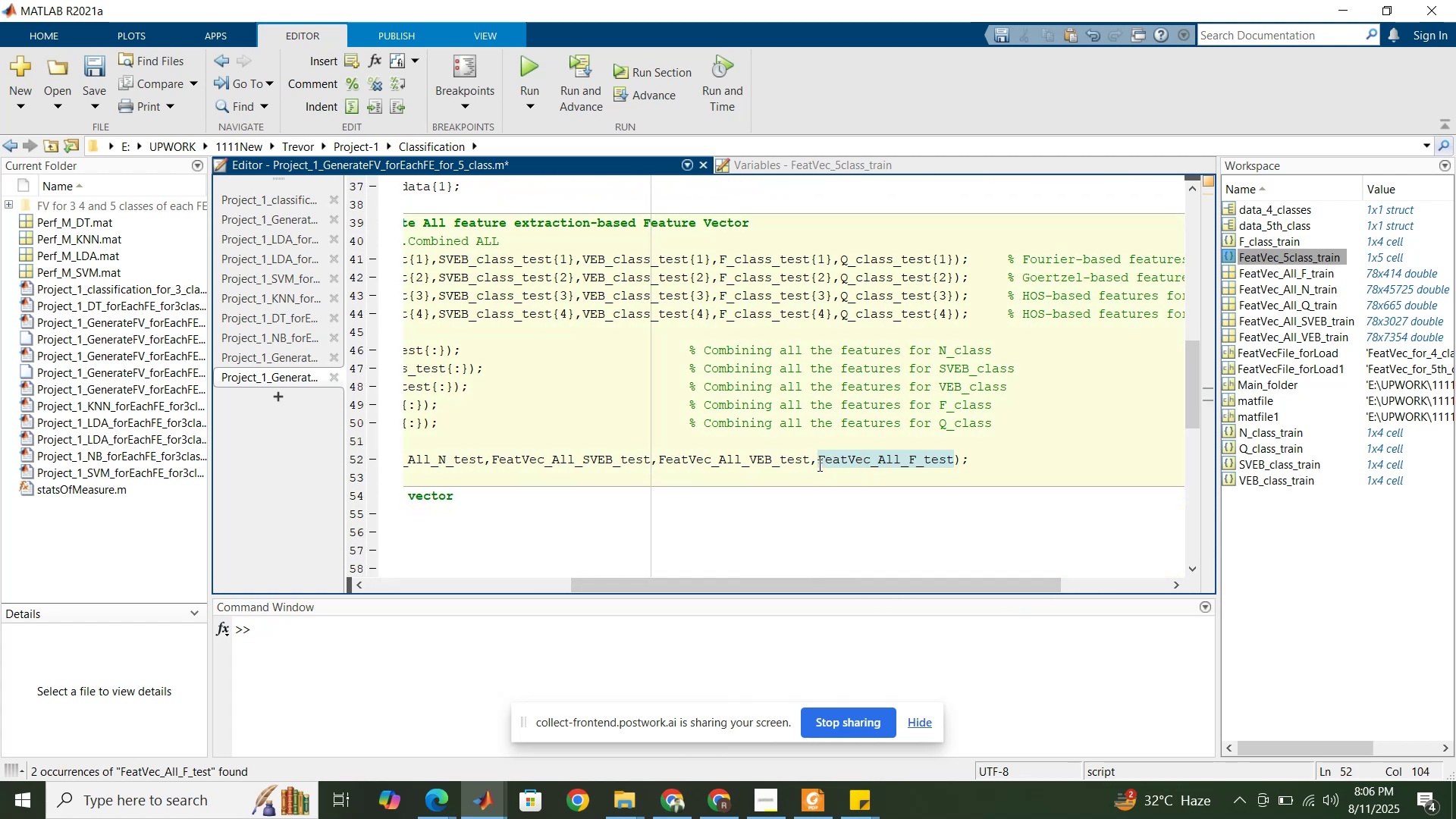 
left_click_drag(start_coordinate=[813, 461], to_coordinate=[954, 462])
 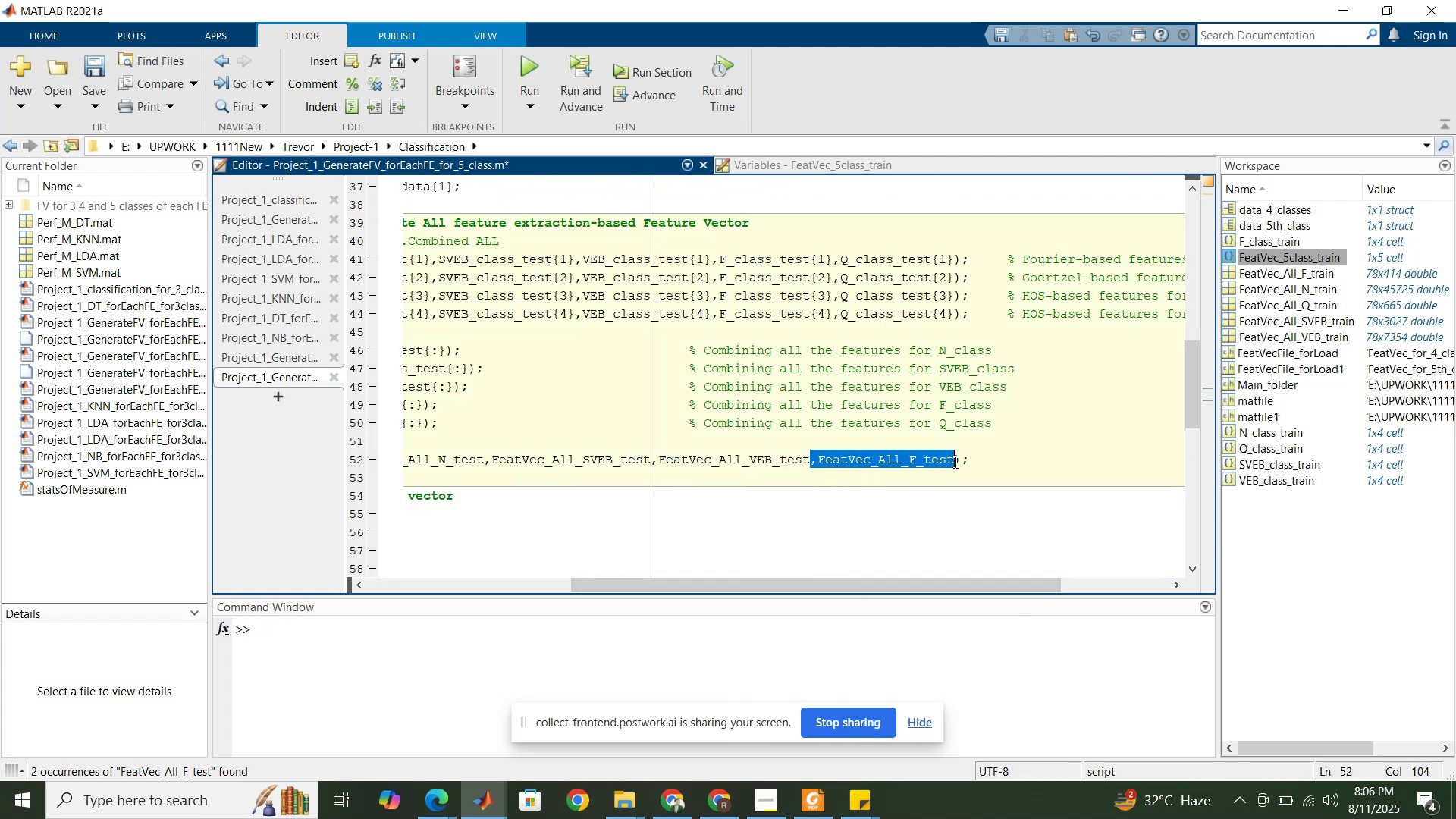 
key(Control+C)
 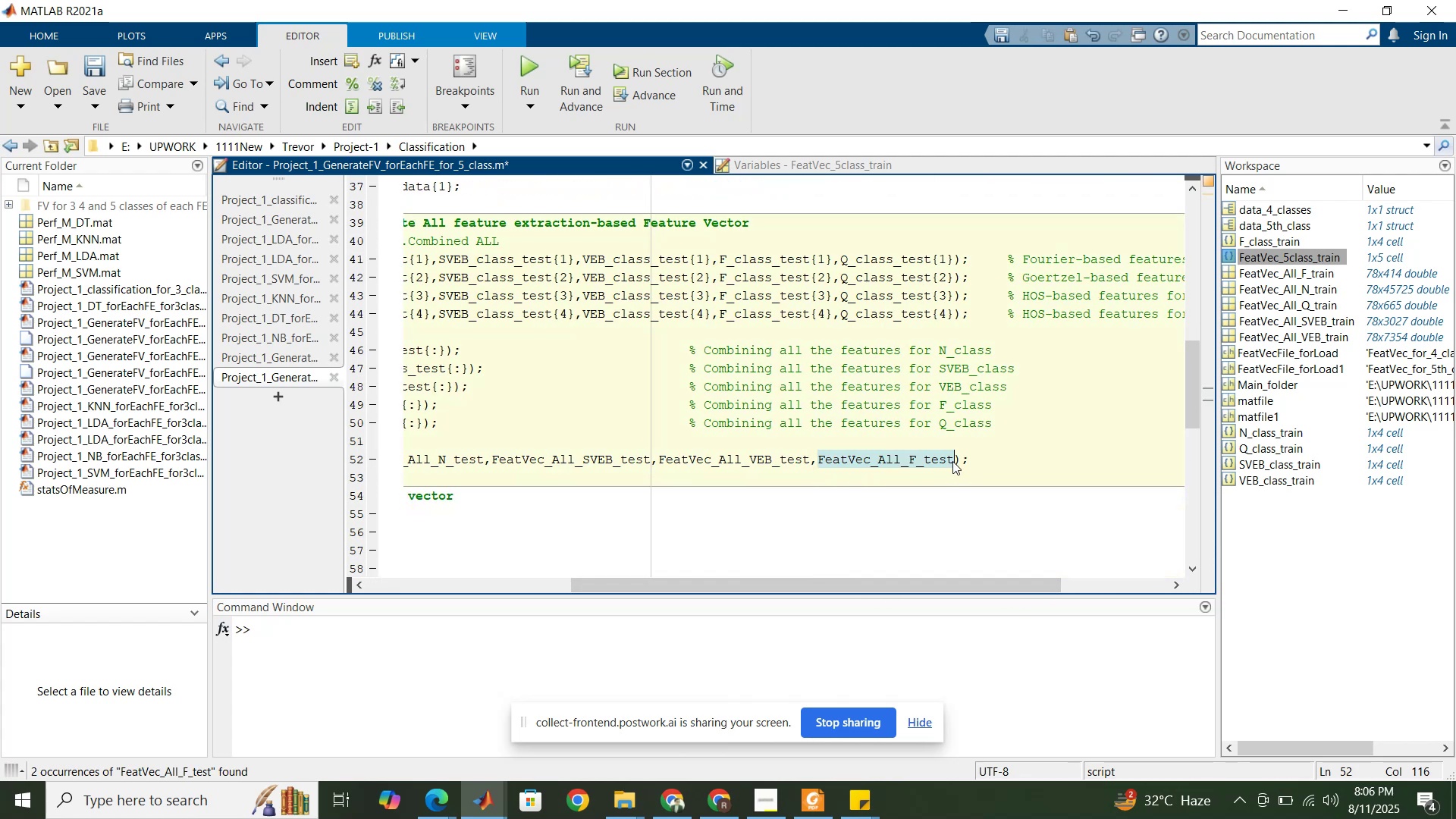 
key(Control+V)
 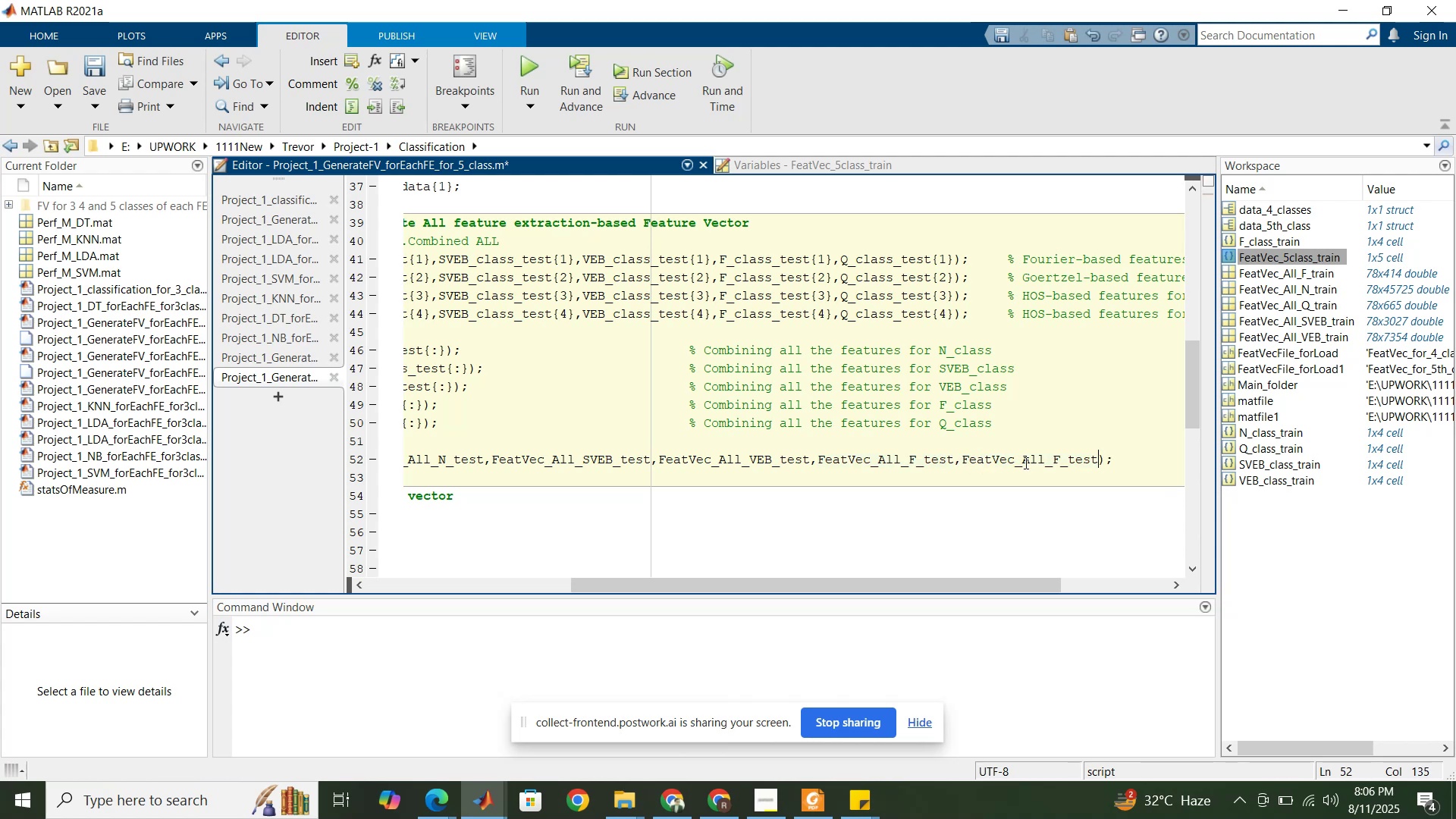 
left_click_drag(start_coordinate=[1062, 461], to_coordinate=[1056, 458])
 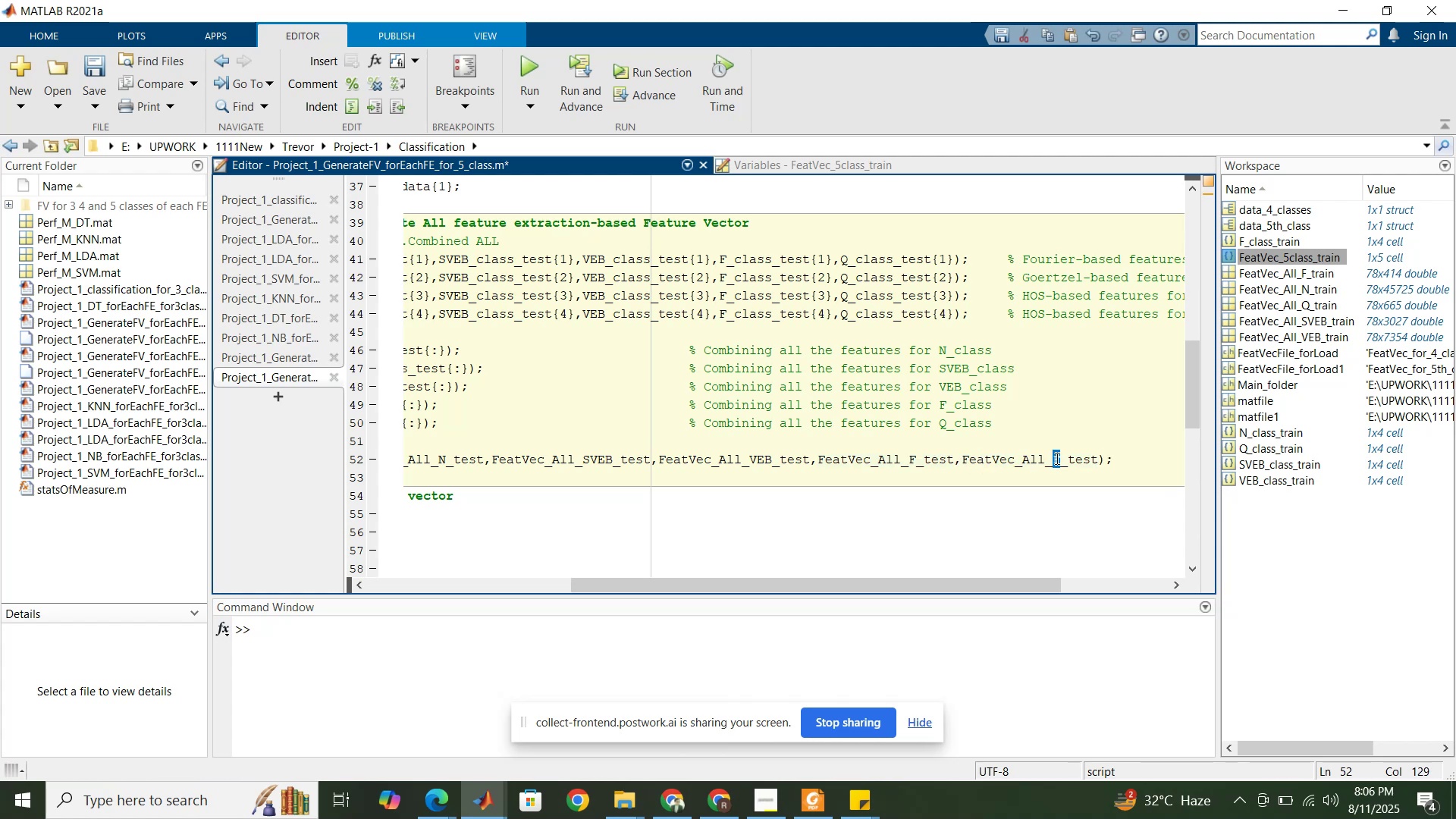 
key(Shift+Q)
 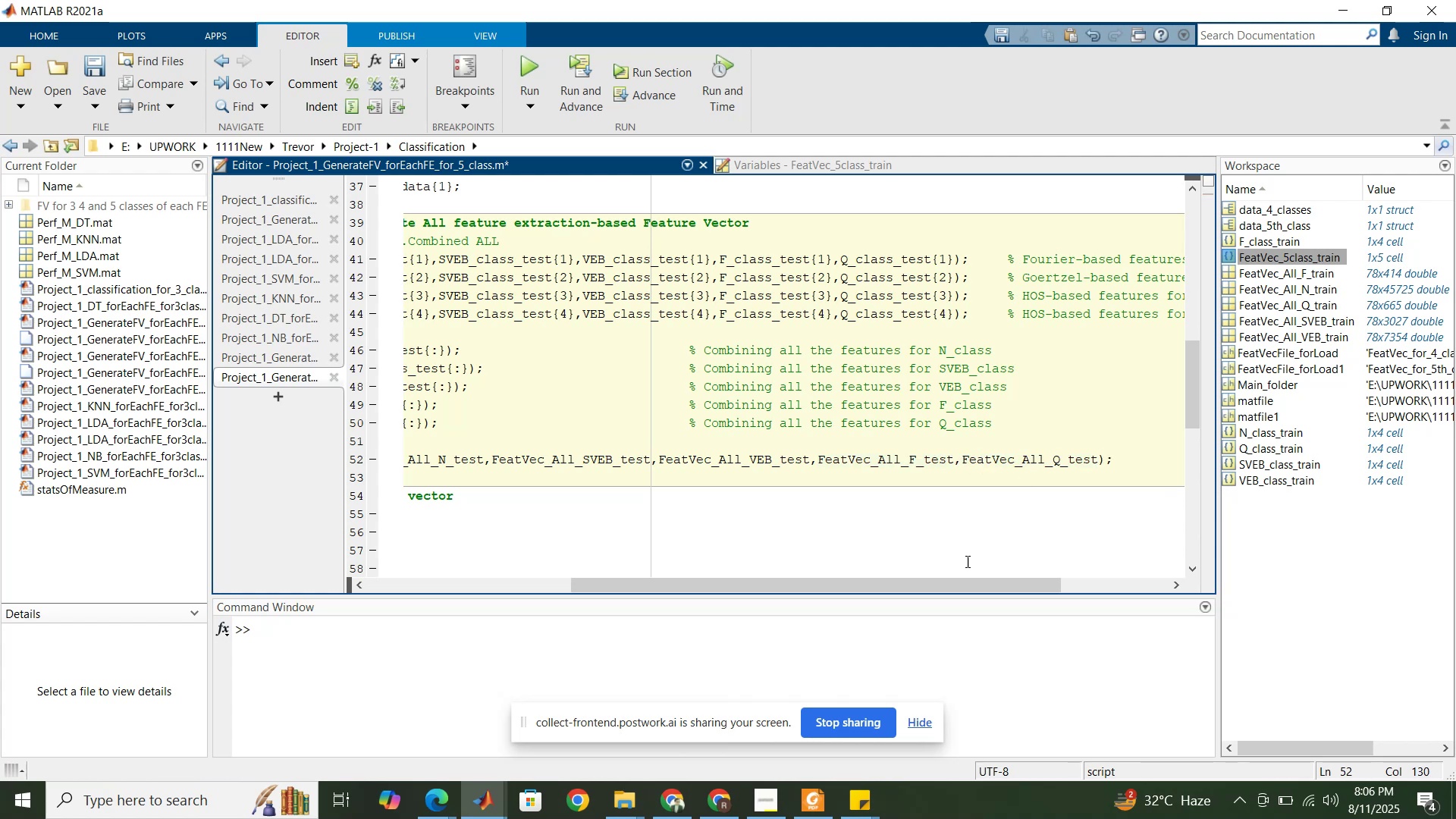 
left_click_drag(start_coordinate=[963, 581], to_coordinate=[672, 604])
 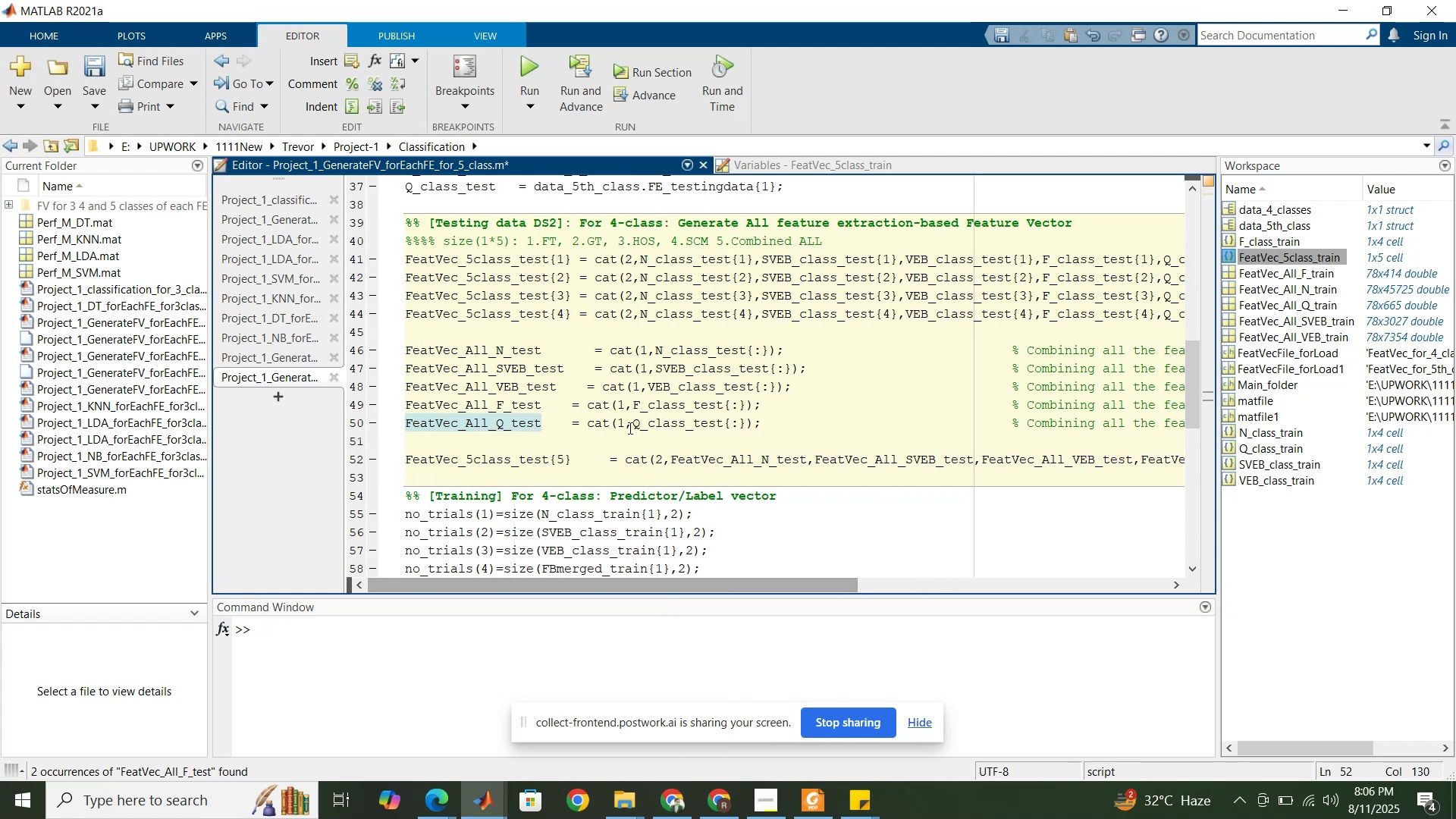 
left_click([621, 393])
 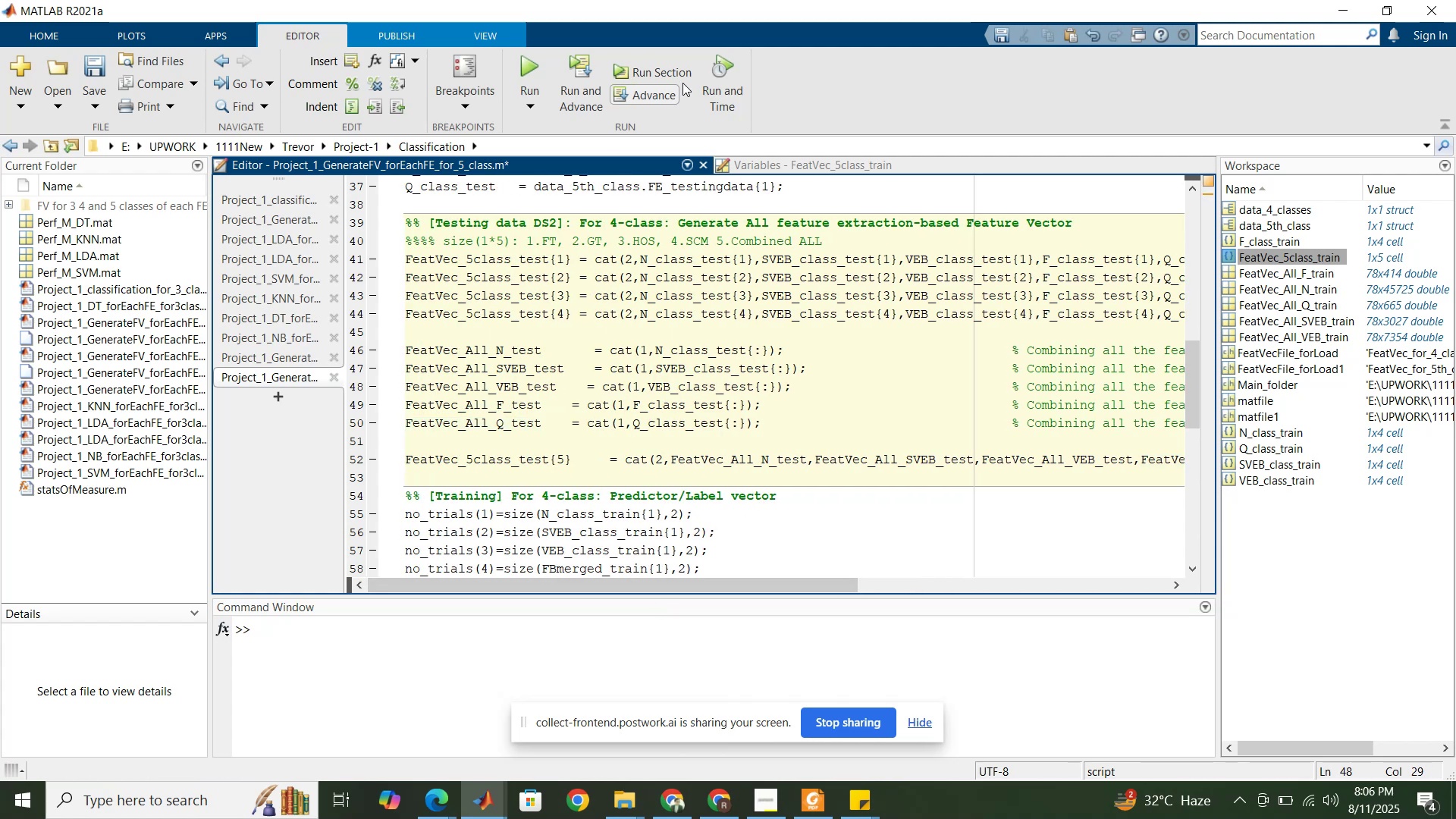 
left_click([683, 78])
 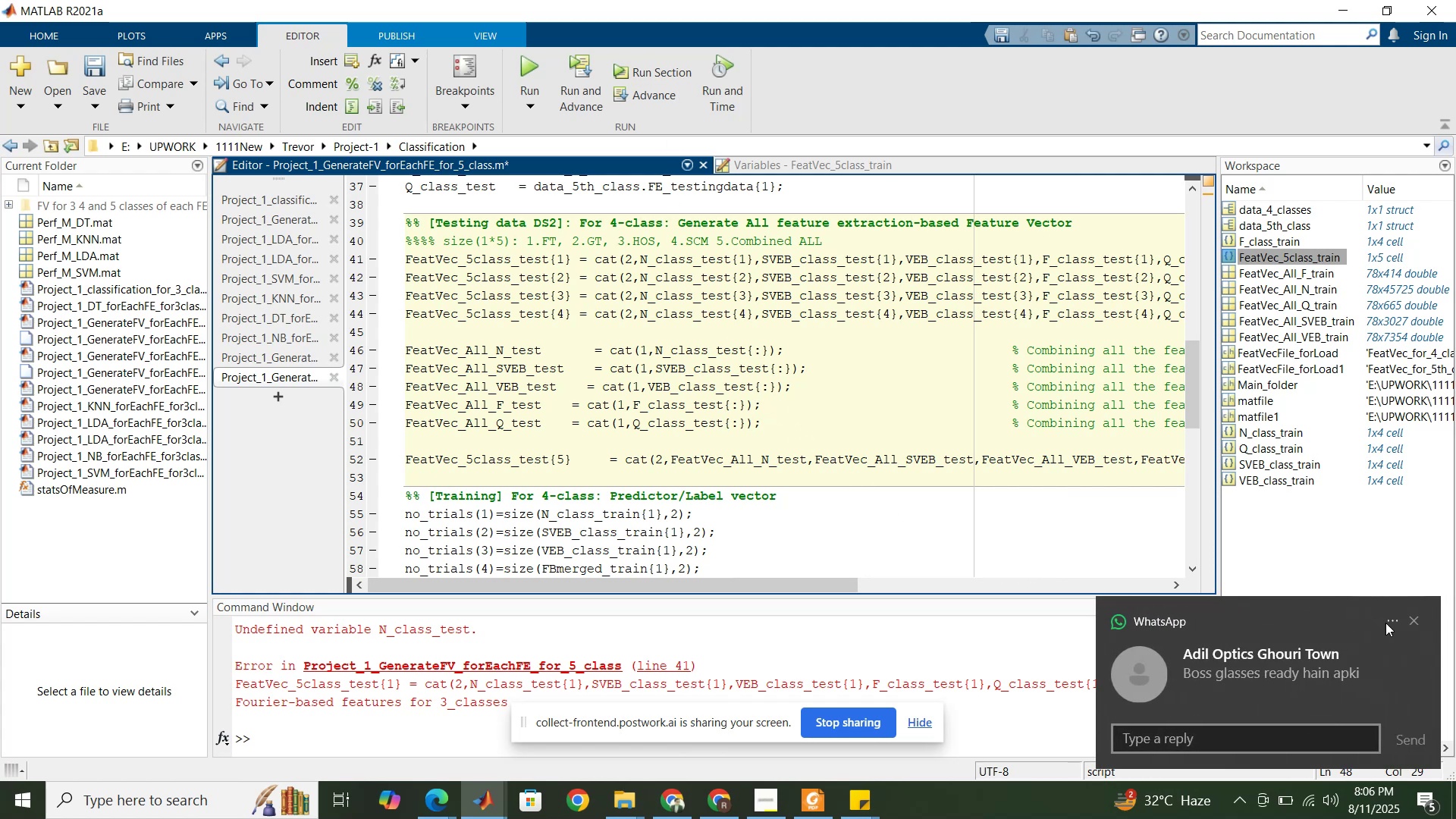 
wait(7.84)
 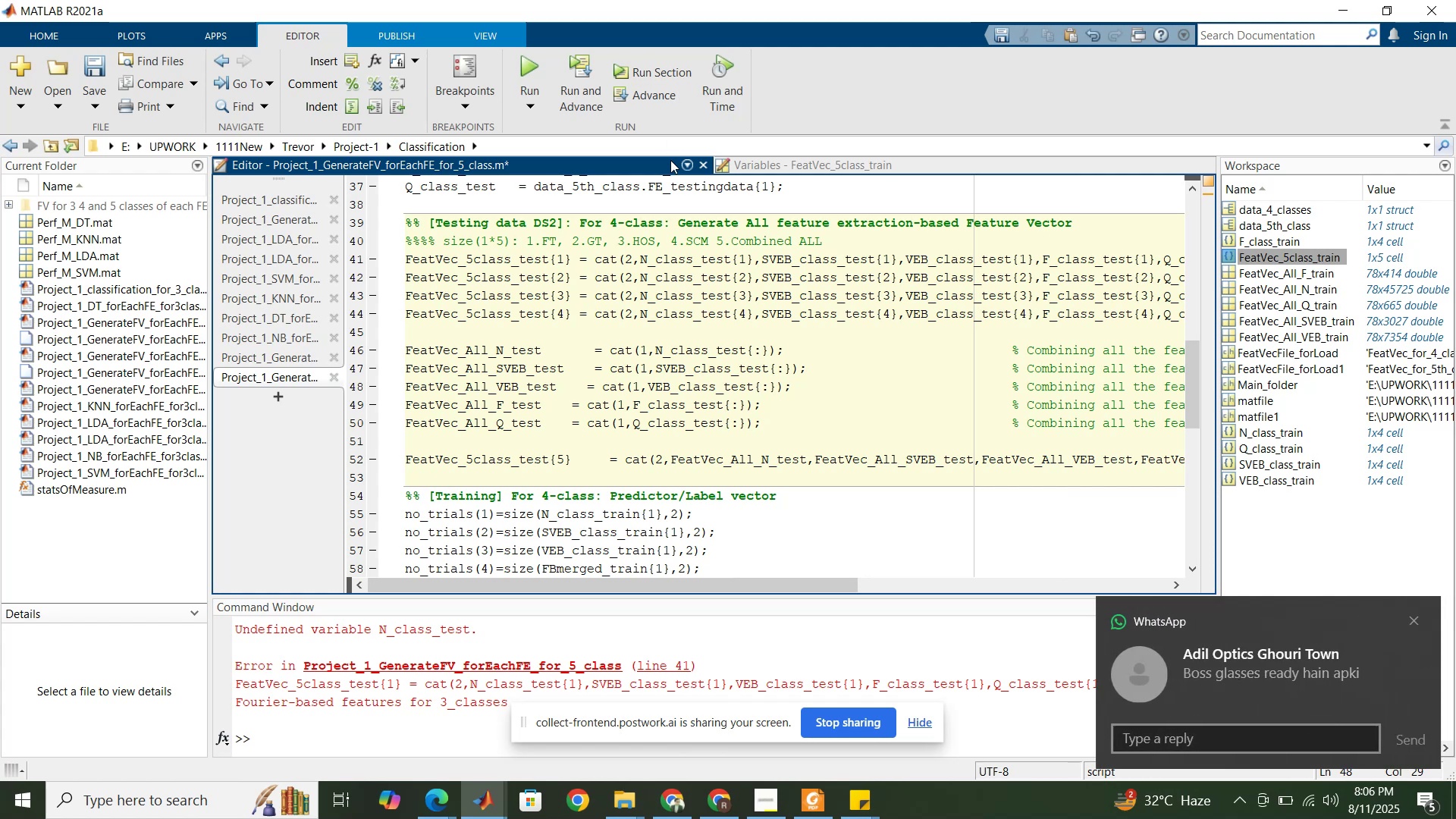 
left_click([1413, 619])
 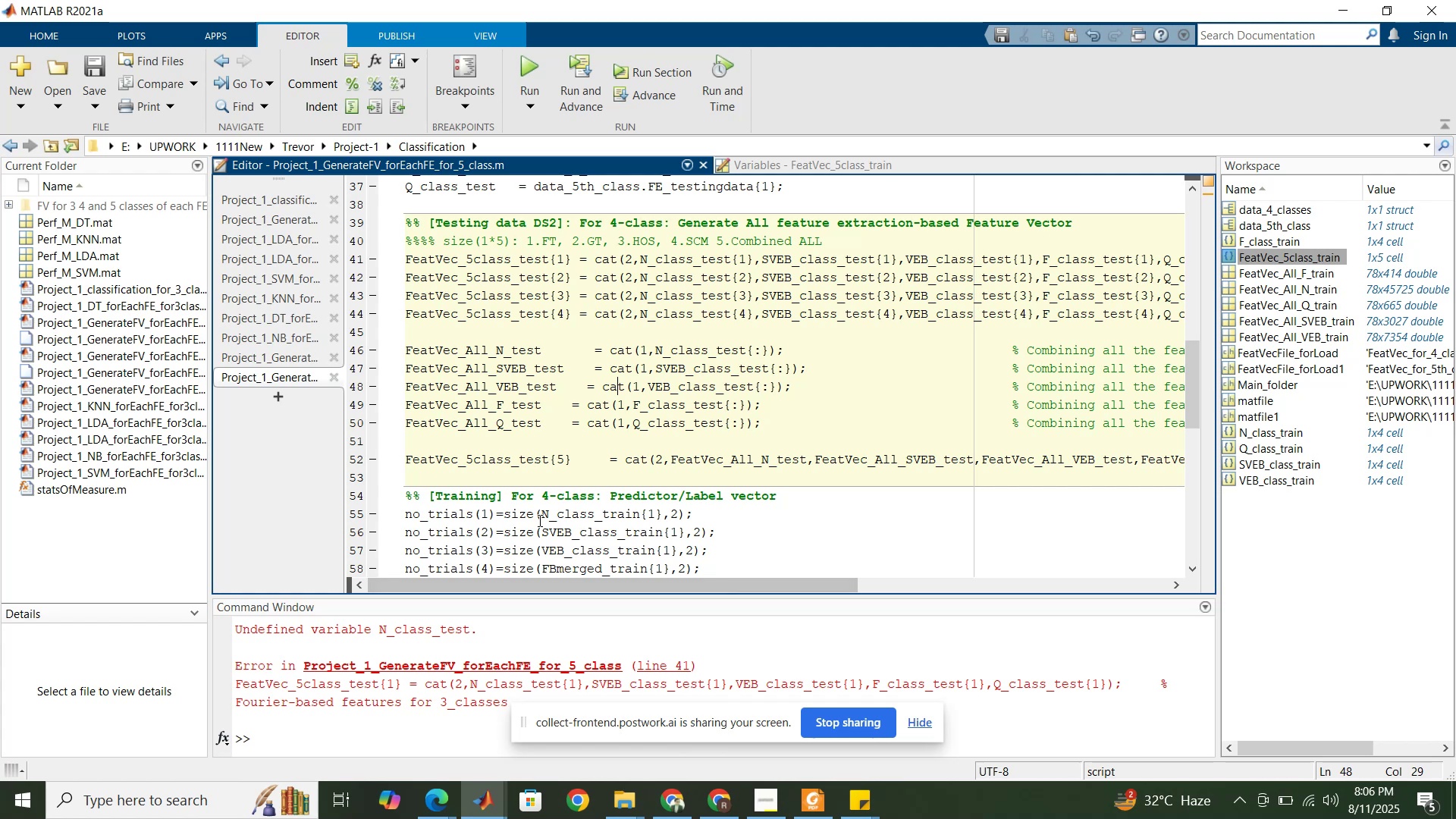 
wait(5.4)
 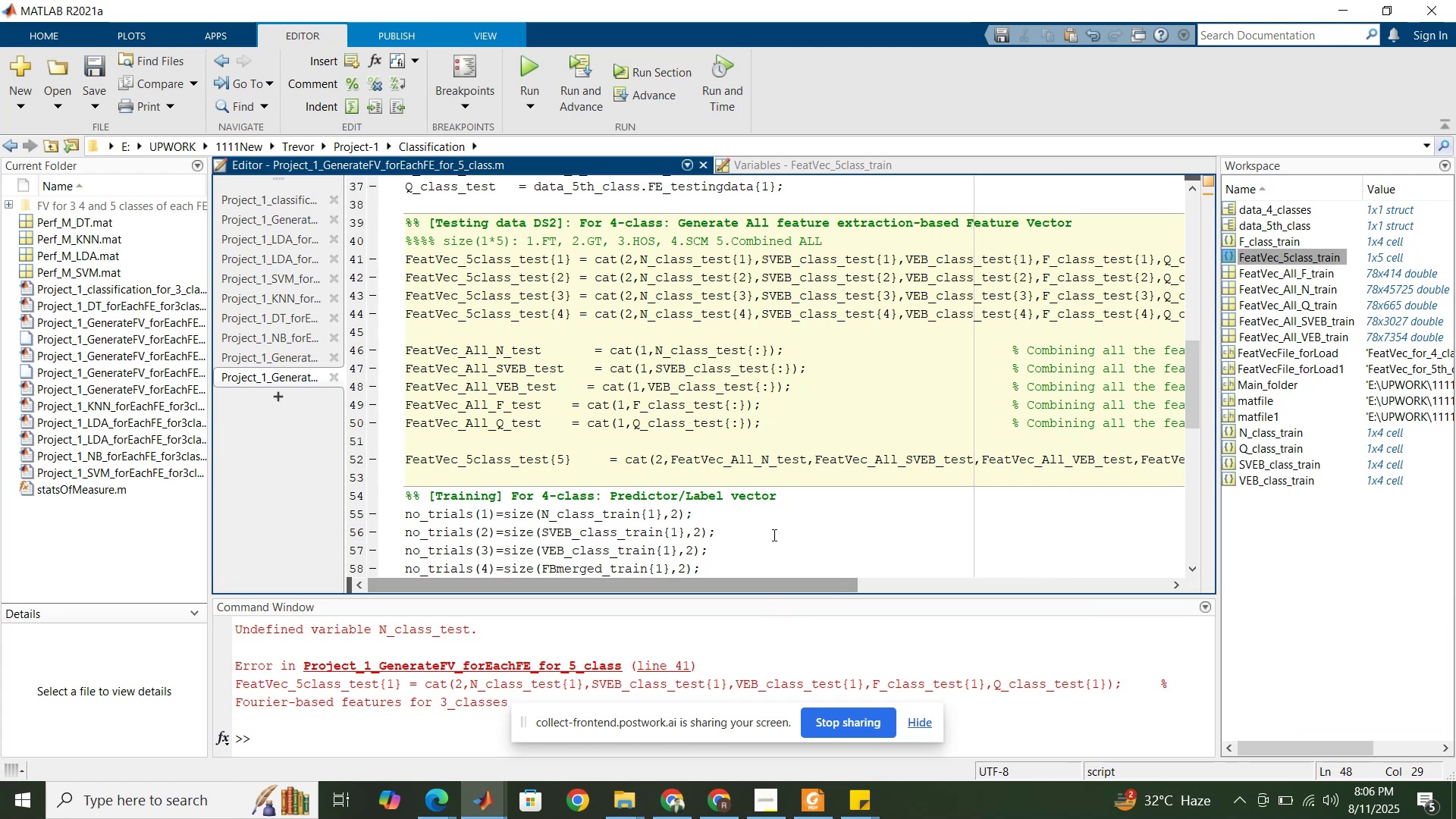 
scroll: coordinate [574, 454], scroll_direction: up, amount: 2.0
 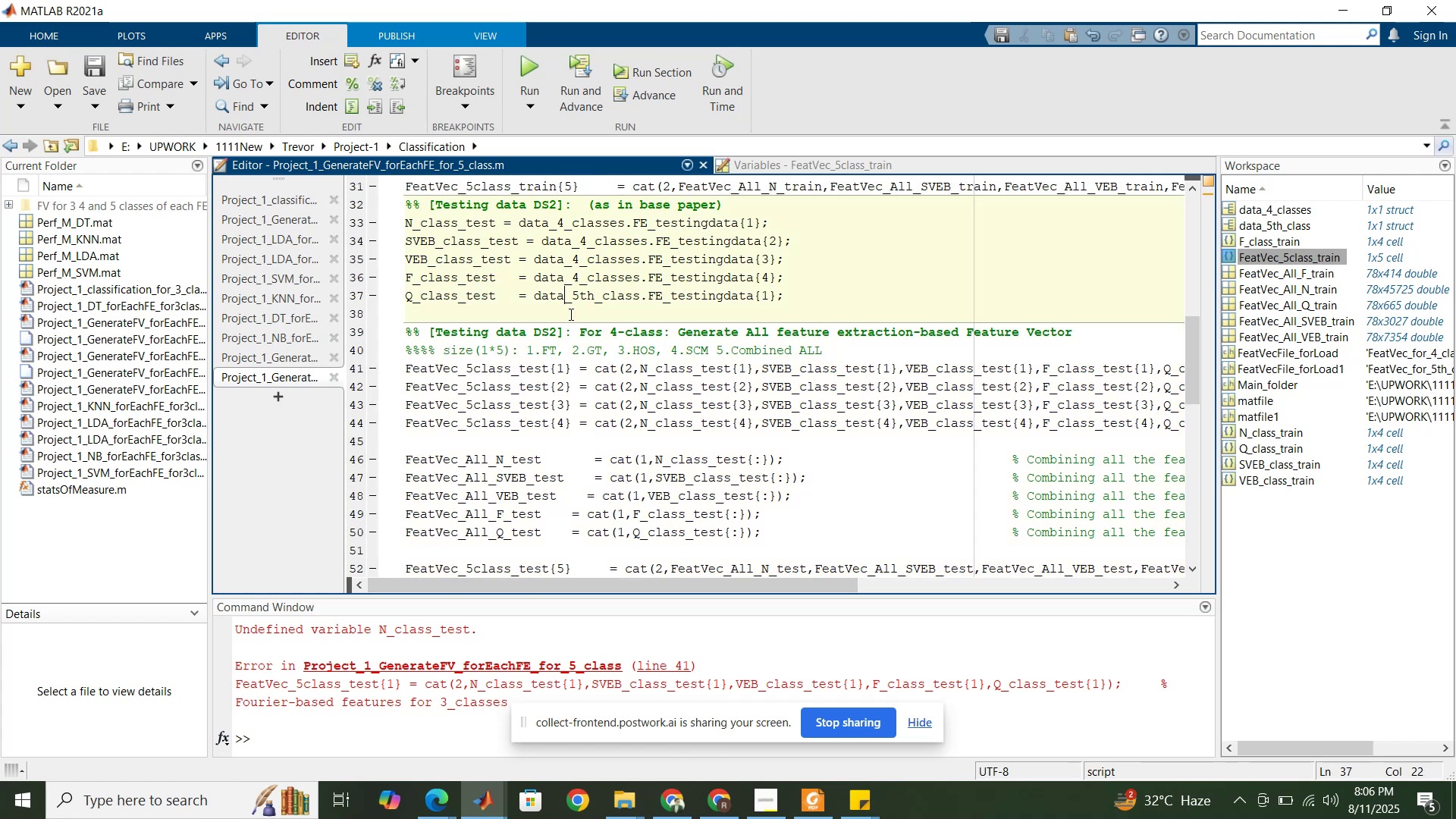 
wait(5.46)
 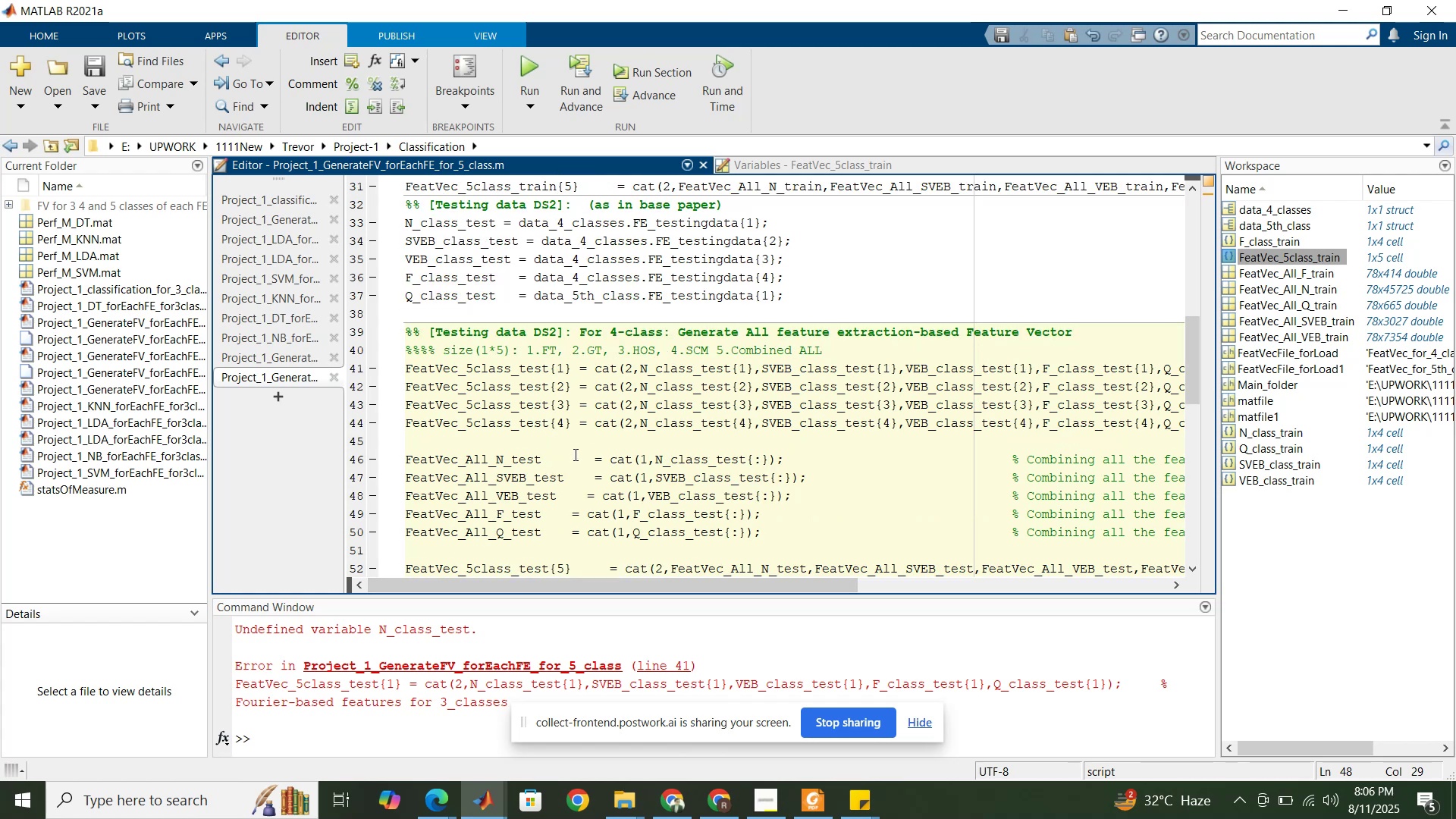 
left_click([662, 72])
 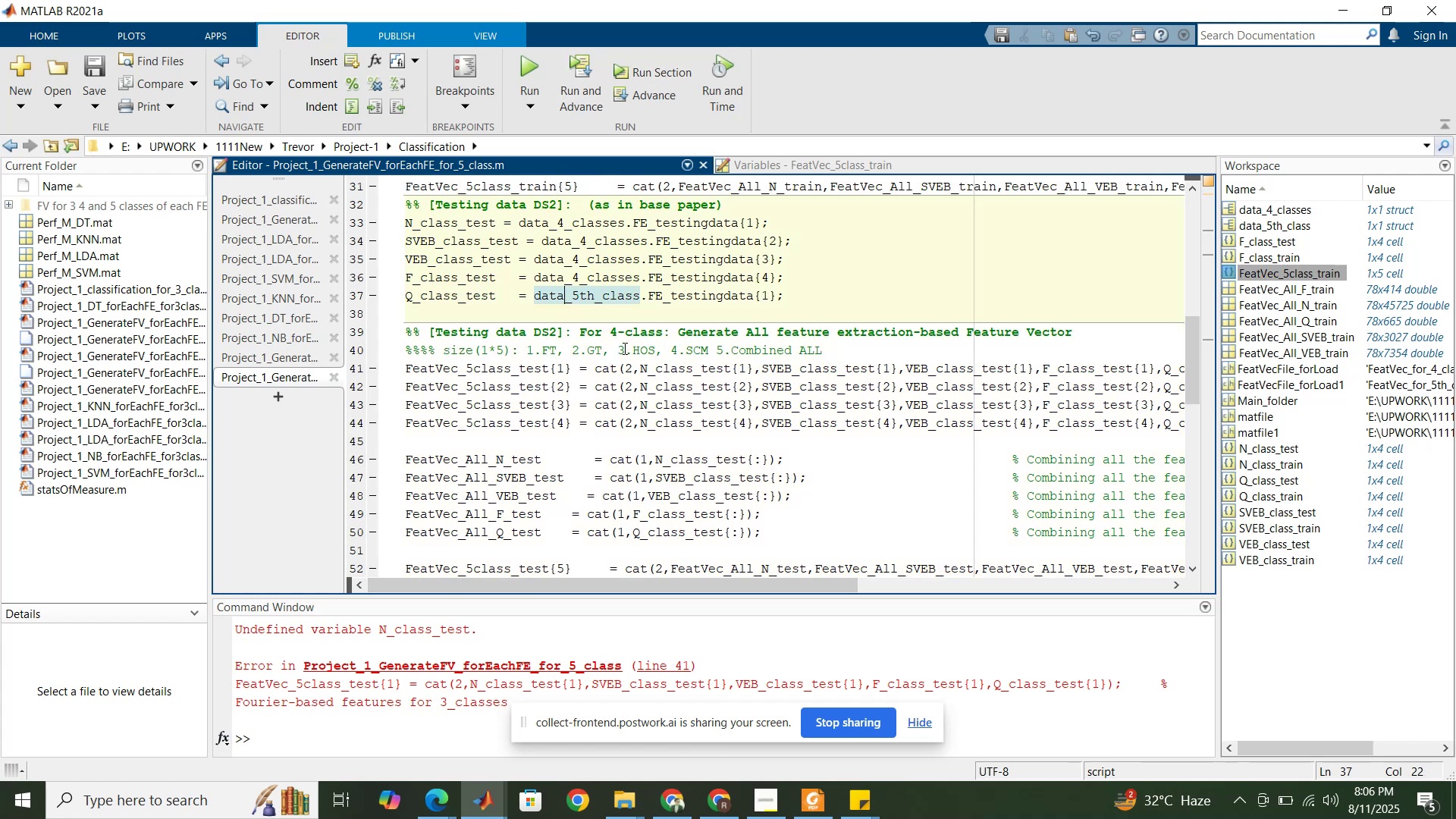 
left_click([623, 419])
 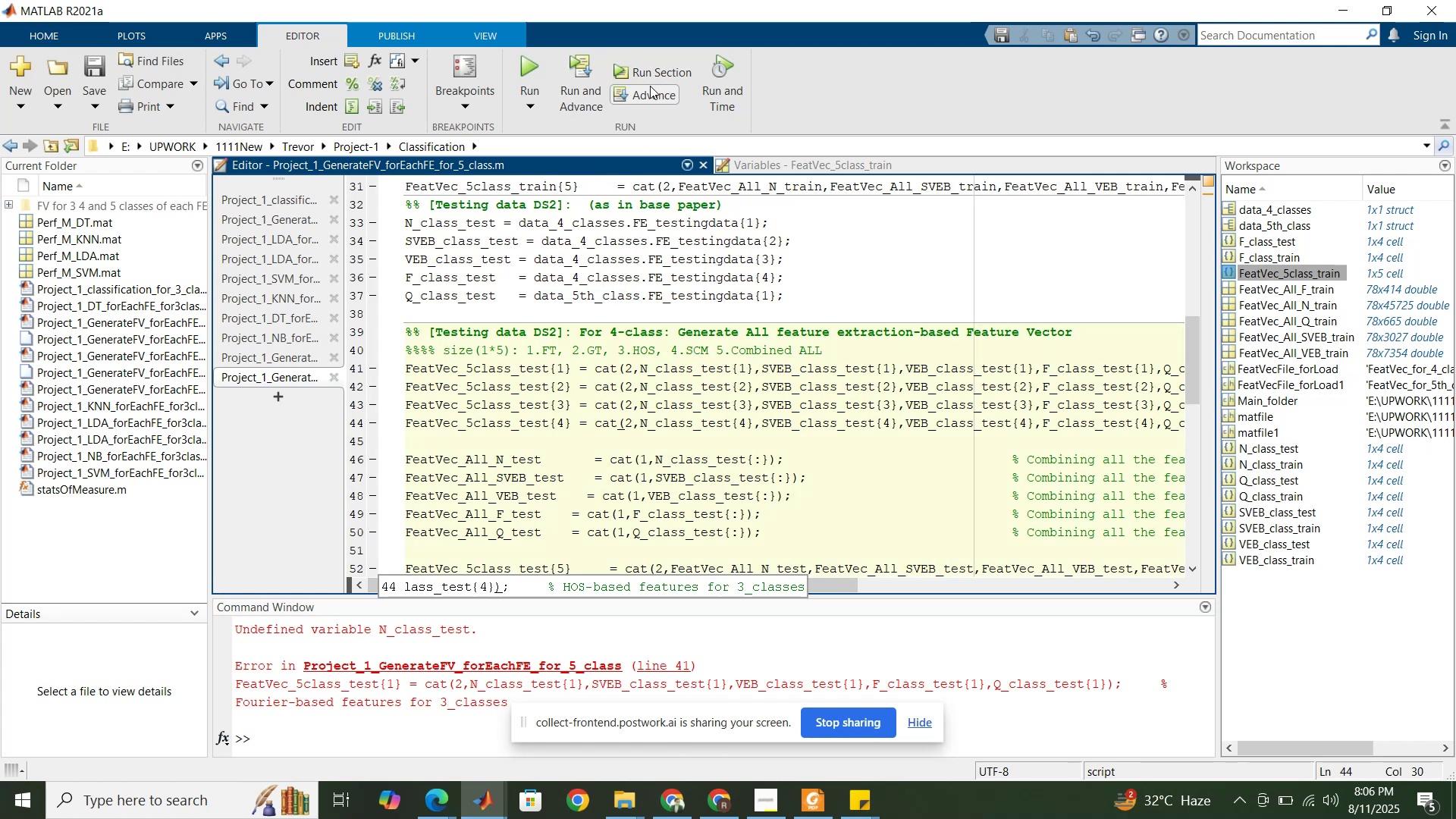 
left_click([654, 73])
 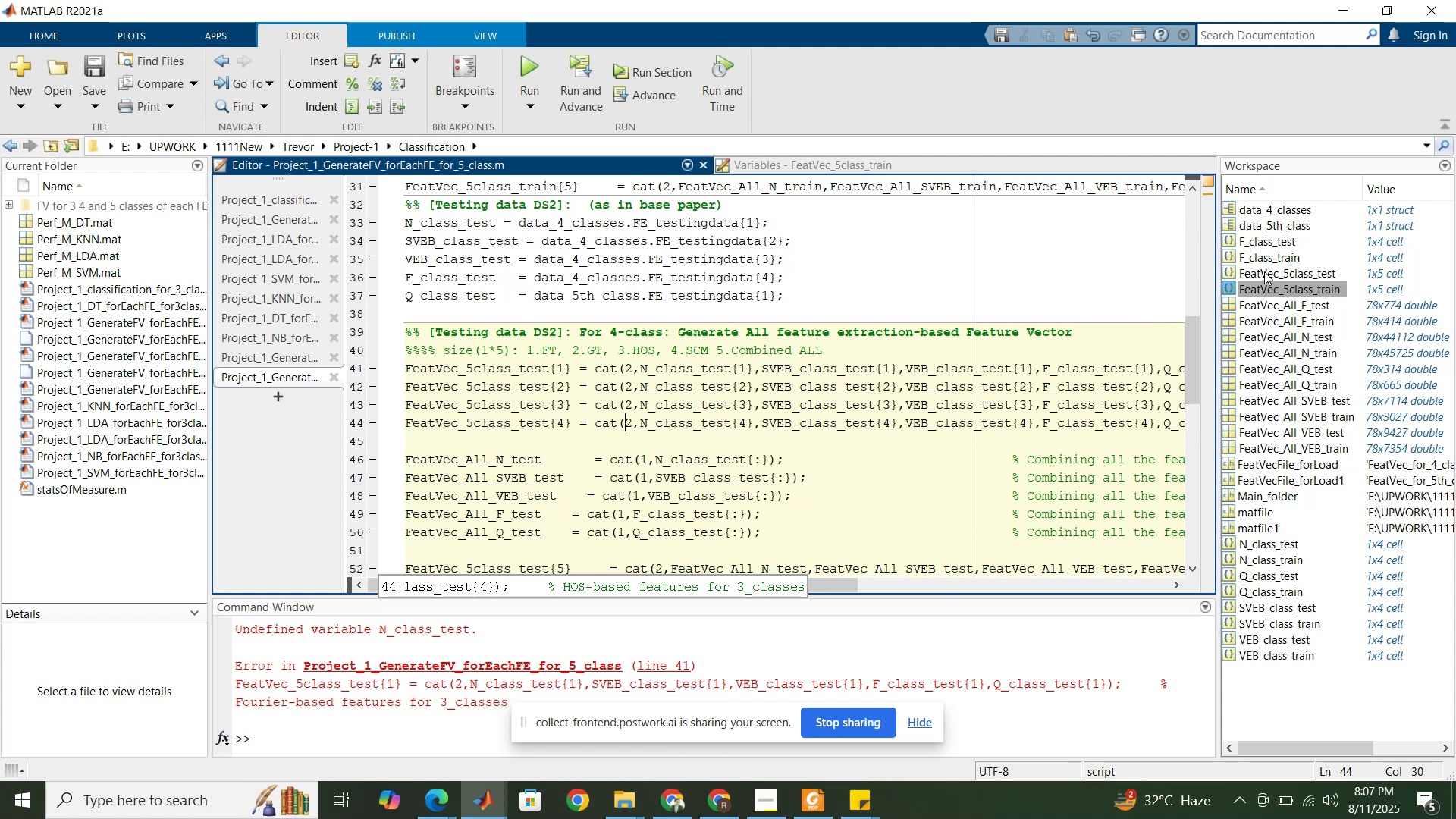 
wait(6.23)
 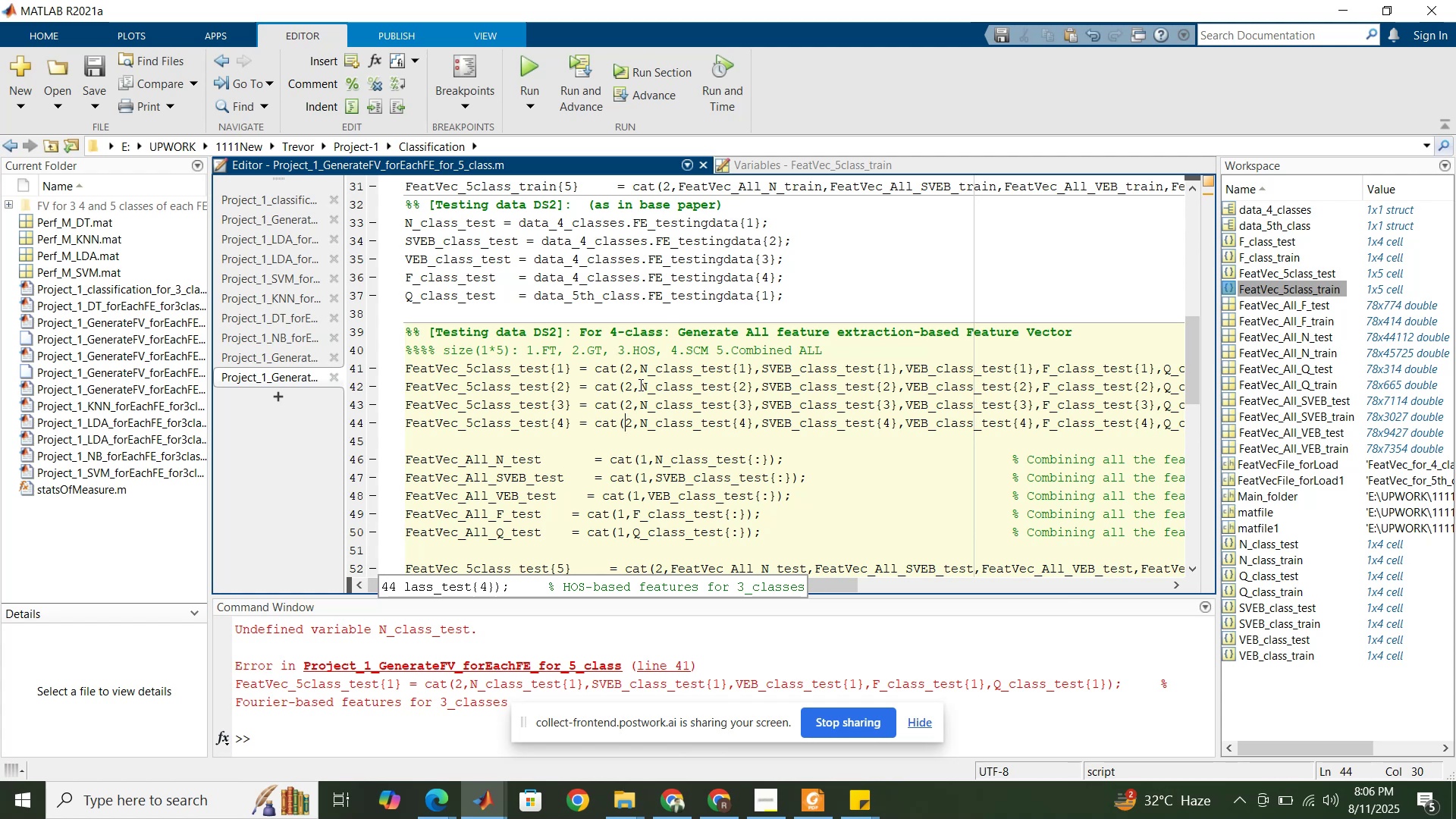 
double_click([1276, 275])
 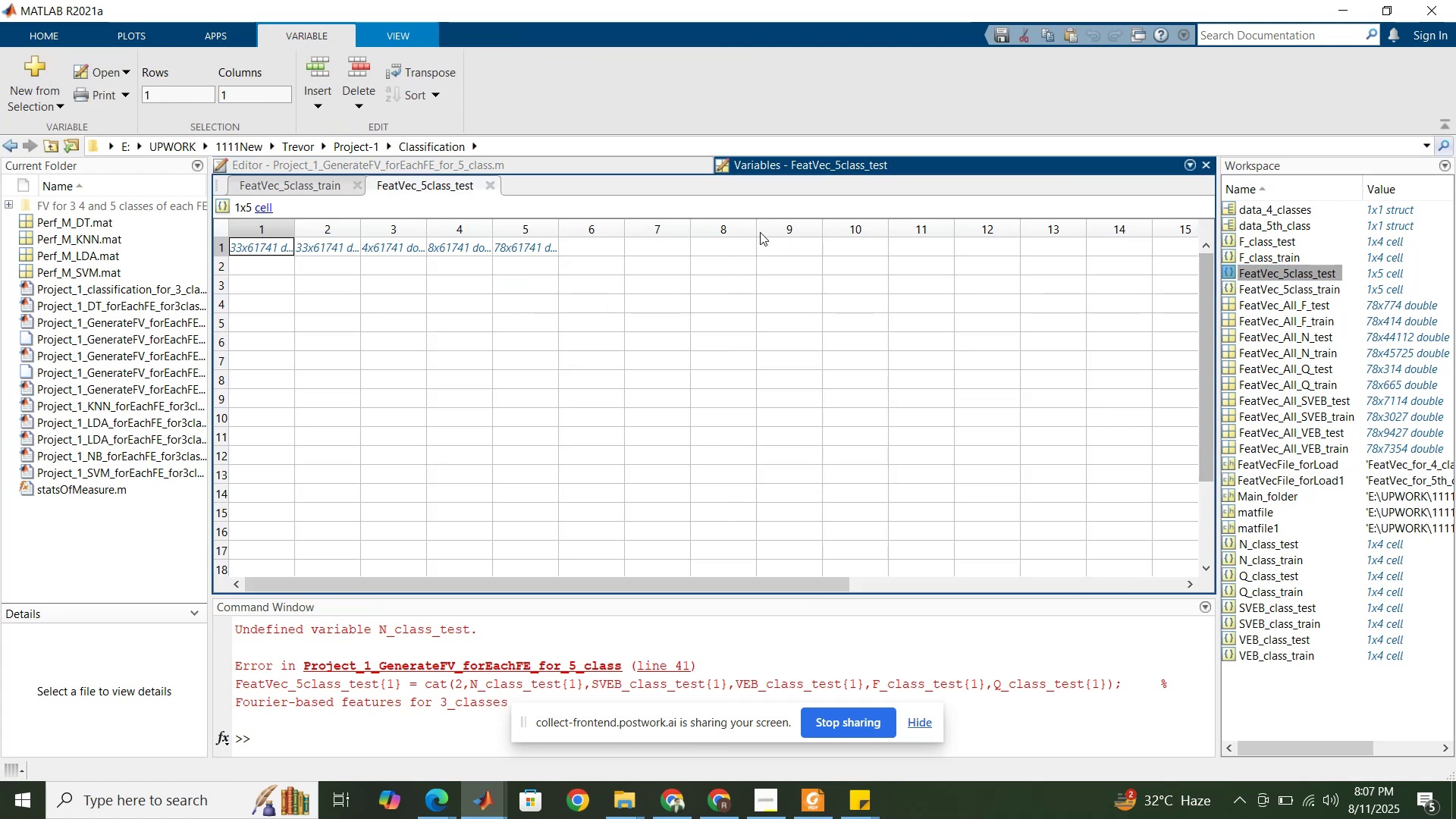 
double_click([1276, 289])
 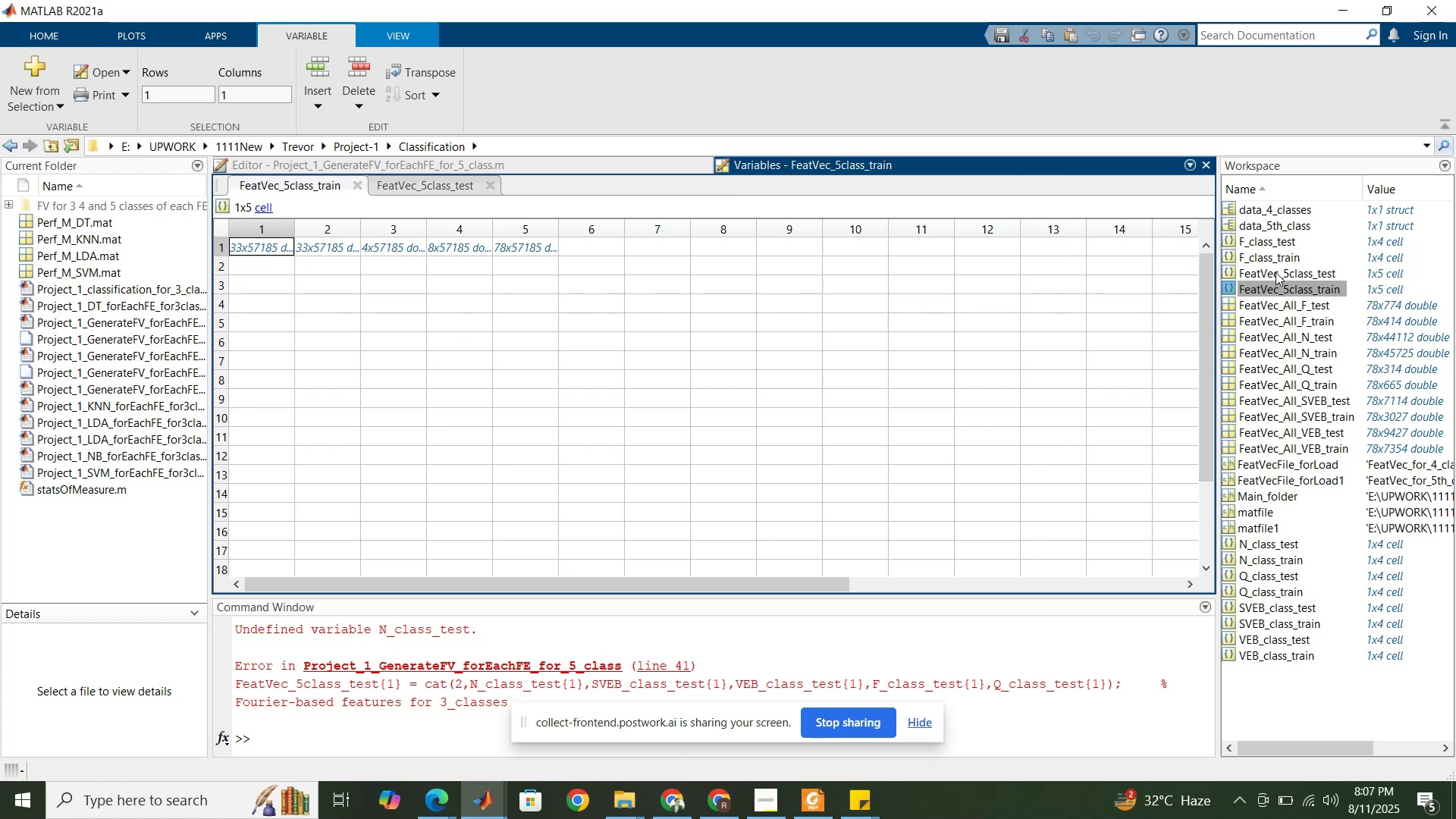 
double_click([1276, 272])
 